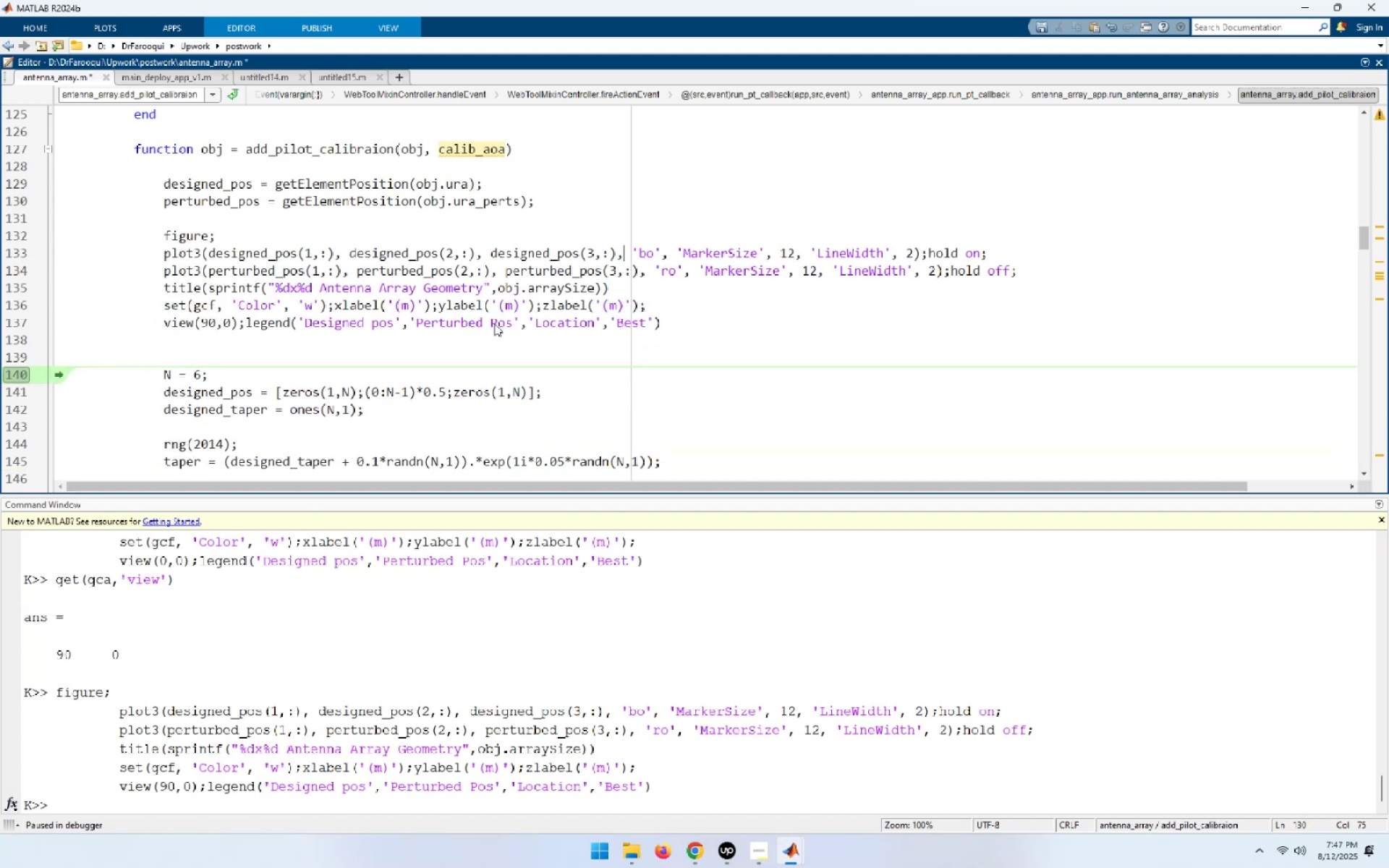 
key(ArrowDown)
 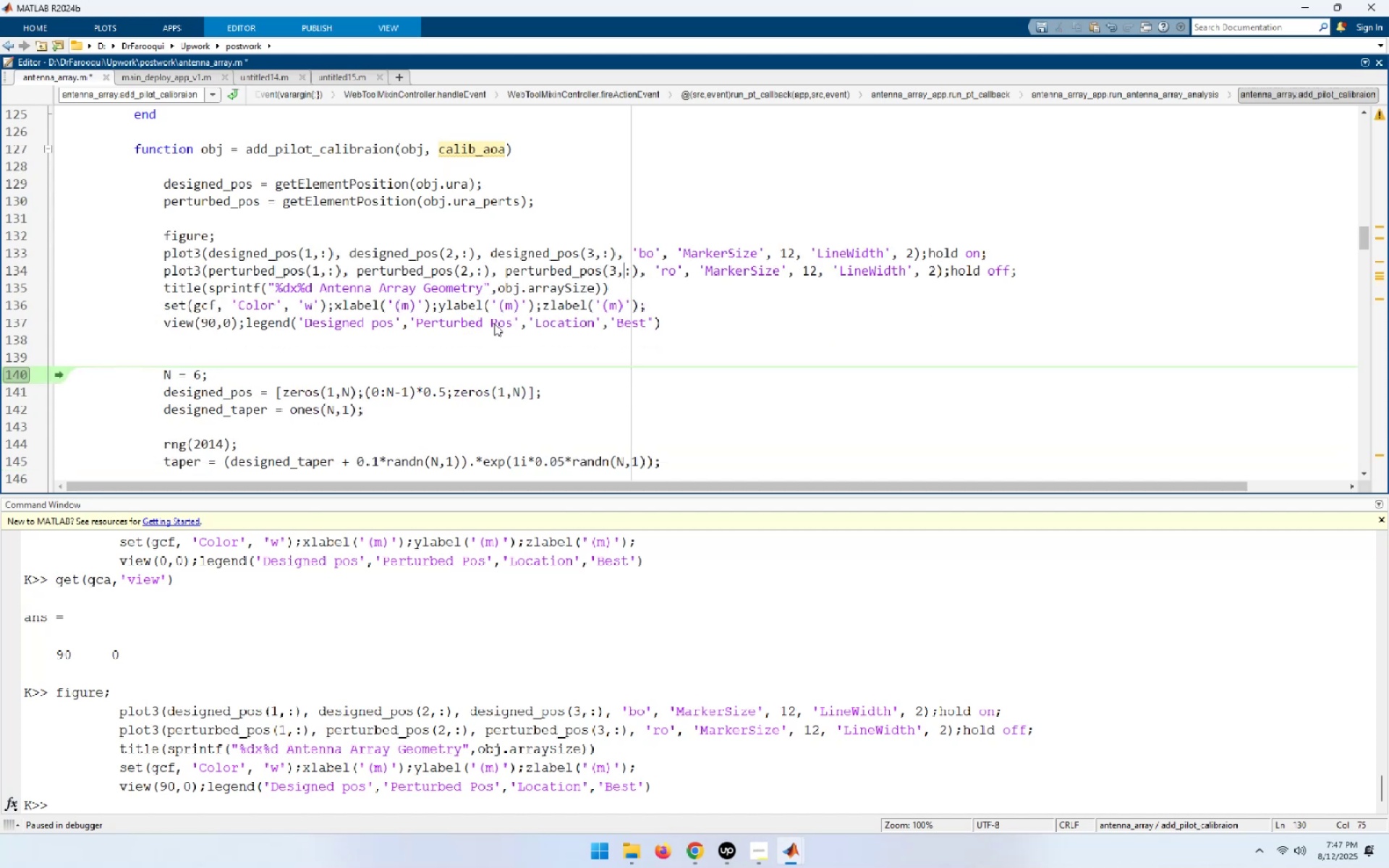 
key(ArrowDown)
 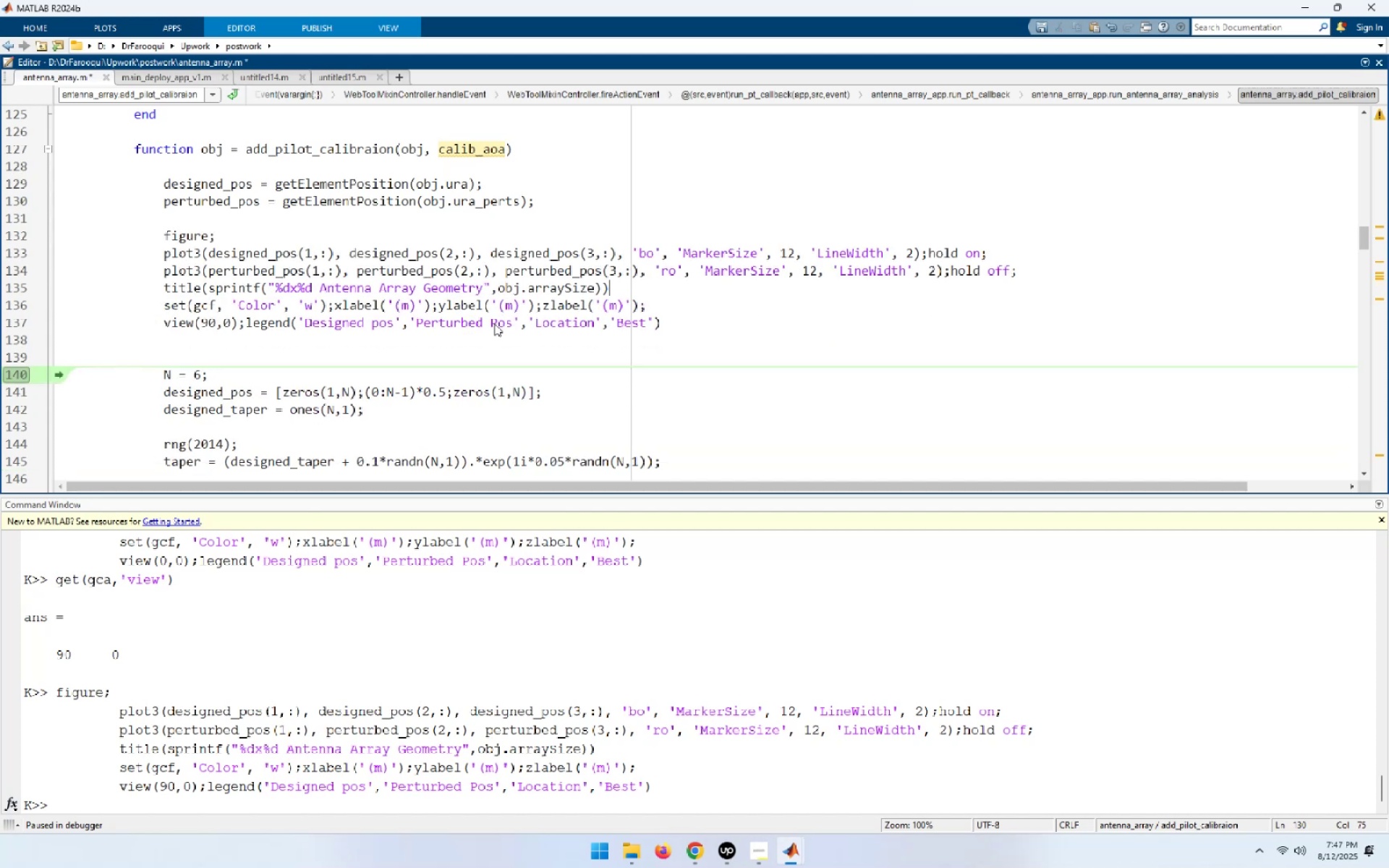 
key(ArrowDown)
 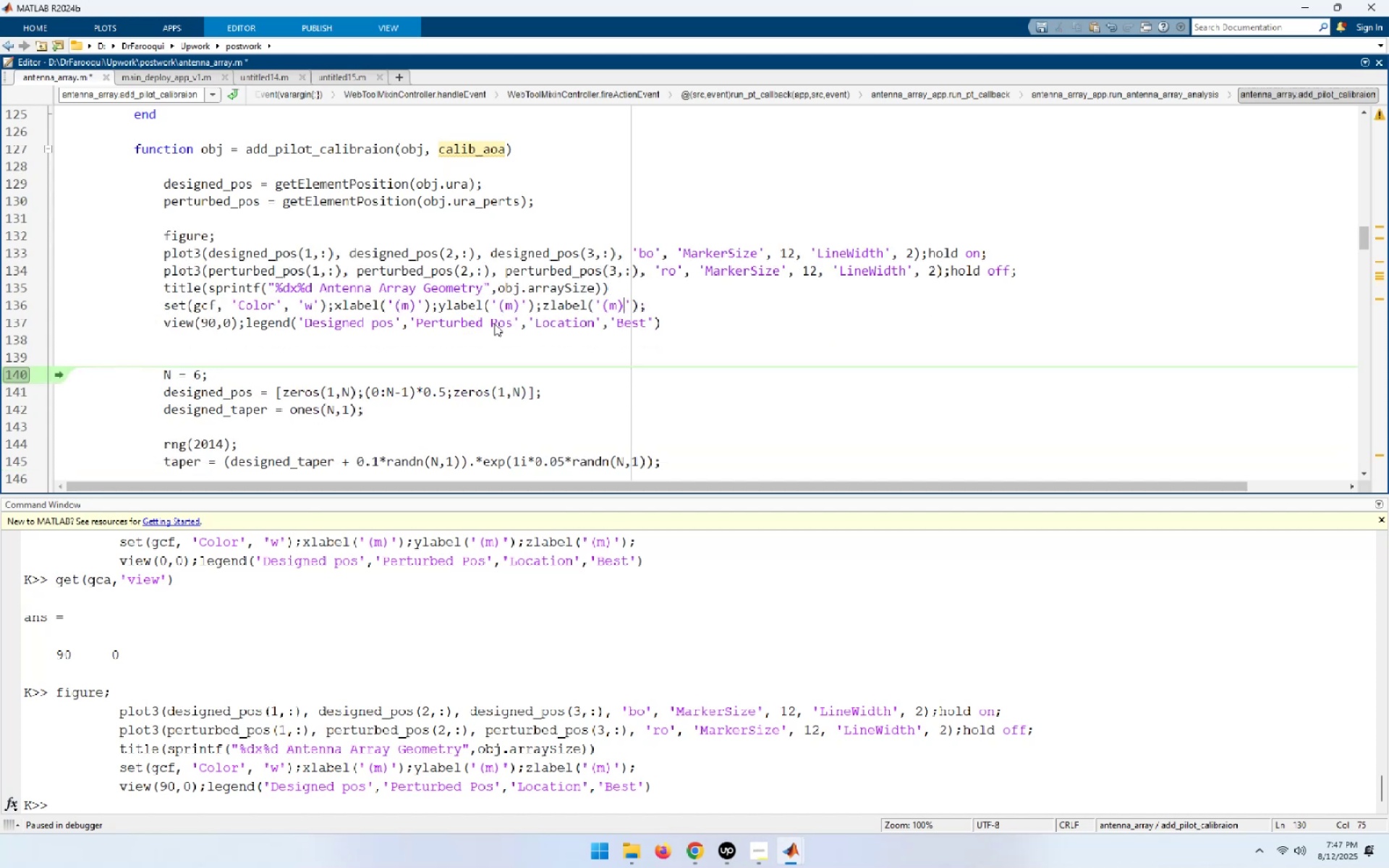 
key(ArrowDown)
 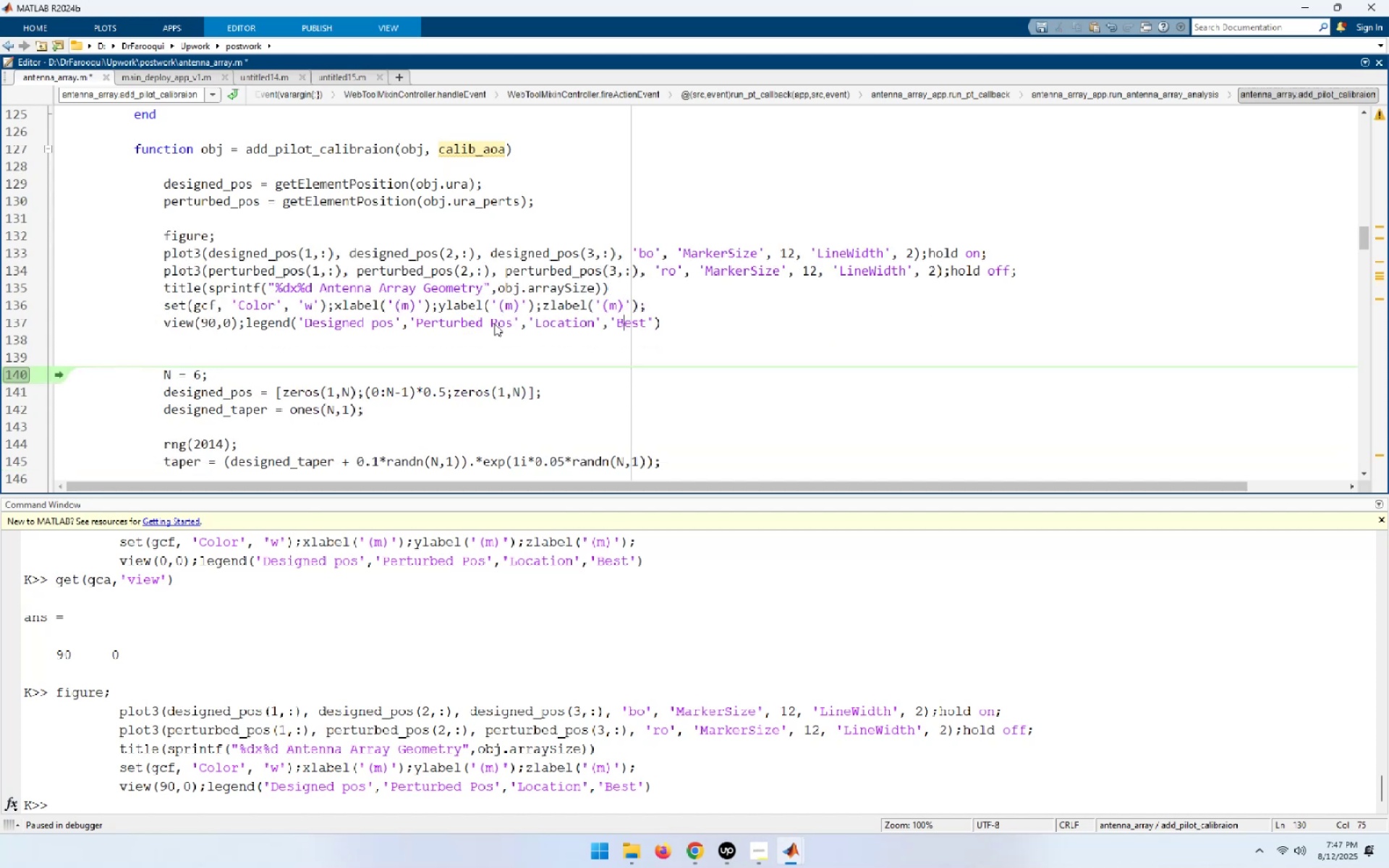 
key(ArrowDown)
 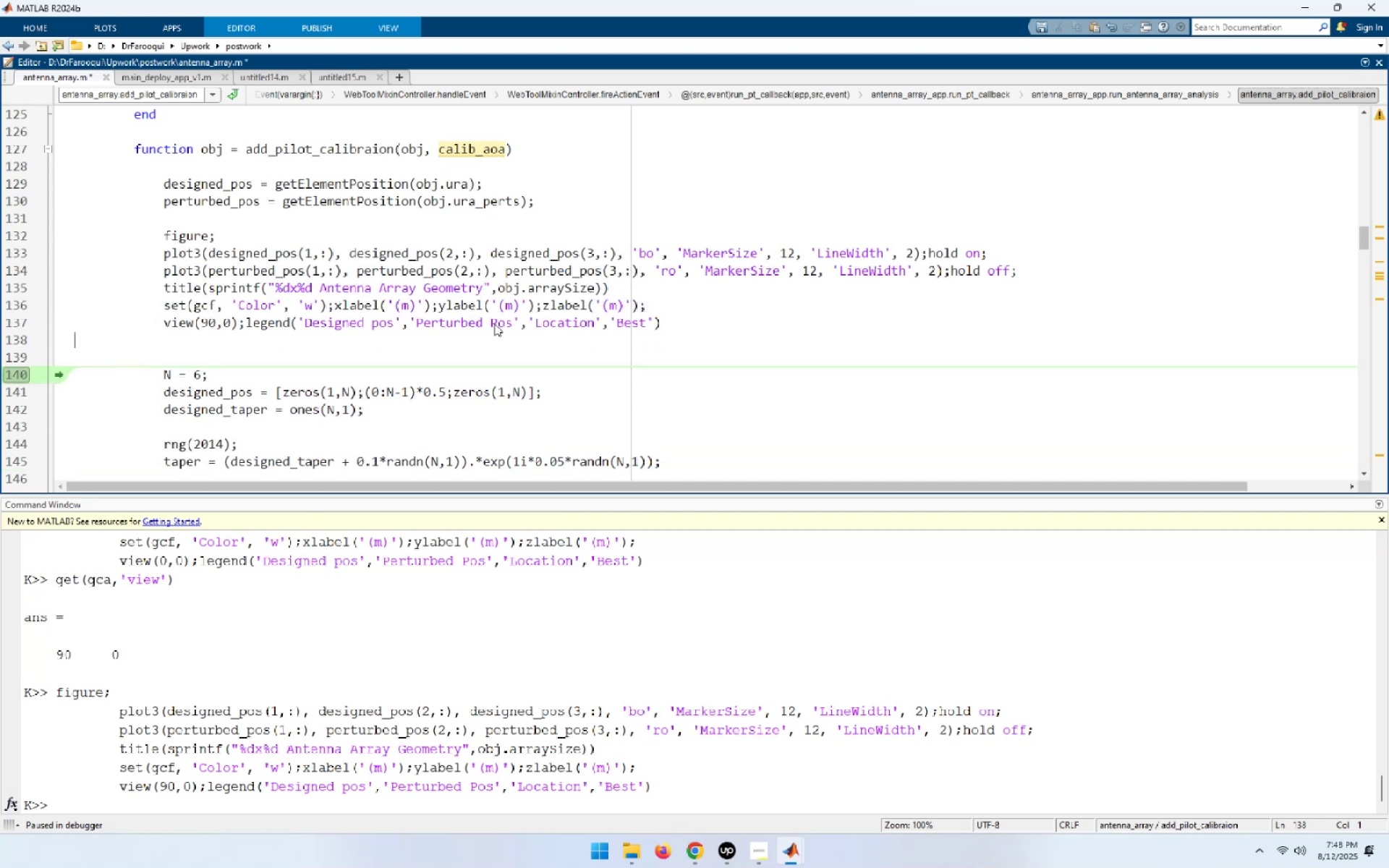 
scroll: coordinate [338, 357], scroll_direction: down, amount: 2.0
 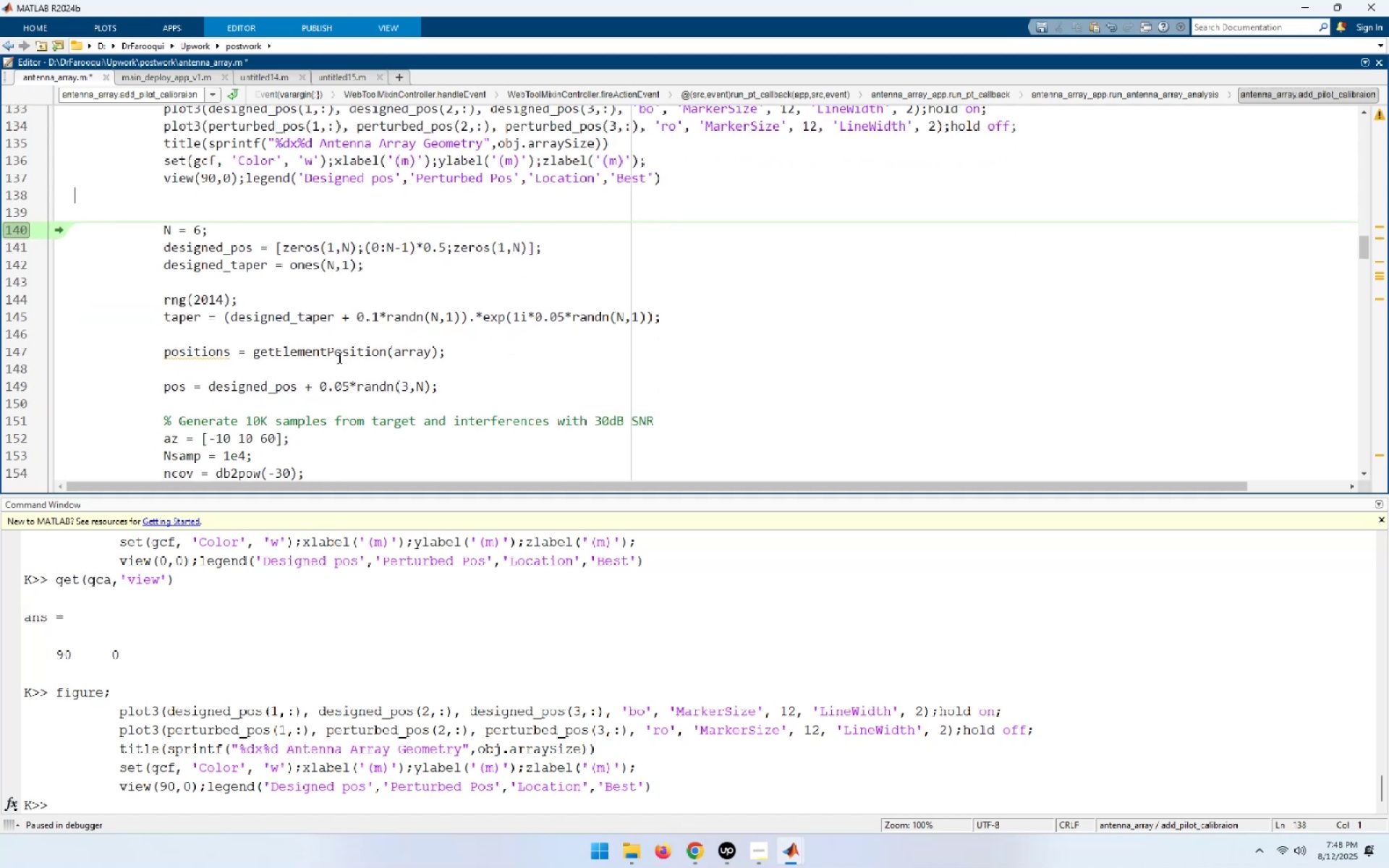 
wait(10.21)
 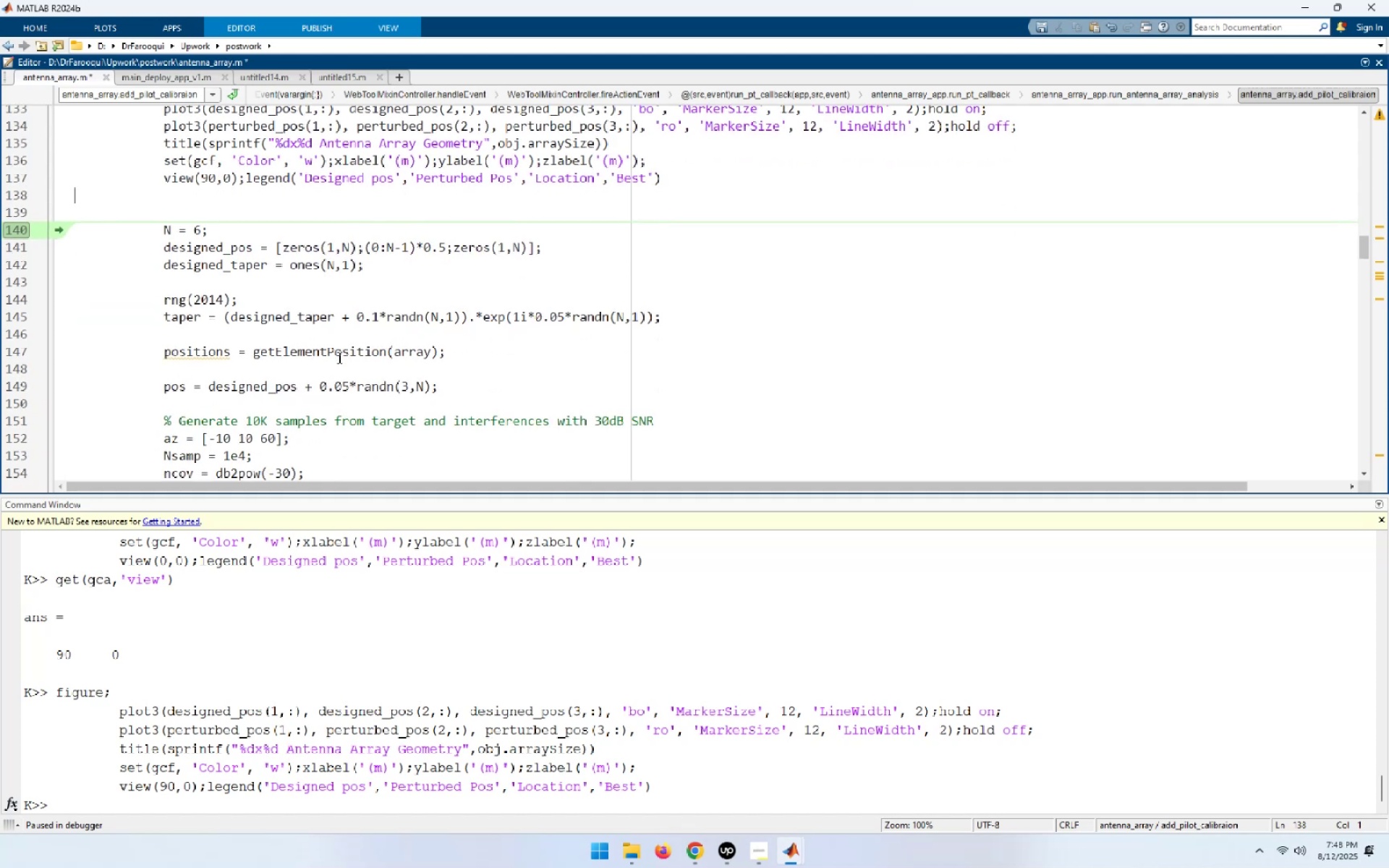 
key(Home)
 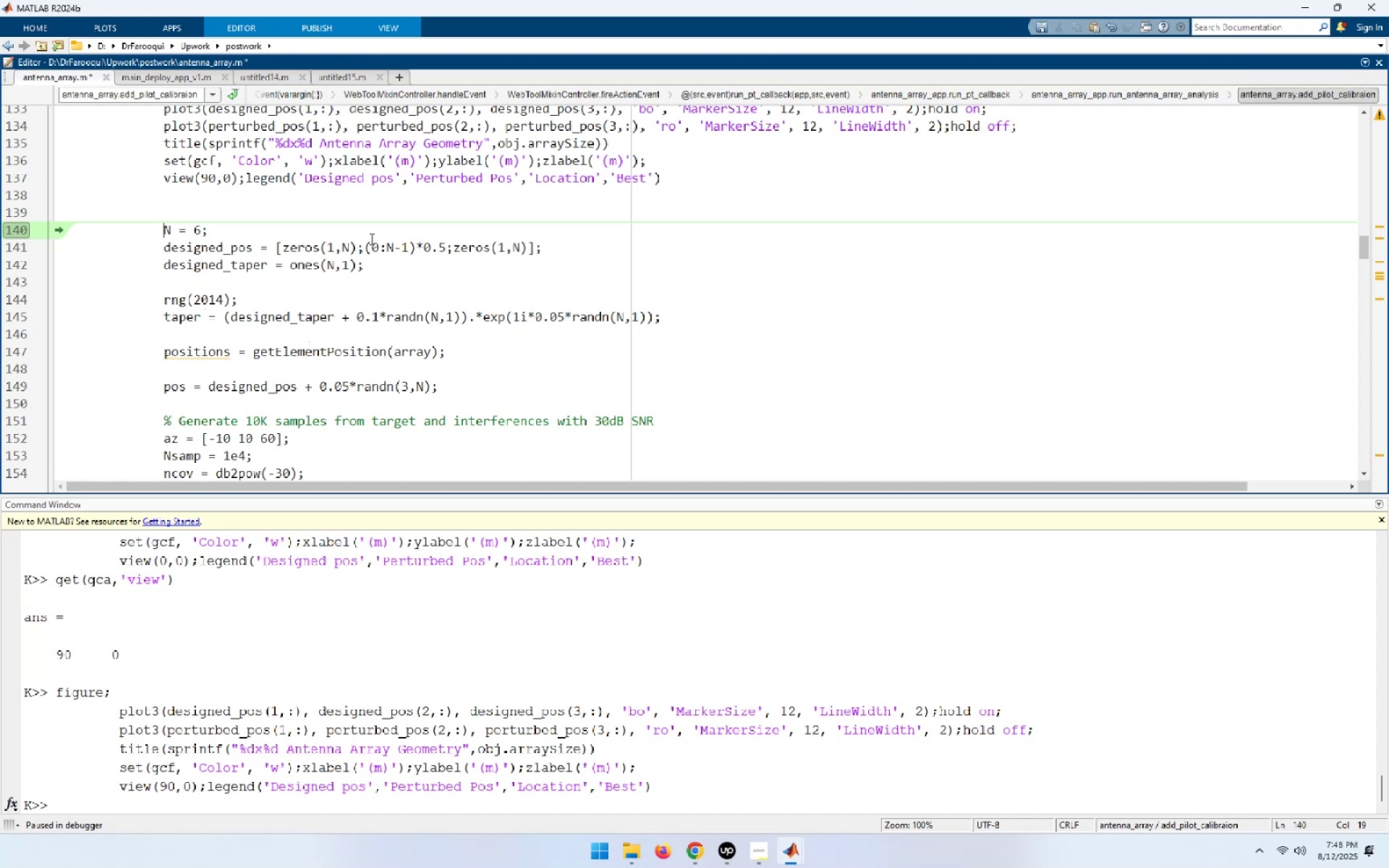 
key(Shift+End)
 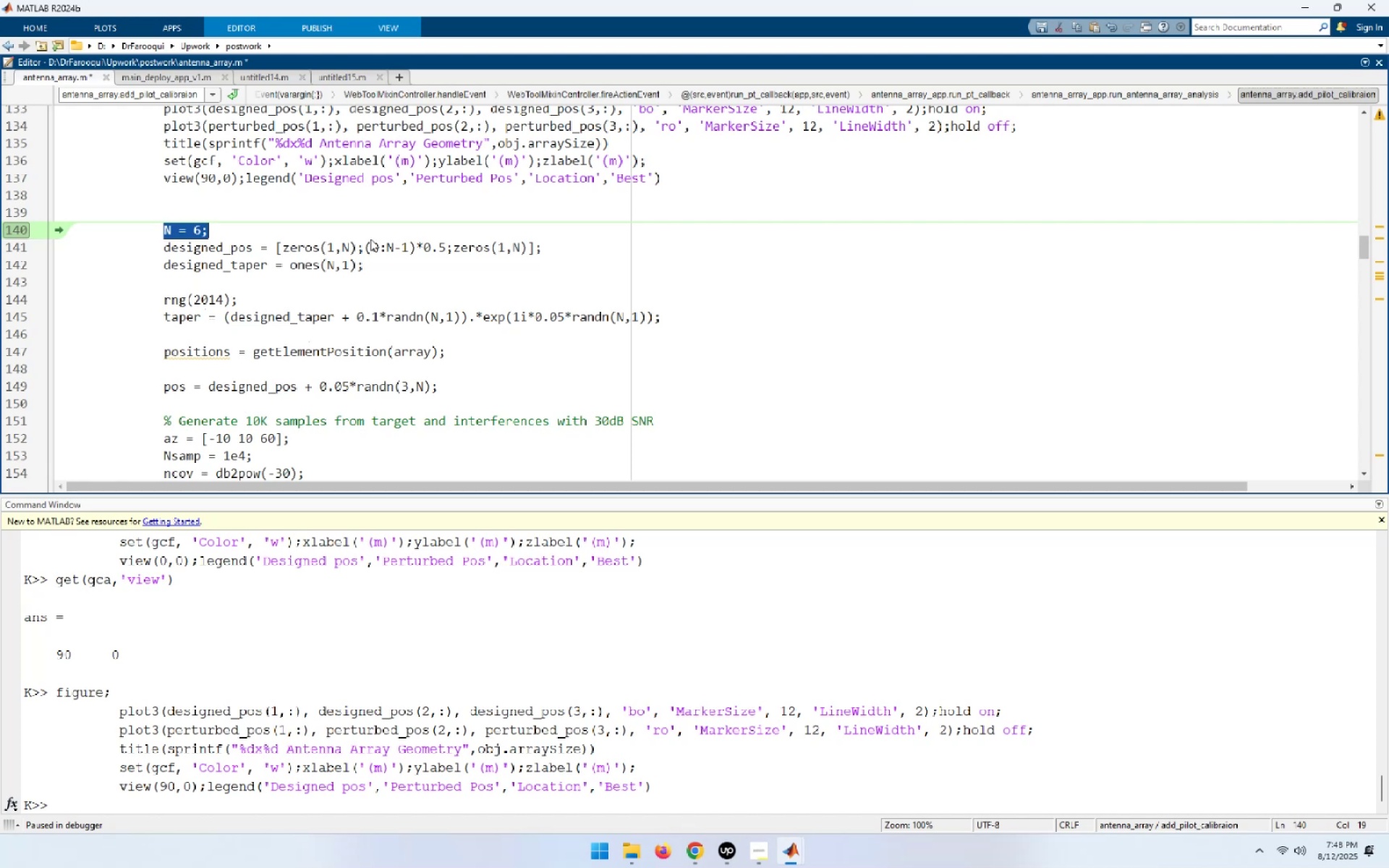 
hold_key(key=ArrowDown, duration=0.85)
 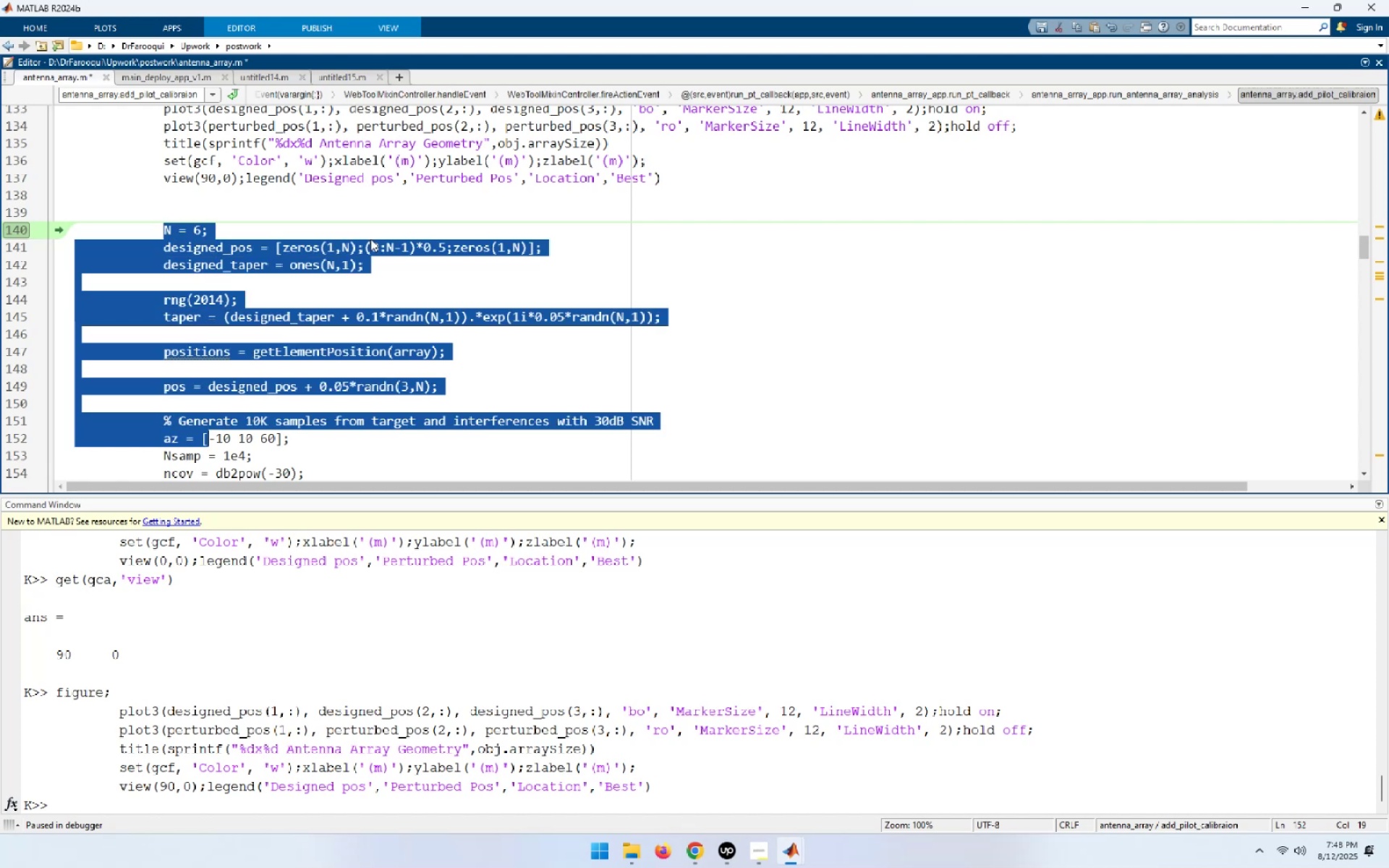 
key(Shift+ArrowUp)
 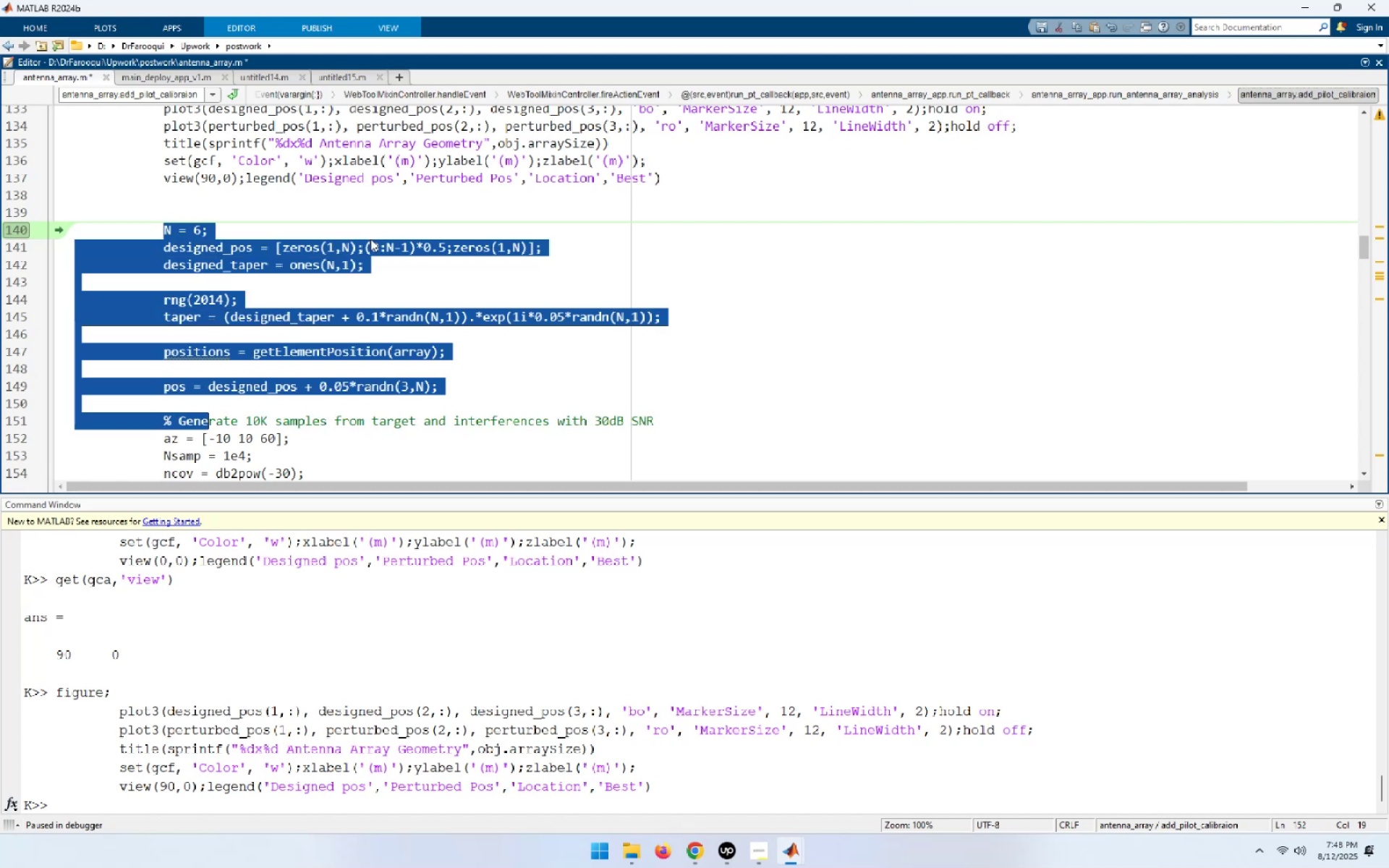 
key(Shift+ArrowUp)
 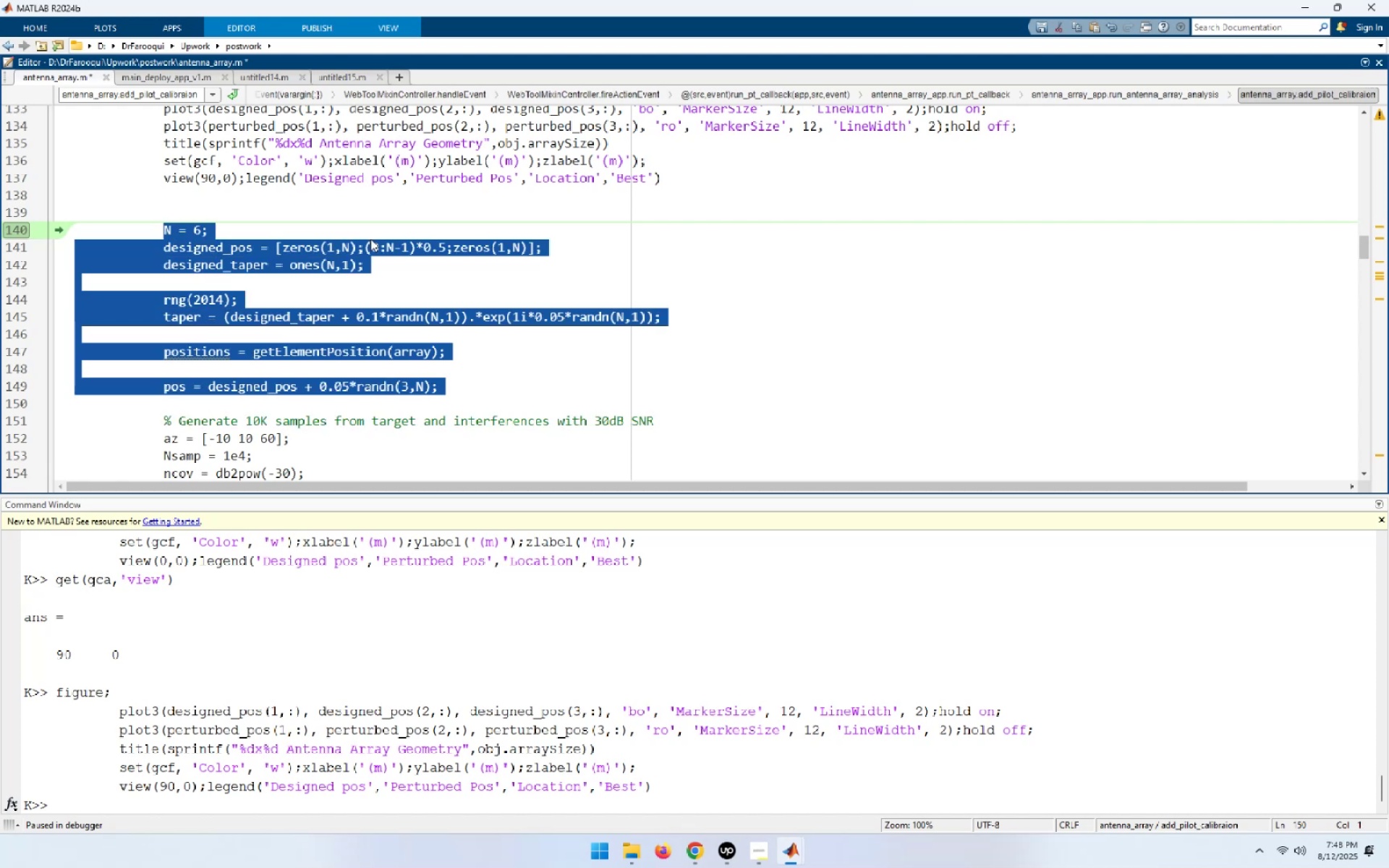 
key(Control+R)
 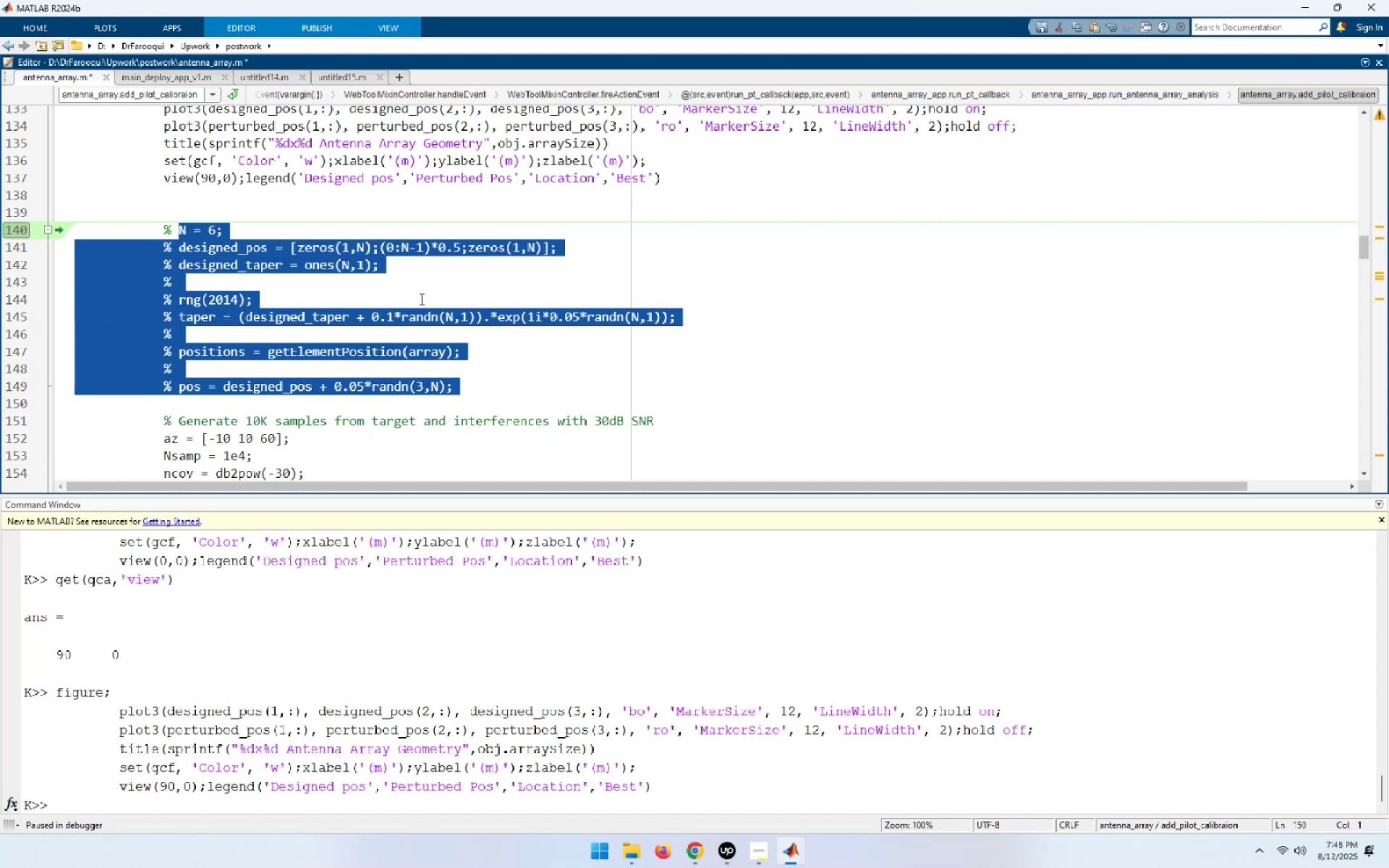 
scroll: coordinate [522, 417], scroll_direction: down, amount: 2.0
 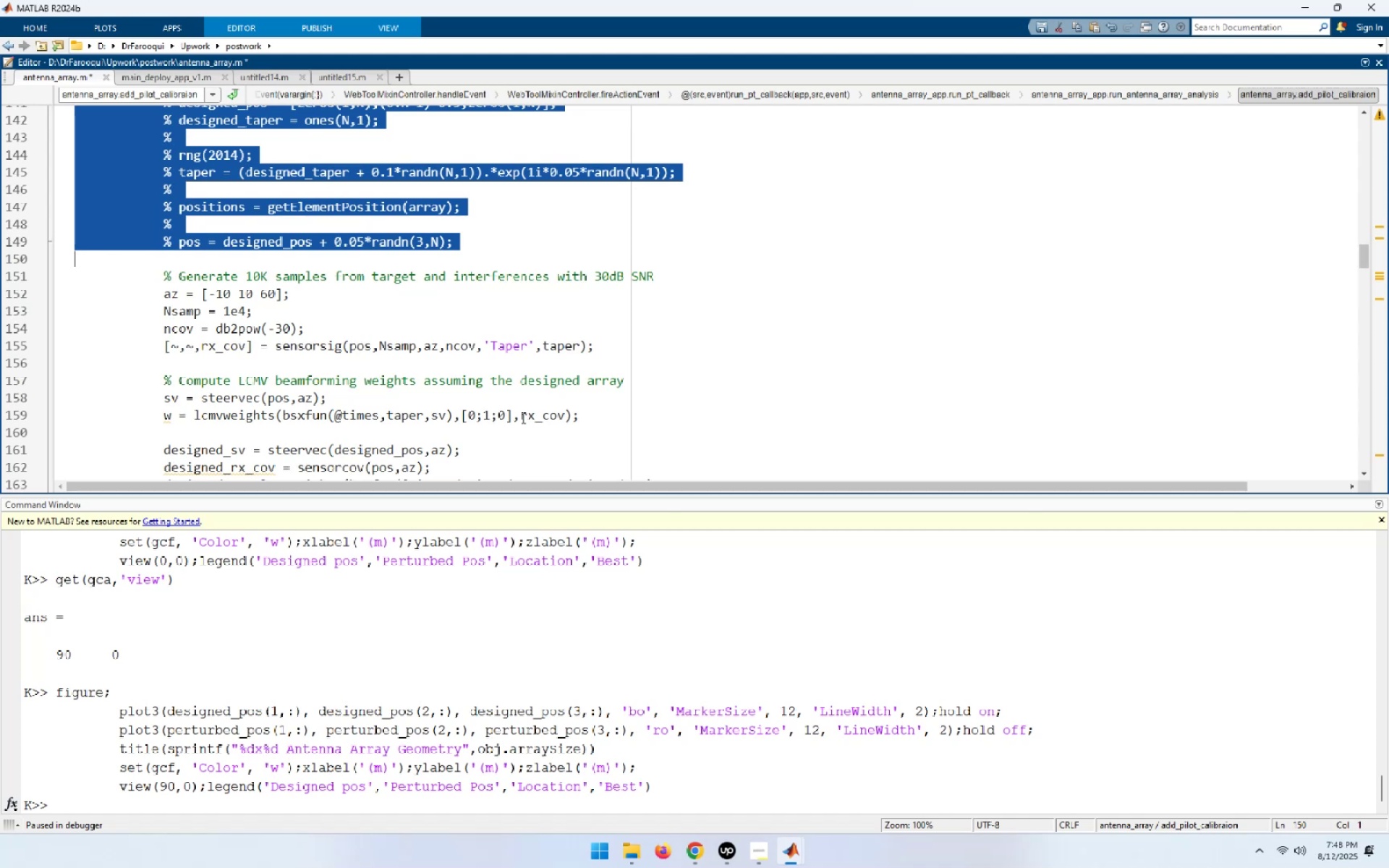 
wait(7.32)
 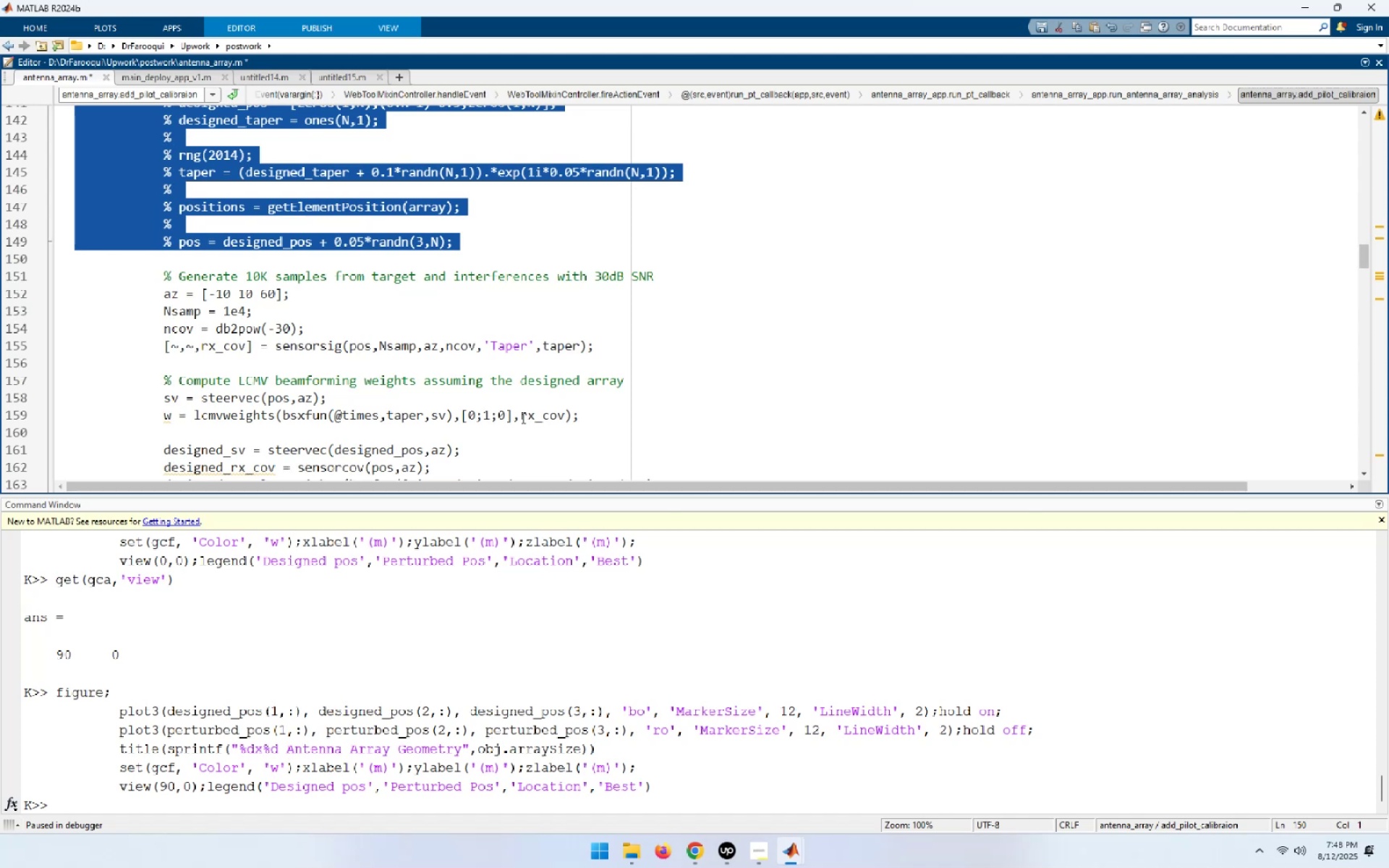 
left_click_drag(start_coordinate=[579, 414], to_coordinate=[148, 281])
 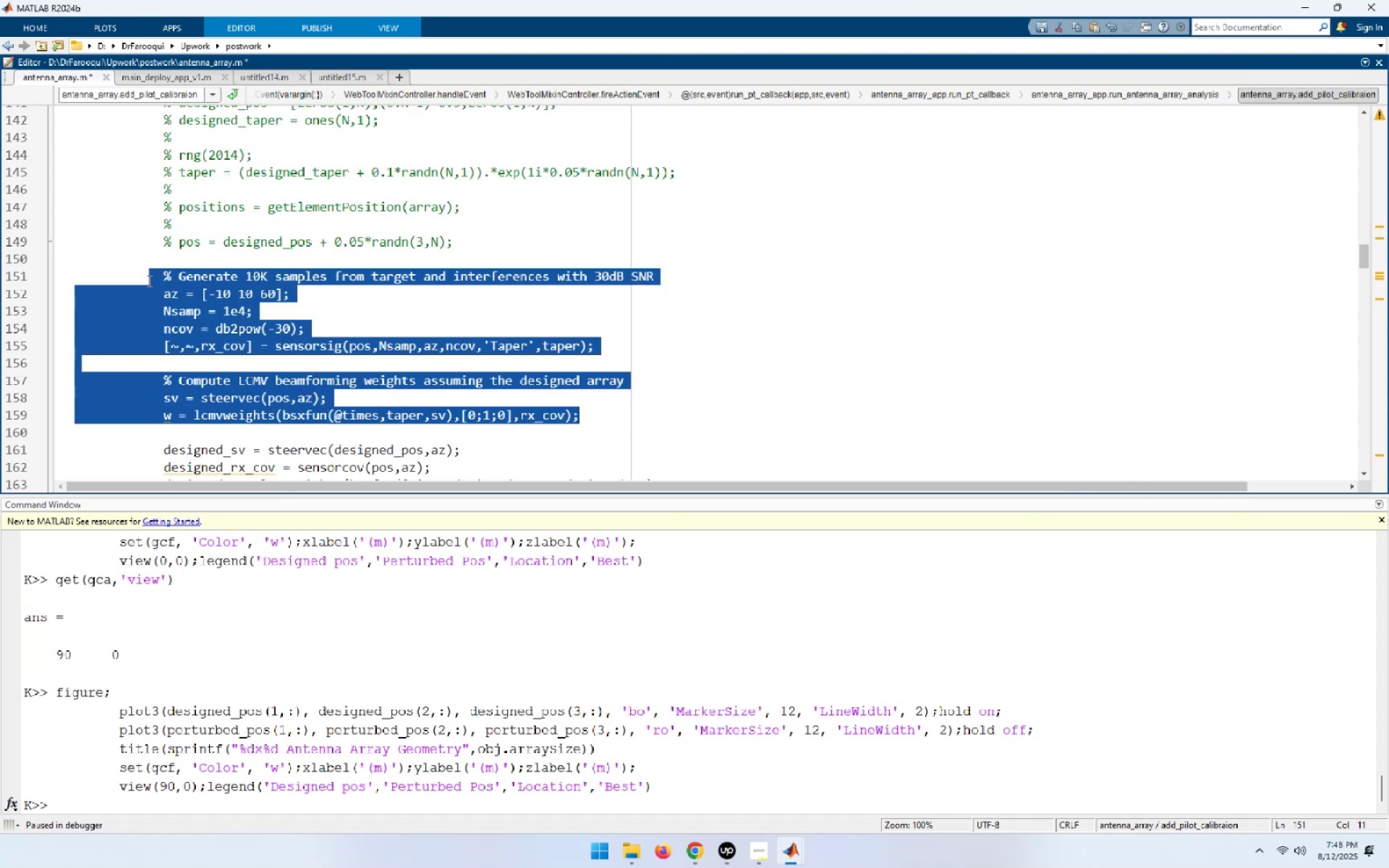 
key(Control+C)
 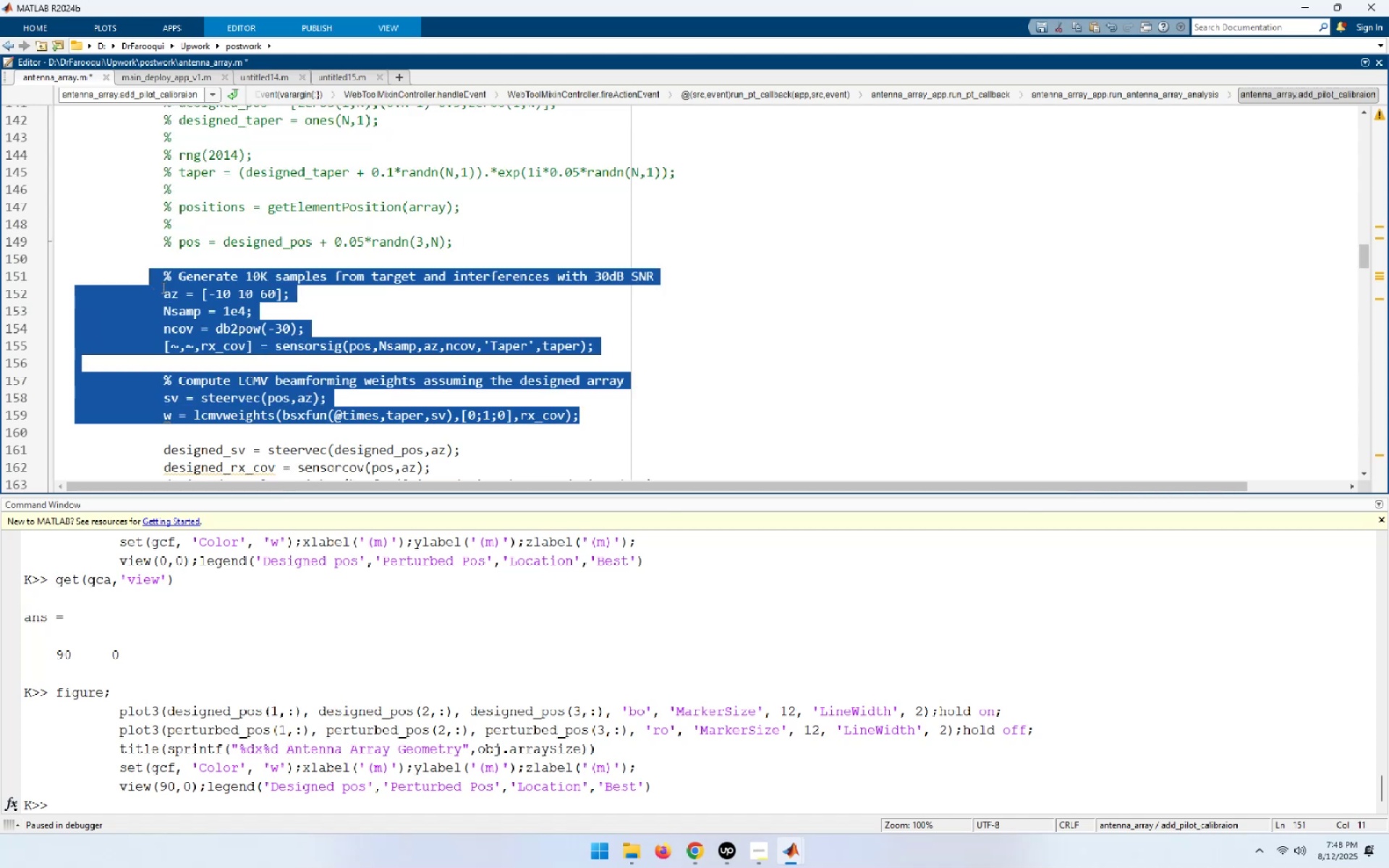 
scroll: coordinate [237, 329], scroll_direction: up, amount: 4.0
 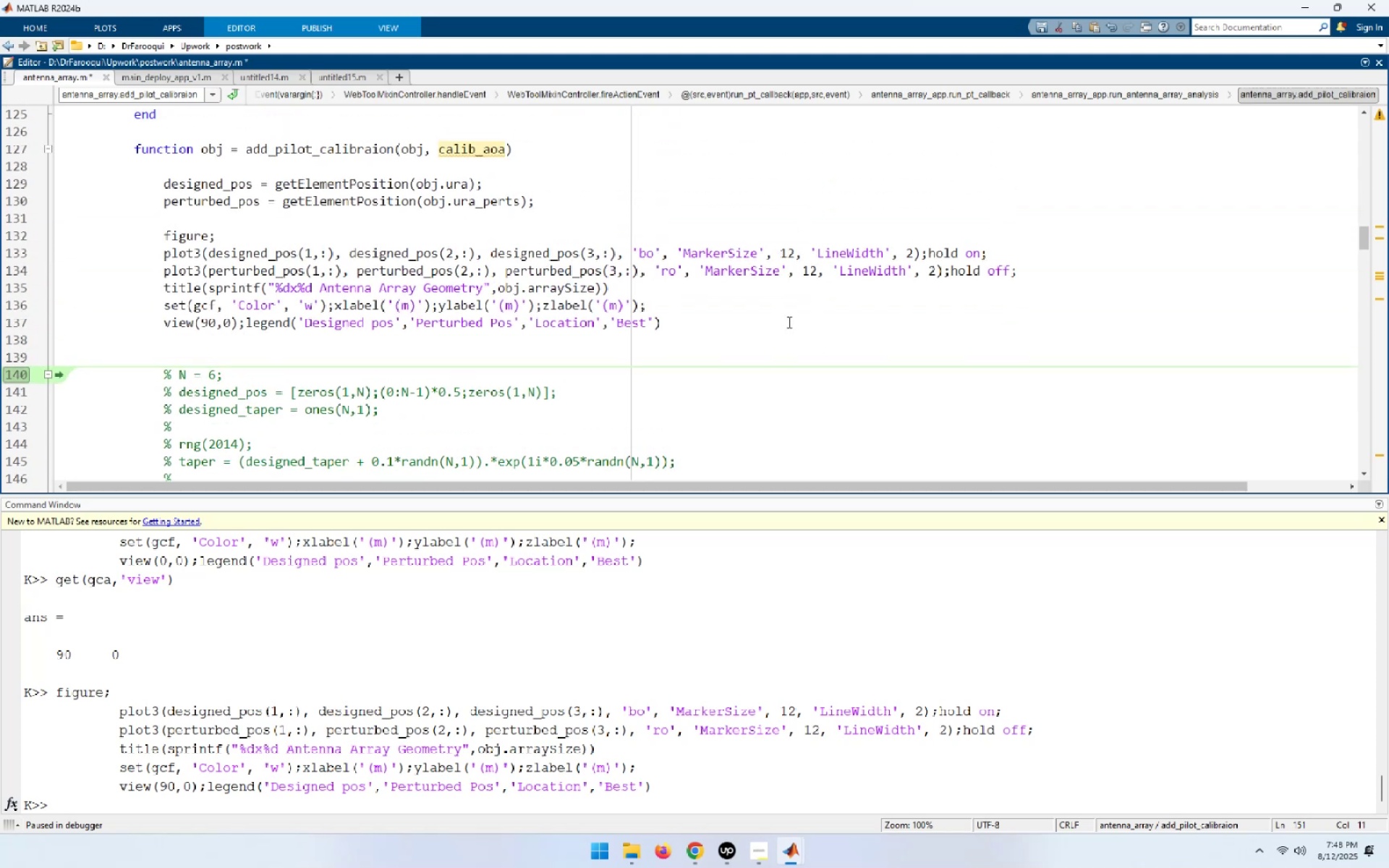 
left_click([685, 320])
 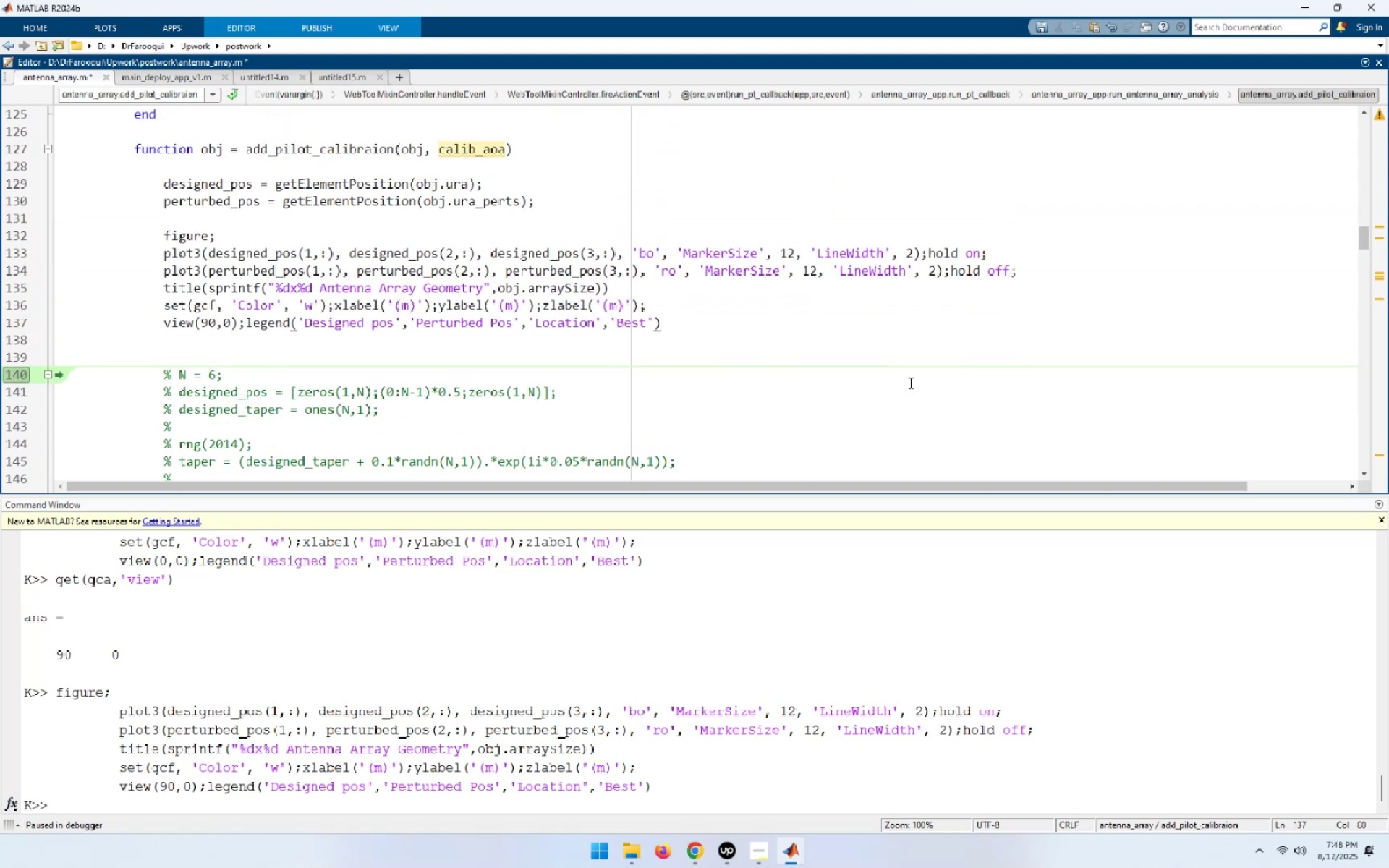 
key(NumpadEnter)
 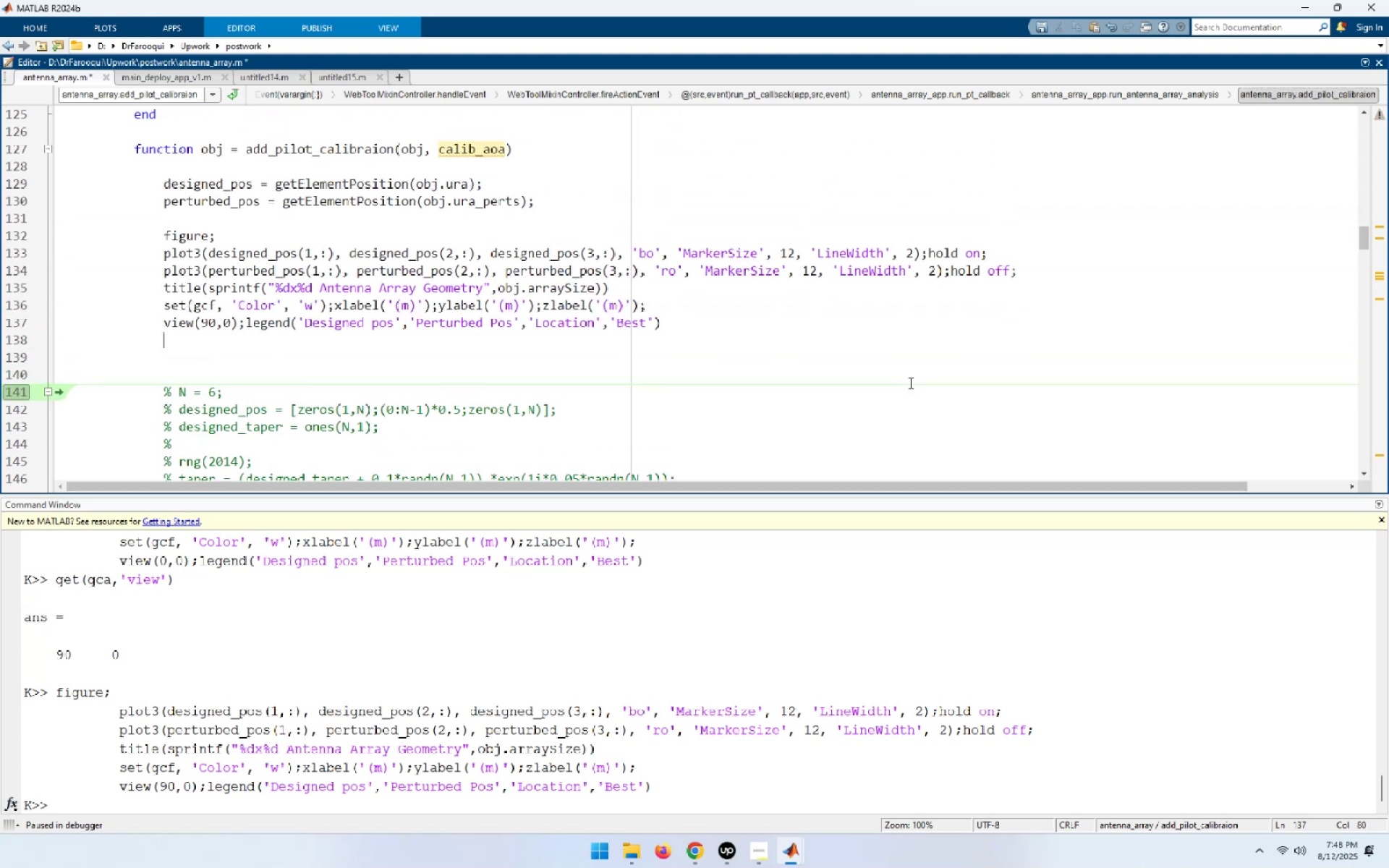 
key(NumpadEnter)
 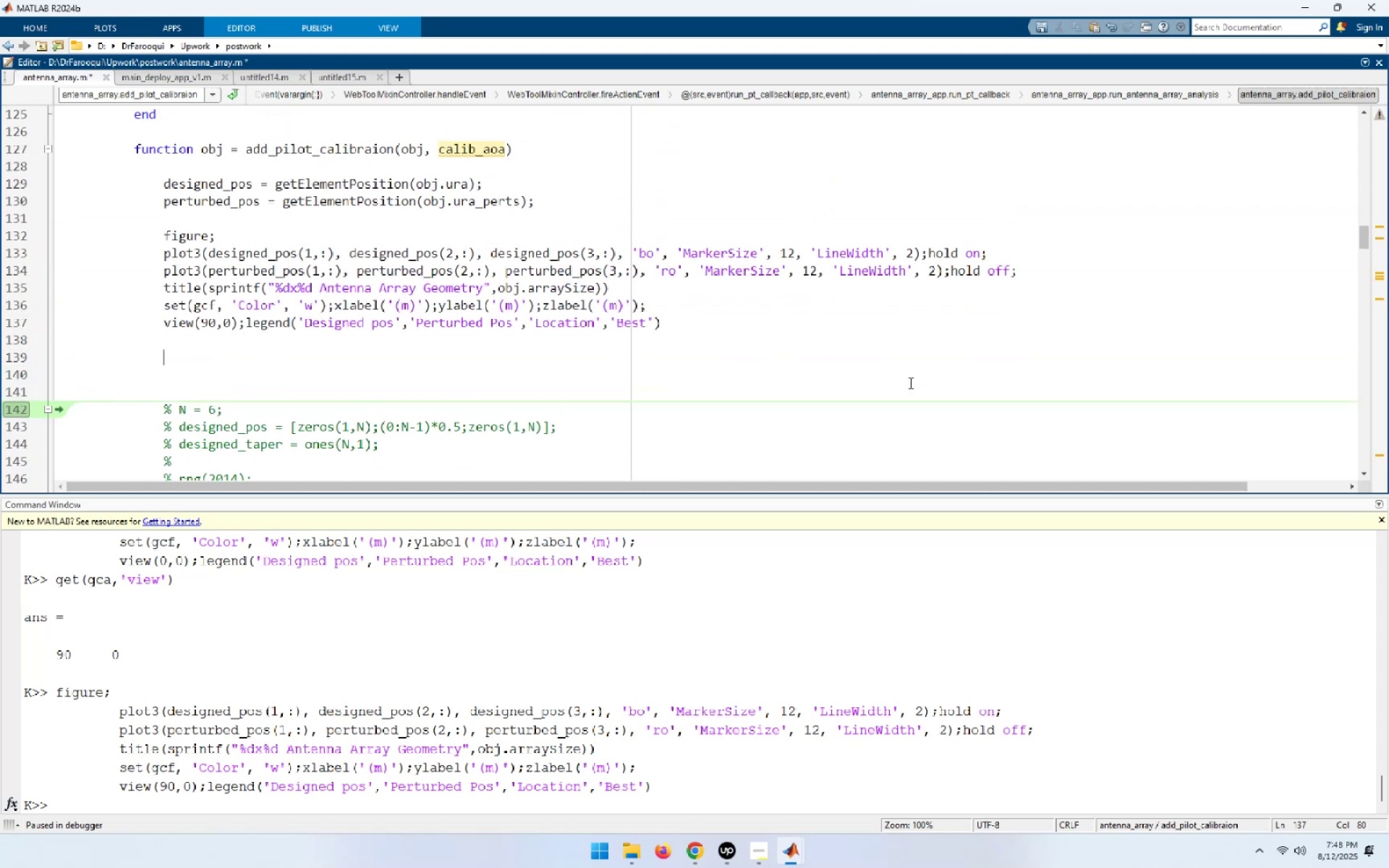 
key(Control+V)
 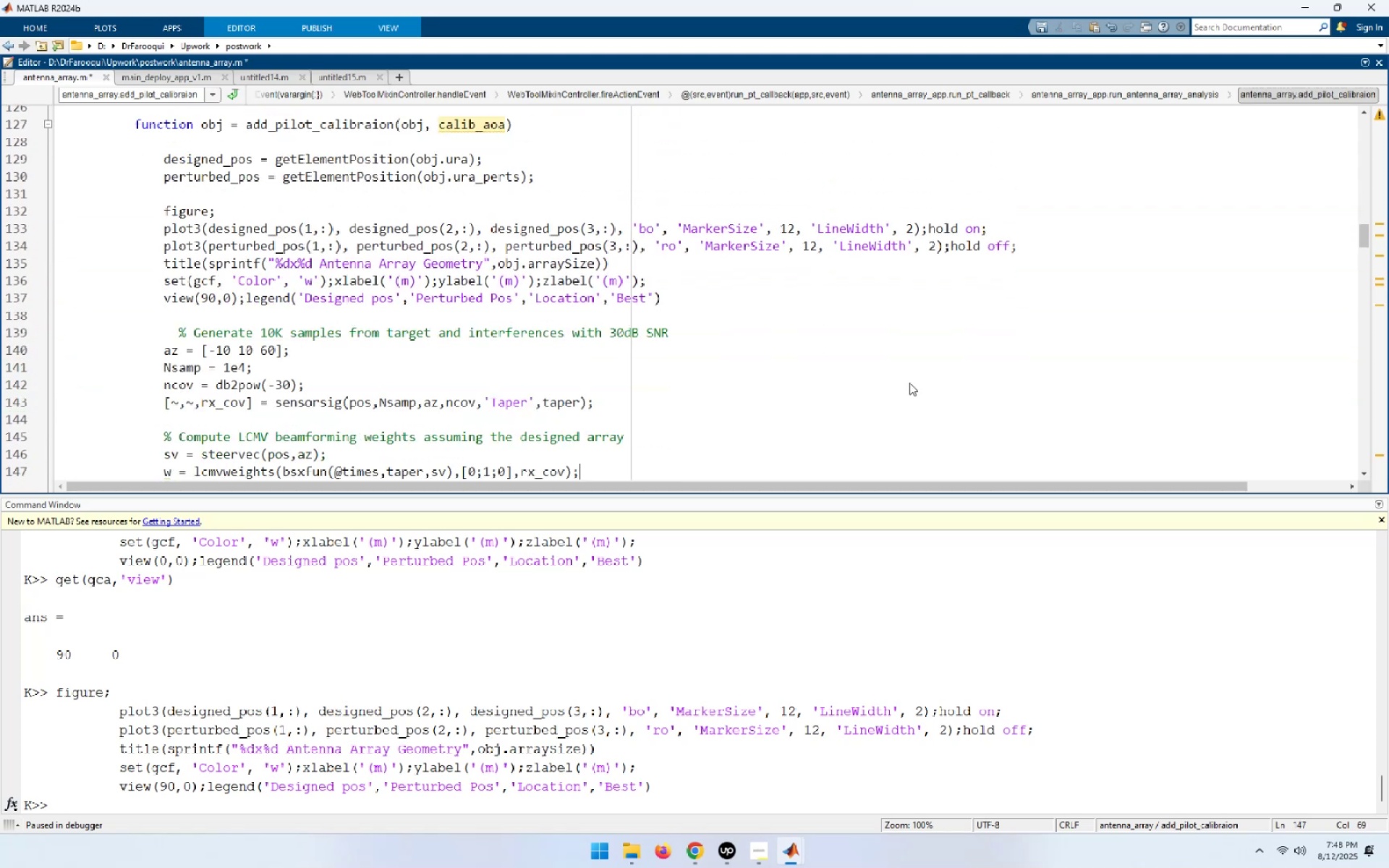 
wait(7.35)
 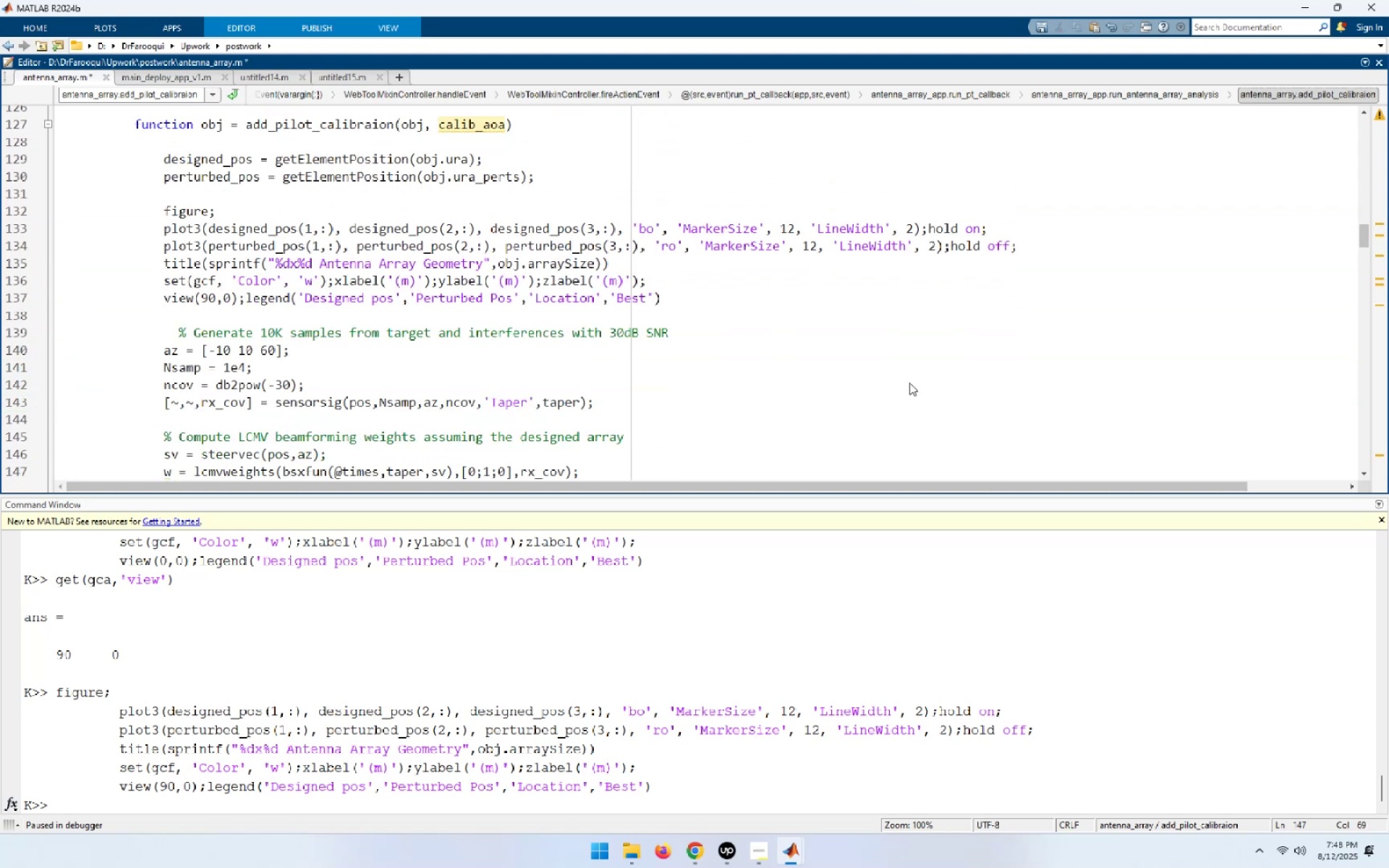 
scroll: coordinate [909, 383], scroll_direction: down, amount: 2.0
 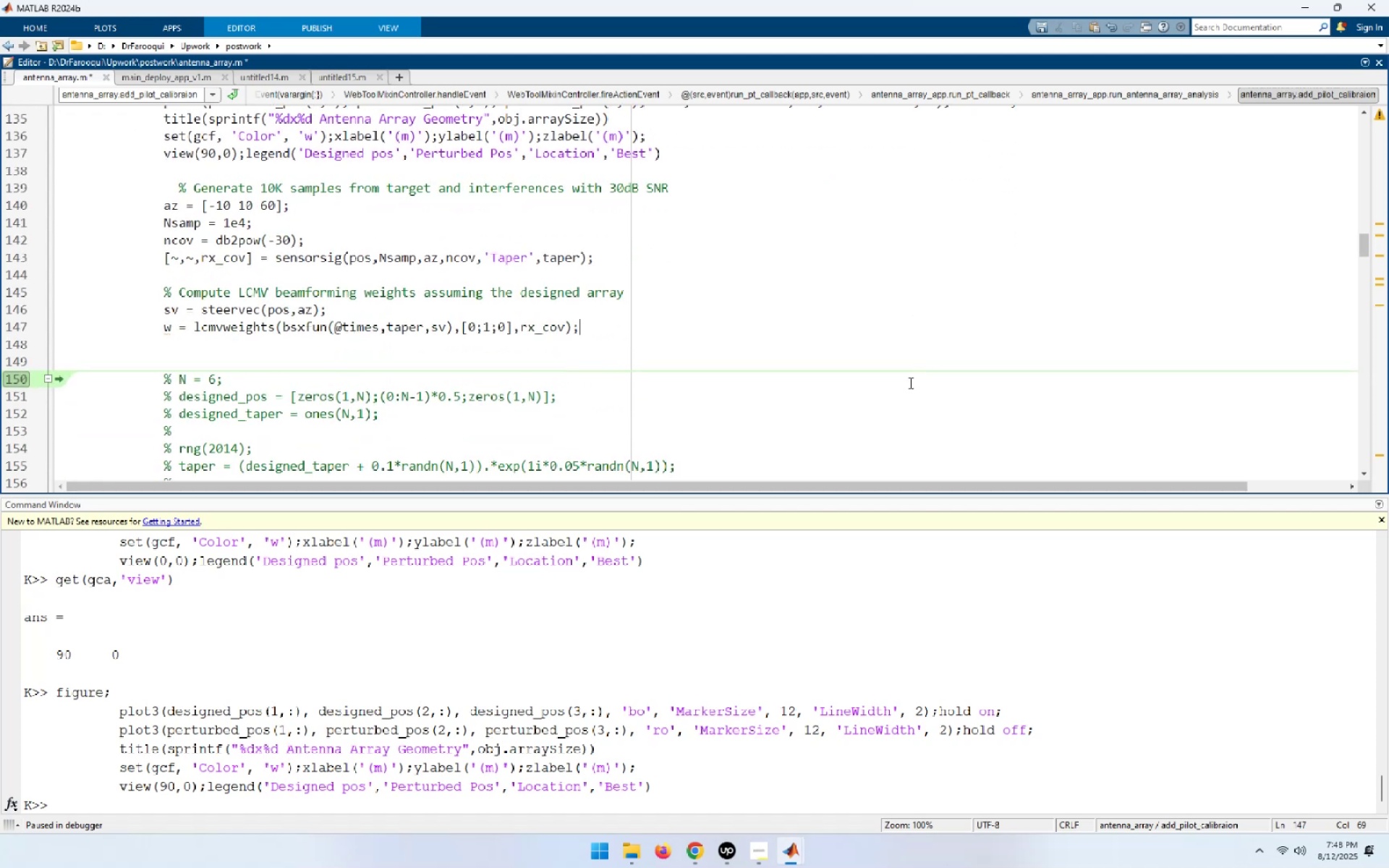 
scroll: coordinate [909, 383], scroll_direction: up, amount: 1.0
 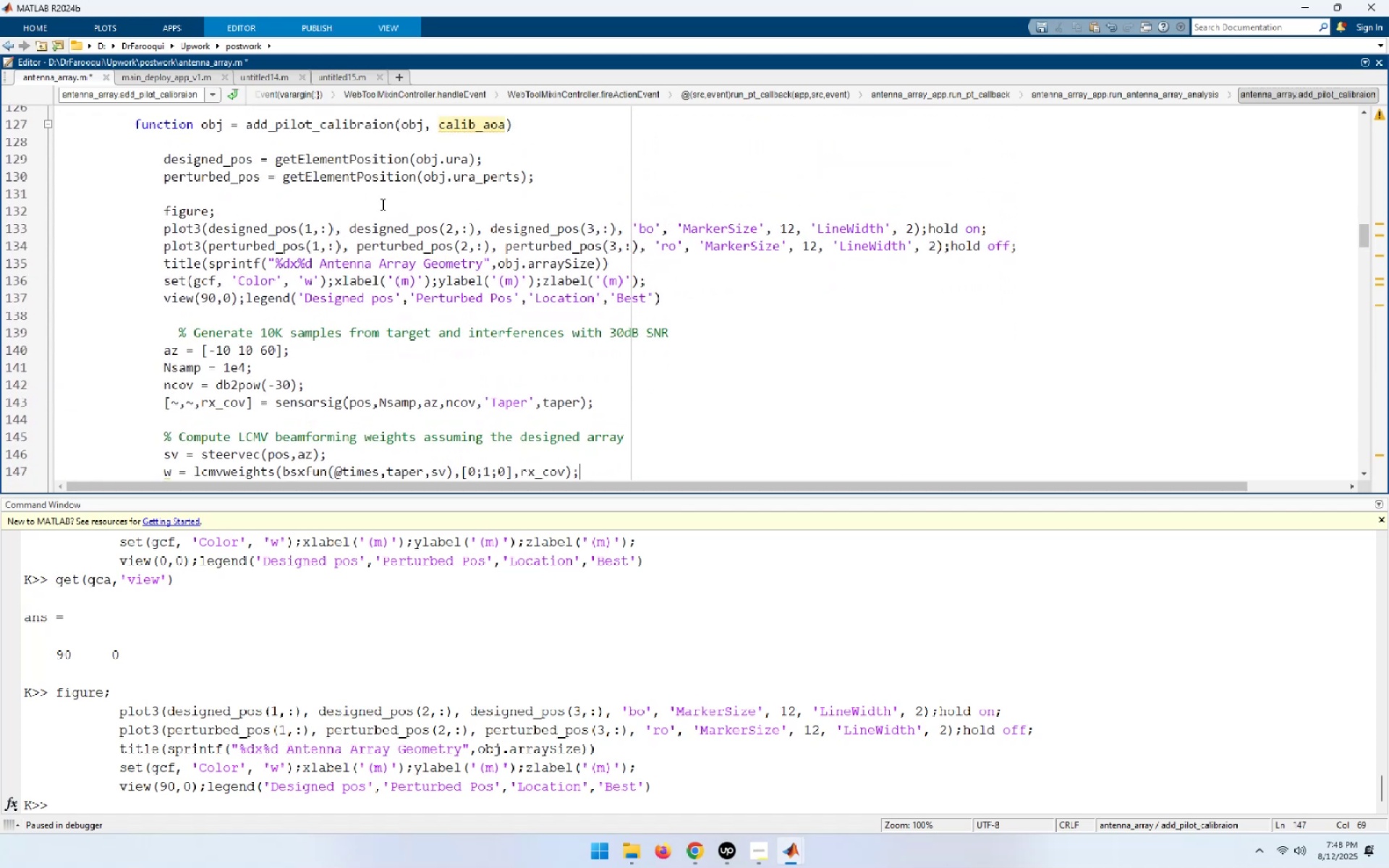 
left_click([496, 155])
 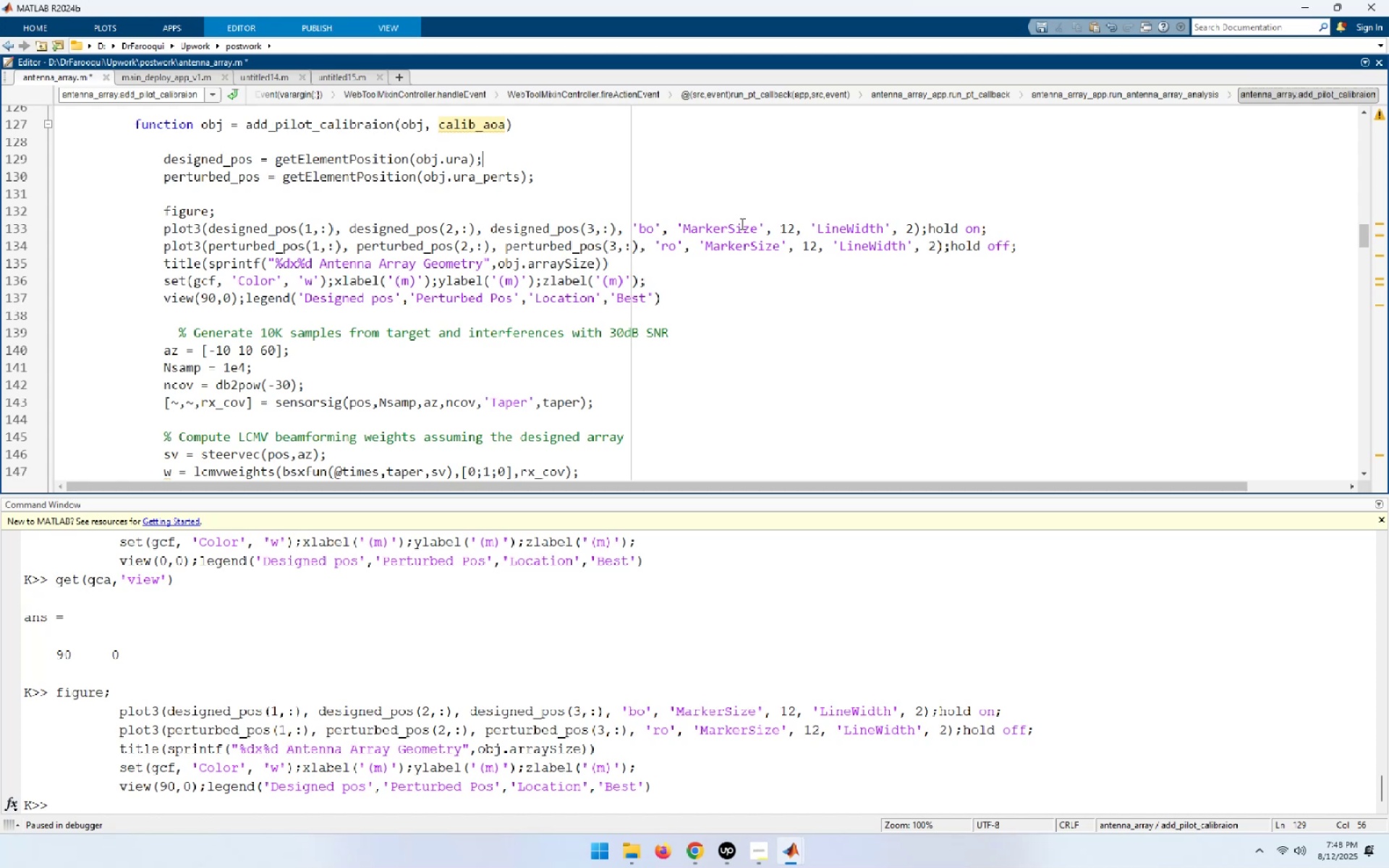 
wait(6.94)
 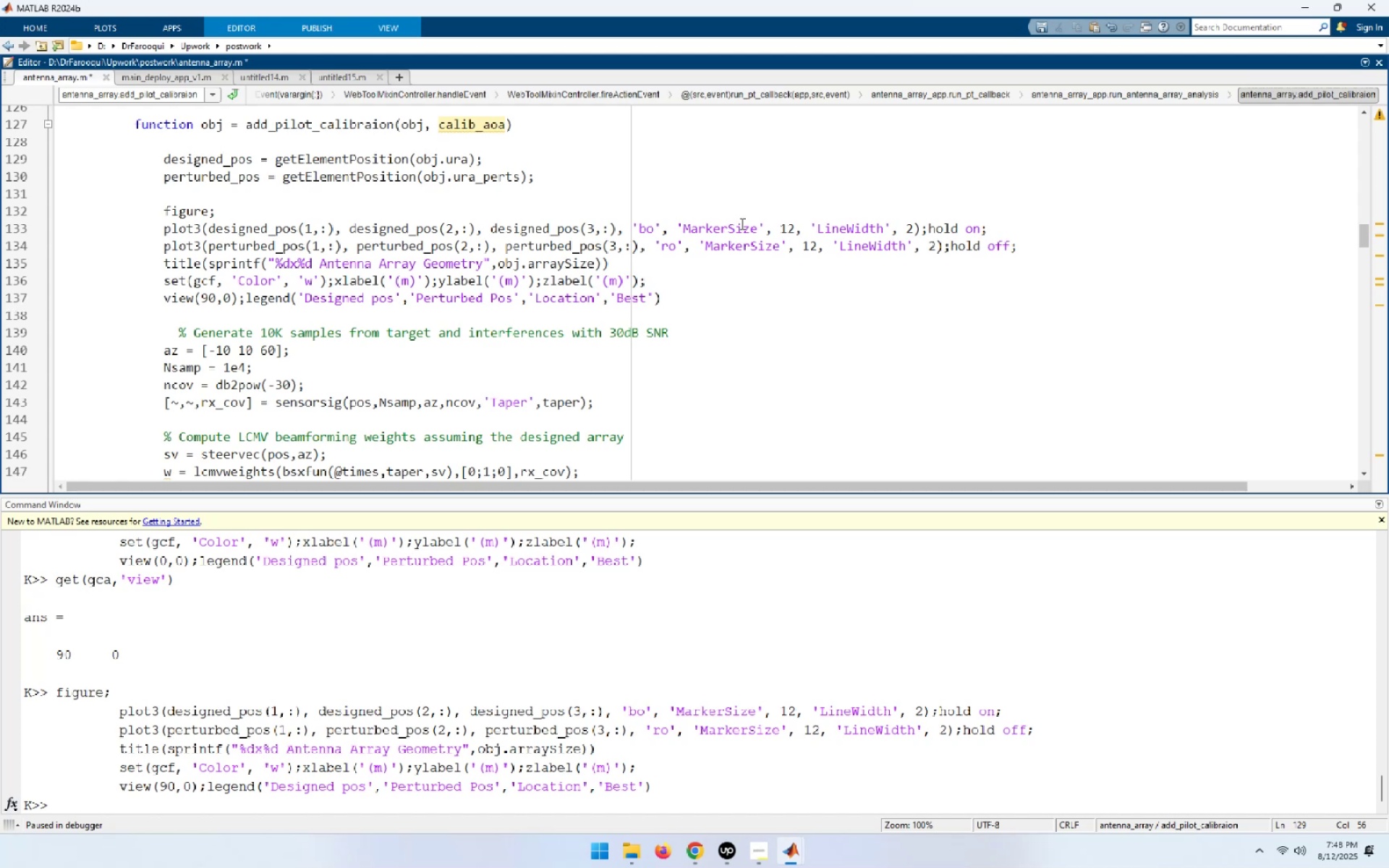 
key(Home)
 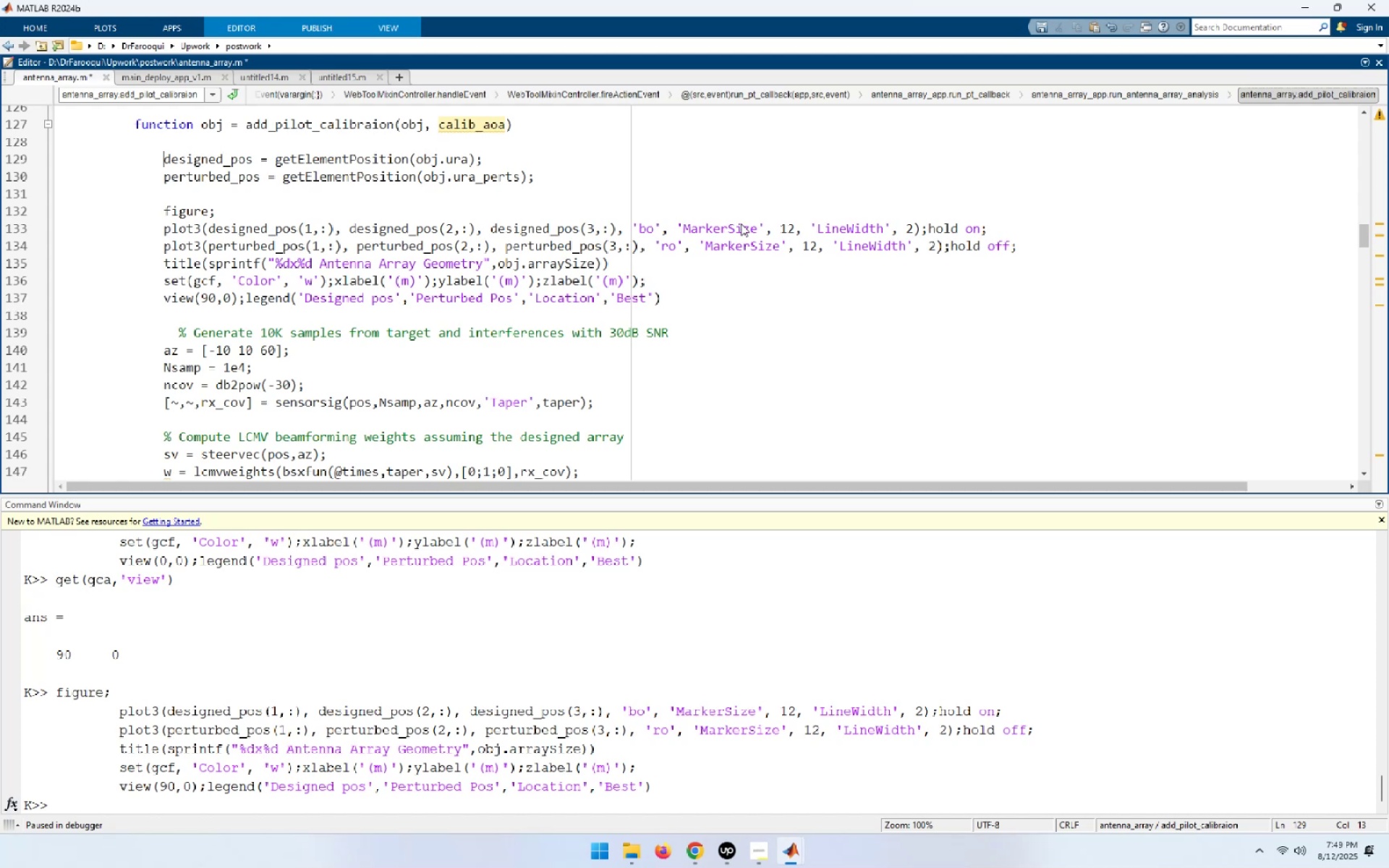 
key(ArrowDown)
 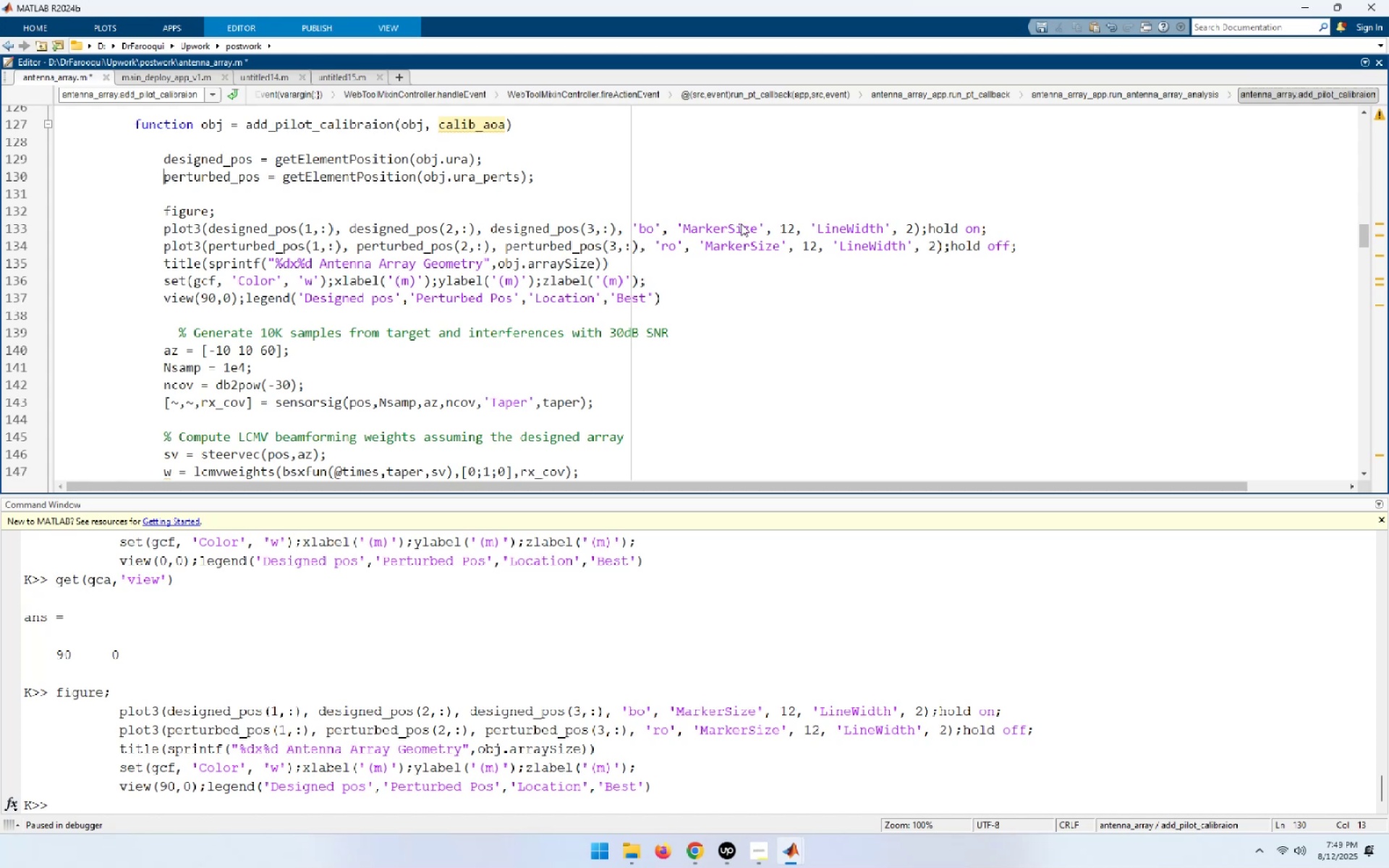 
key(Shift+End)
 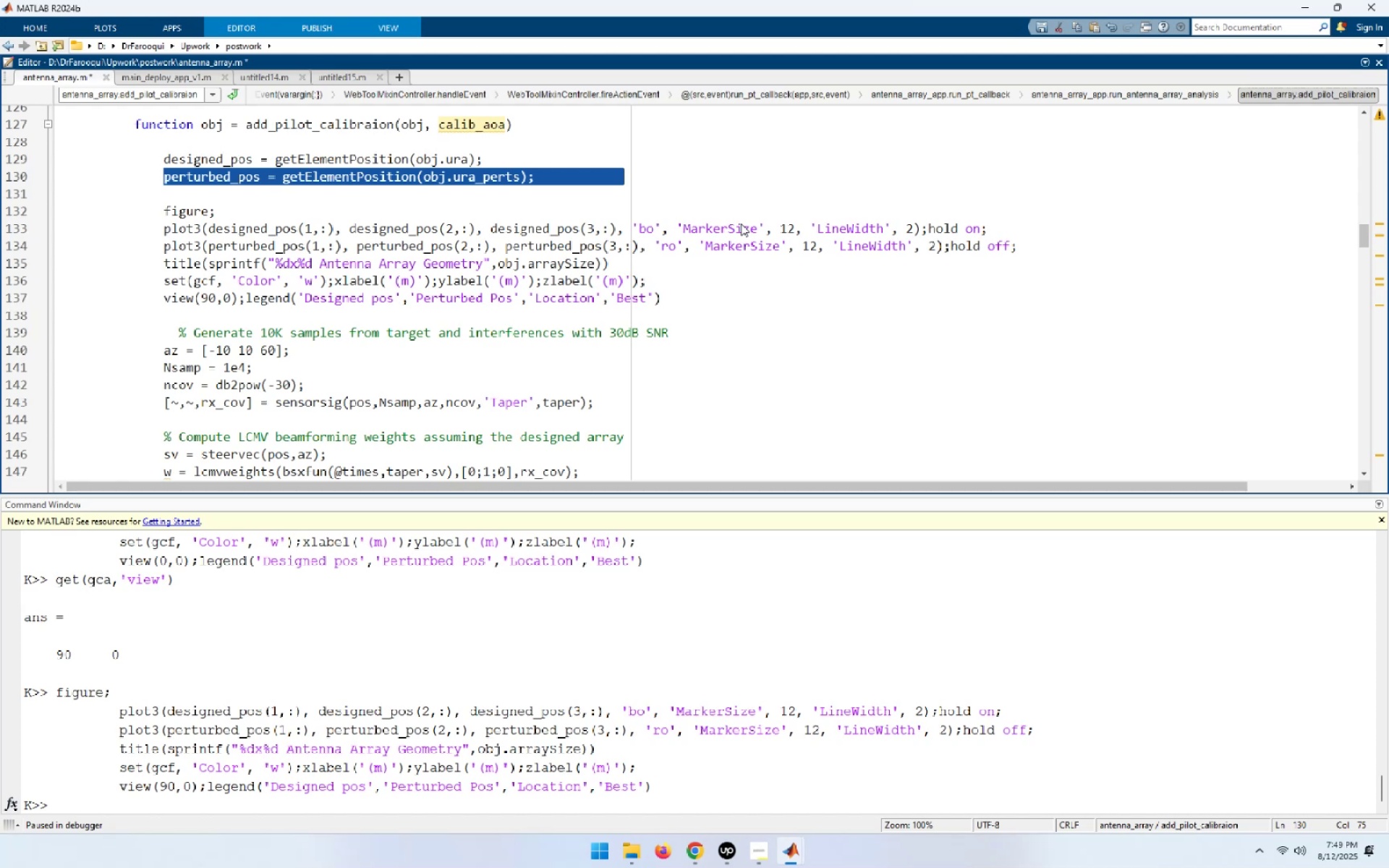 
key(Home)
 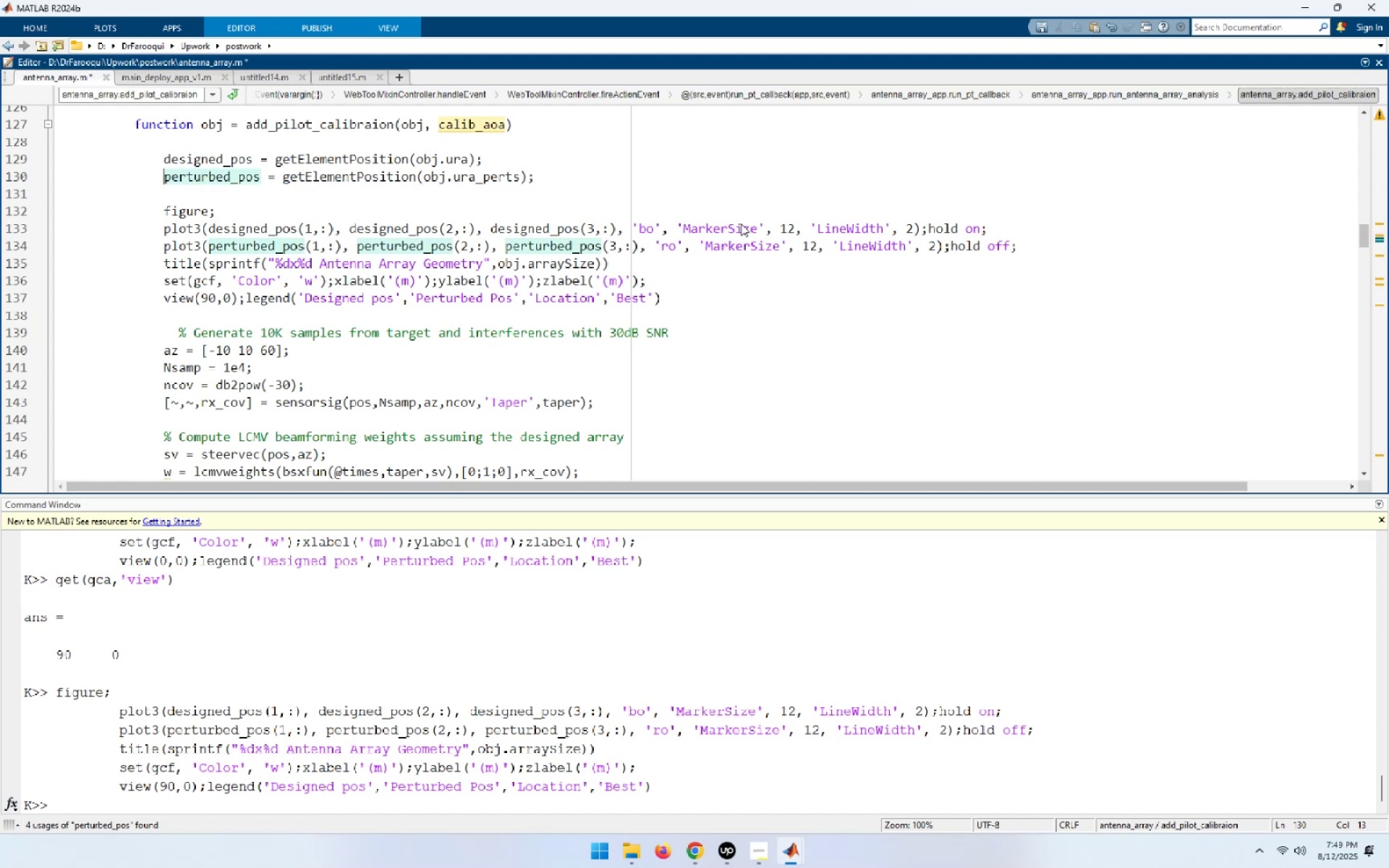 
scroll: coordinate [741, 224], scroll_direction: up, amount: 1.0
 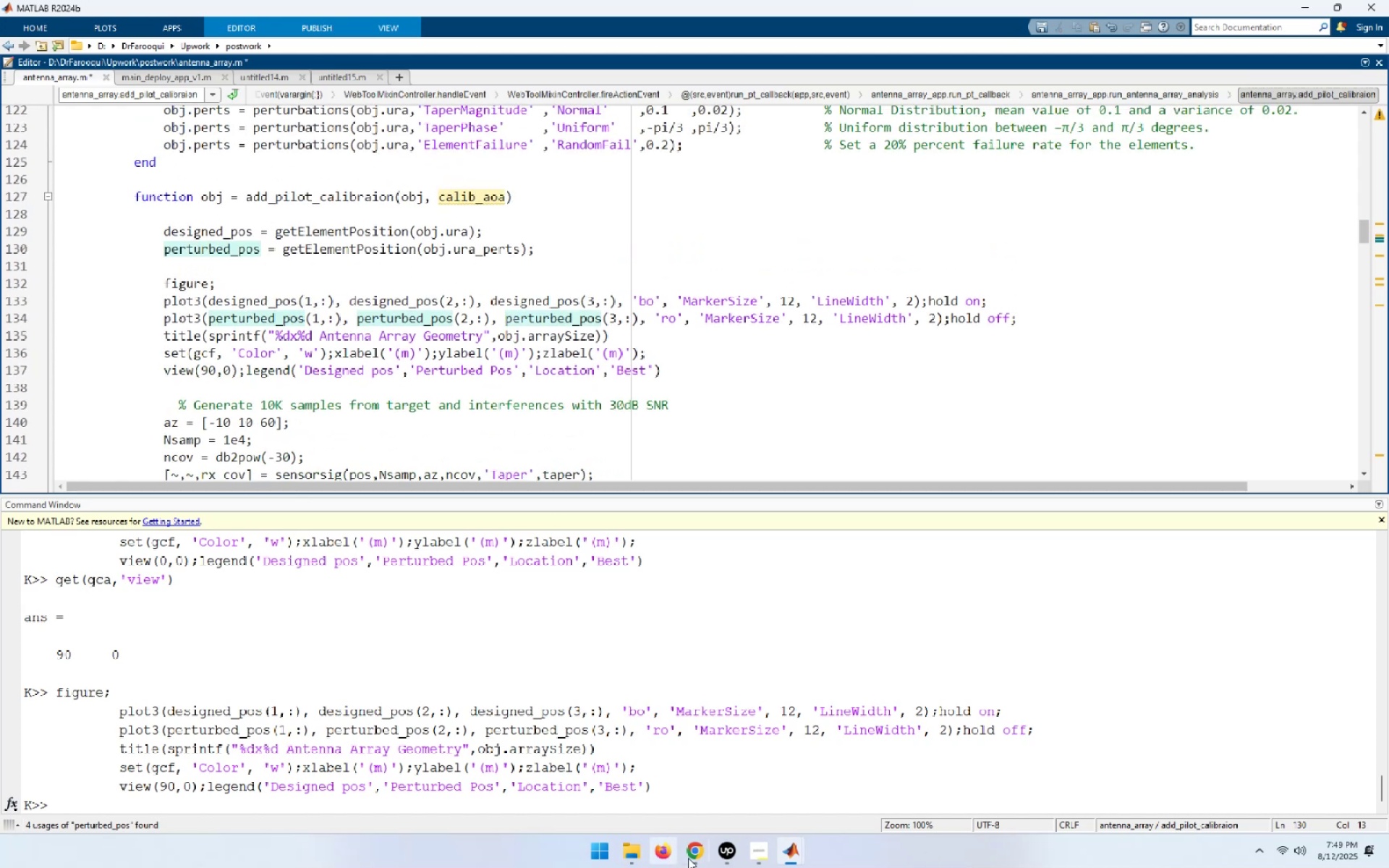 
wait(6.34)
 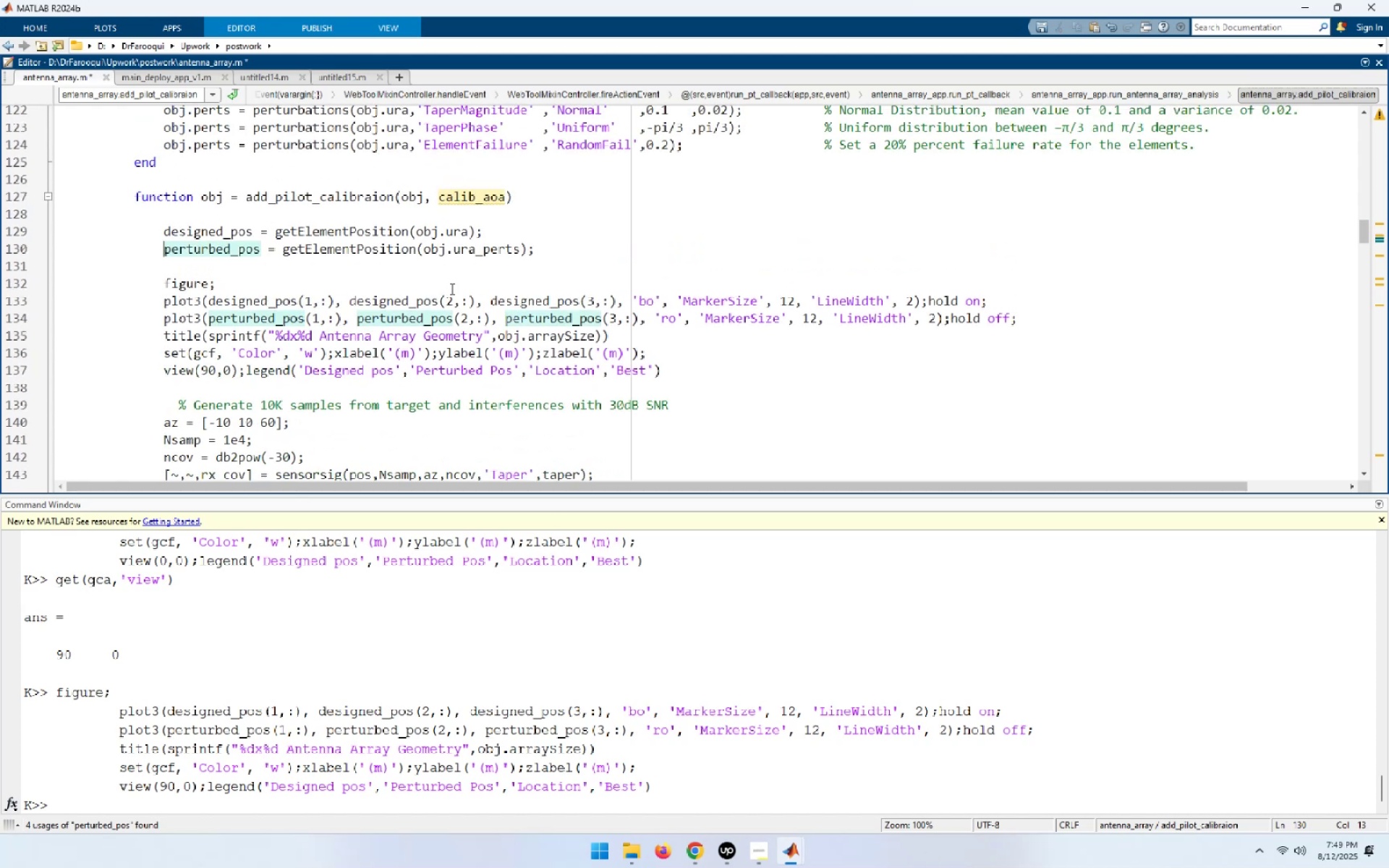 
left_click([695, 856])
 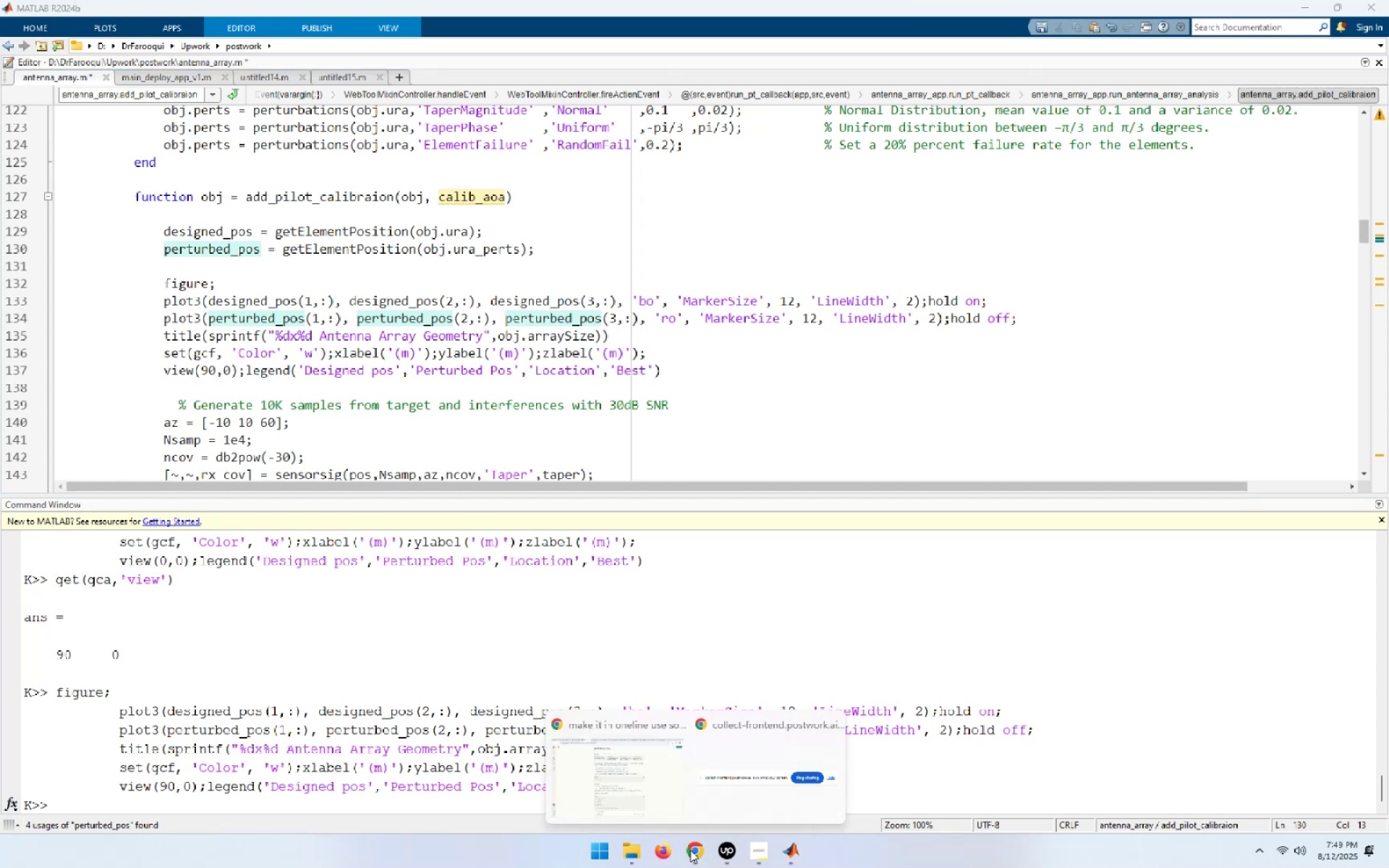 
left_click([640, 796])
 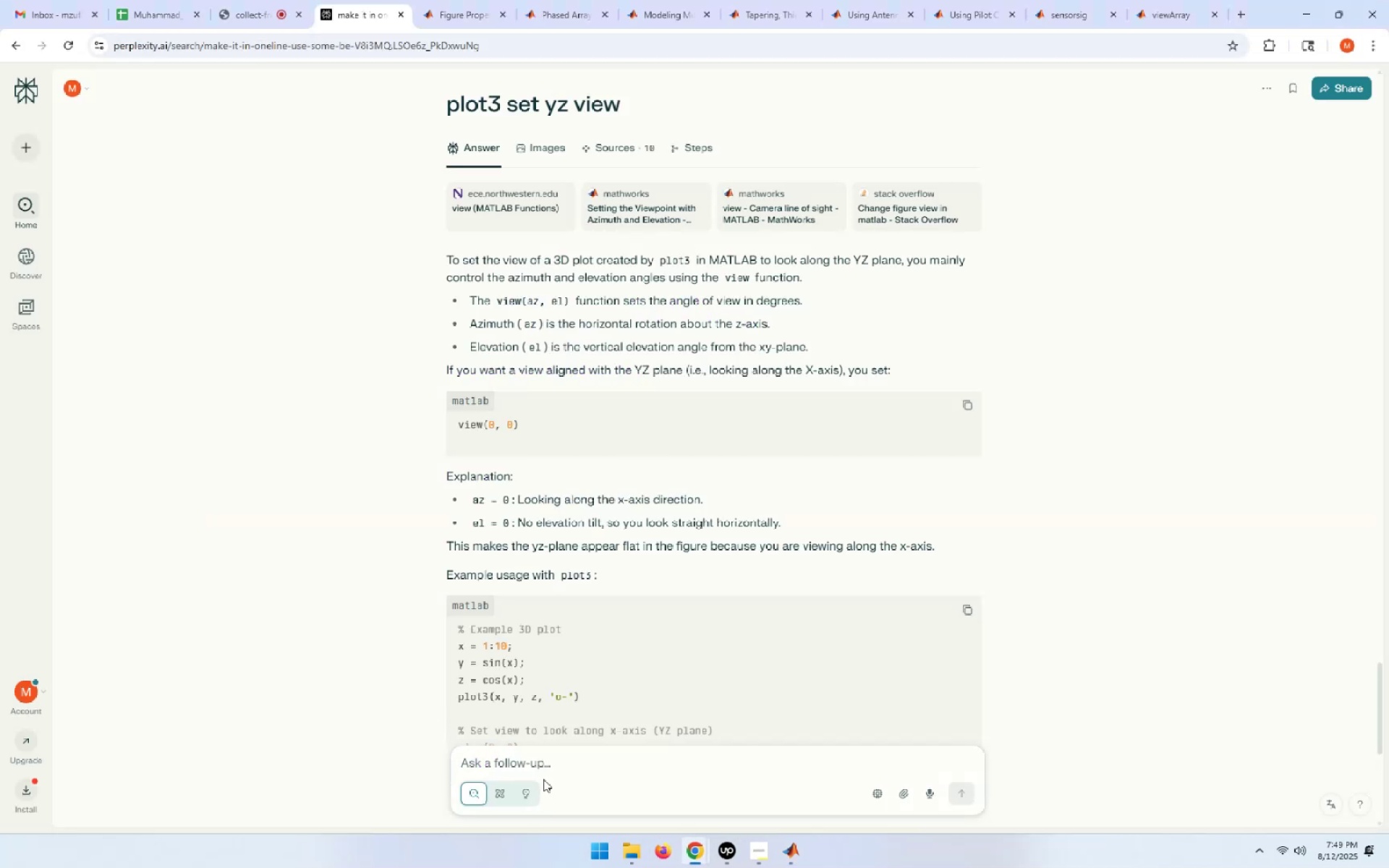 
left_click([534, 761])
 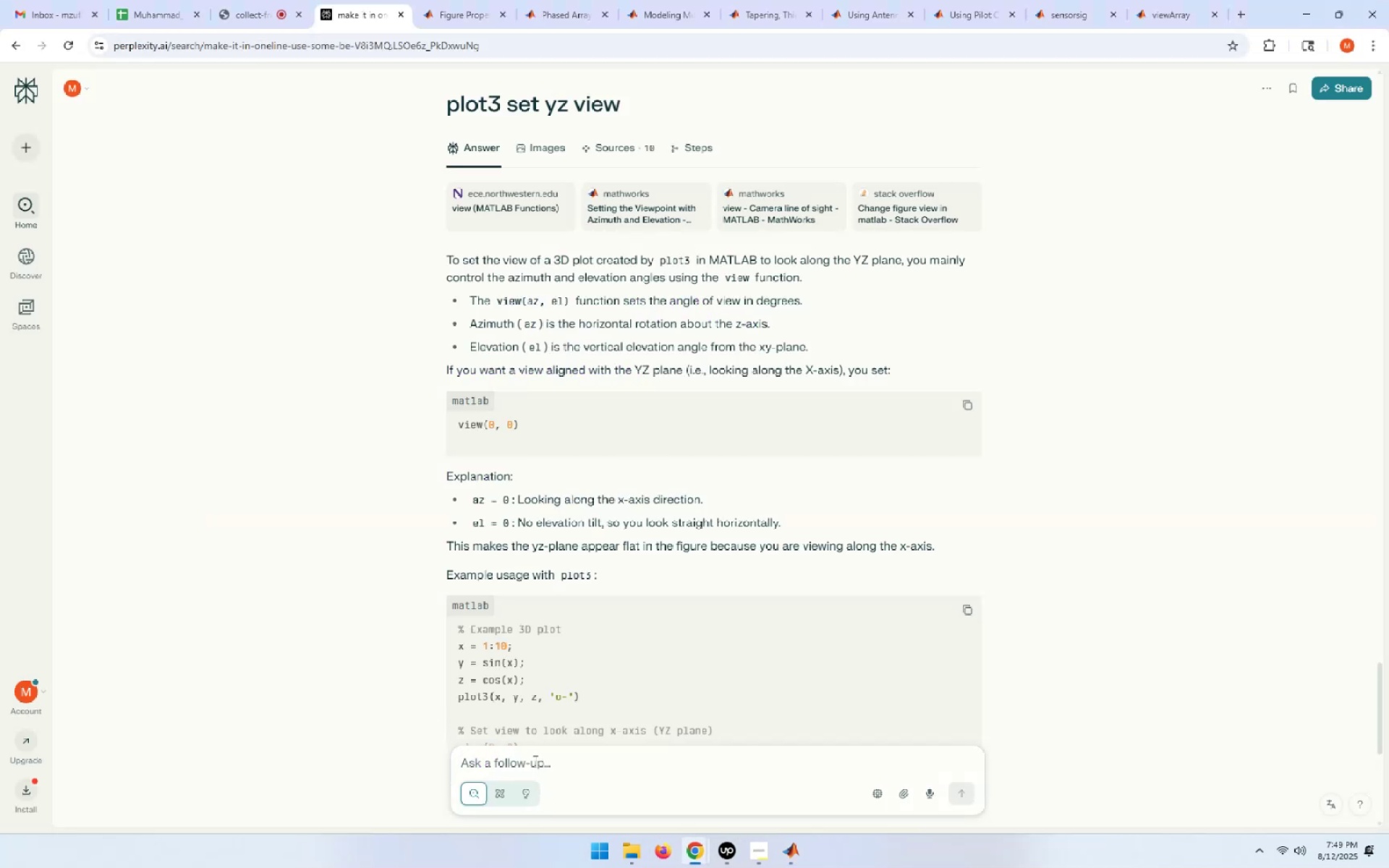 
type(get taber)
key(Backspace)
key(Backspace)
key(Backspace)
type(per from ura and ura e)
key(Backspace)
key(Backspace)
key(Backspace)
key(Backspace)
key(Backspace)
type(pertubre)
key(Backspace)
key(Backspace)
type(bed array)
 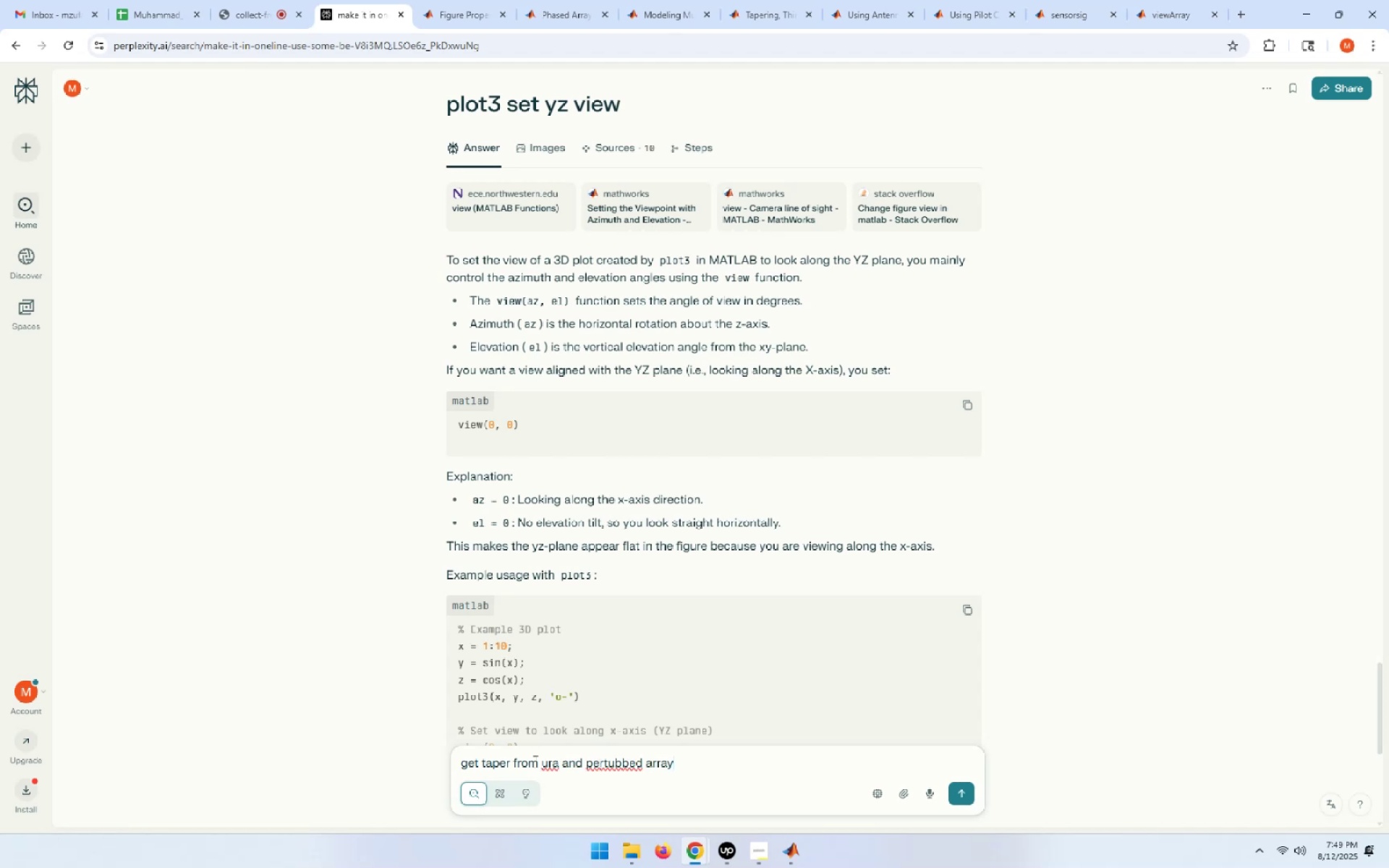 
key(Enter)
 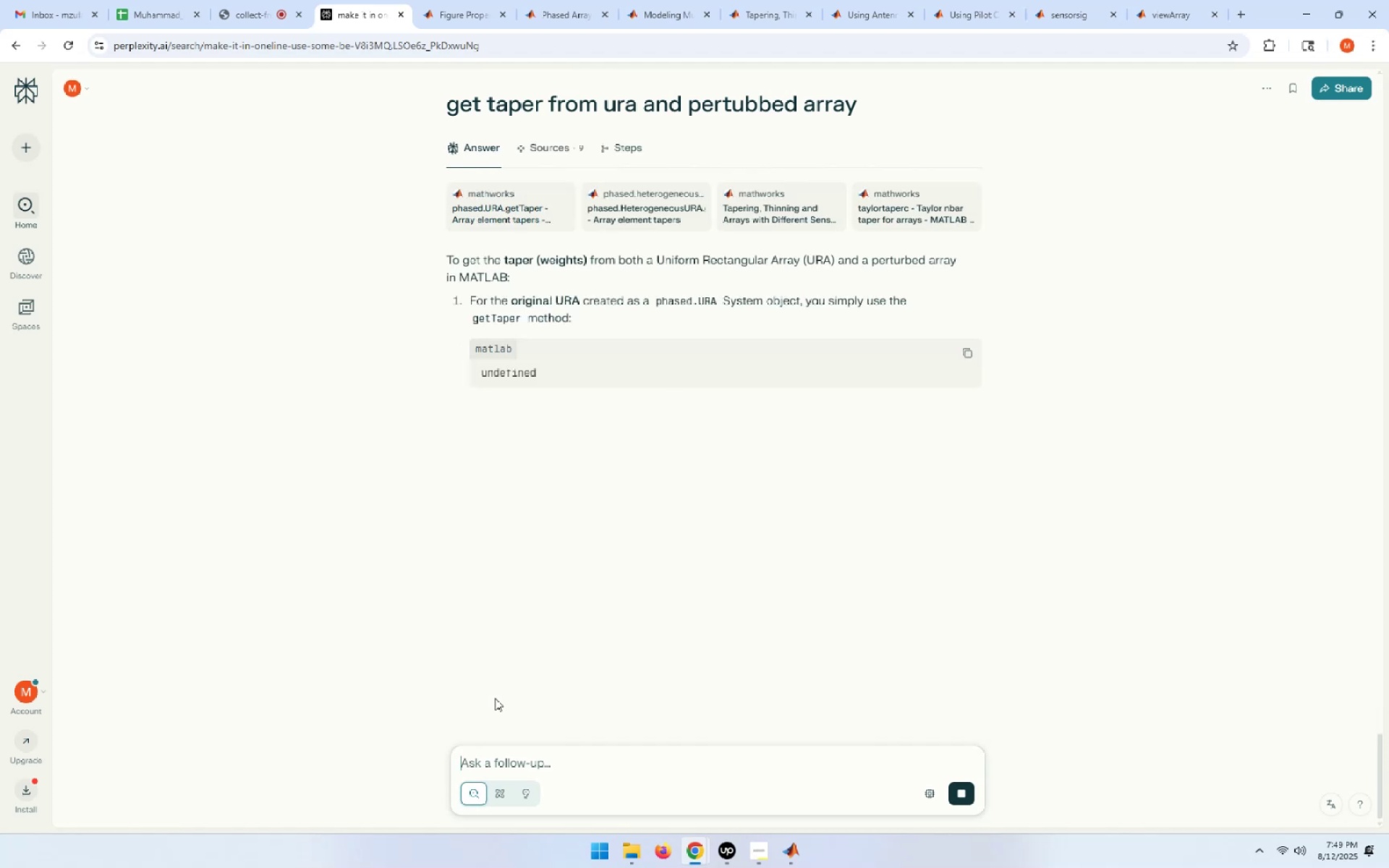 
wait(10.28)
 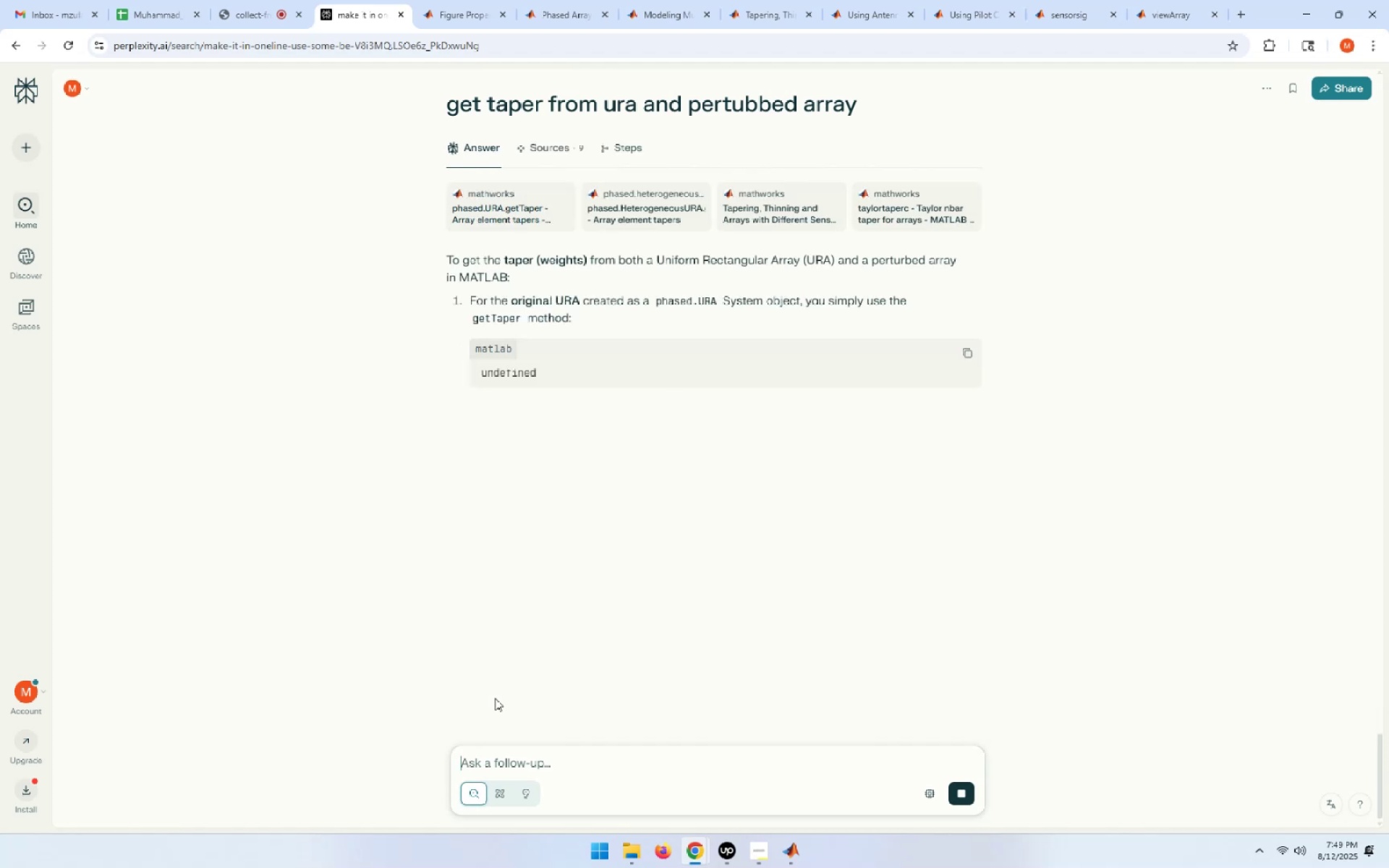 
left_click([973, 355])
 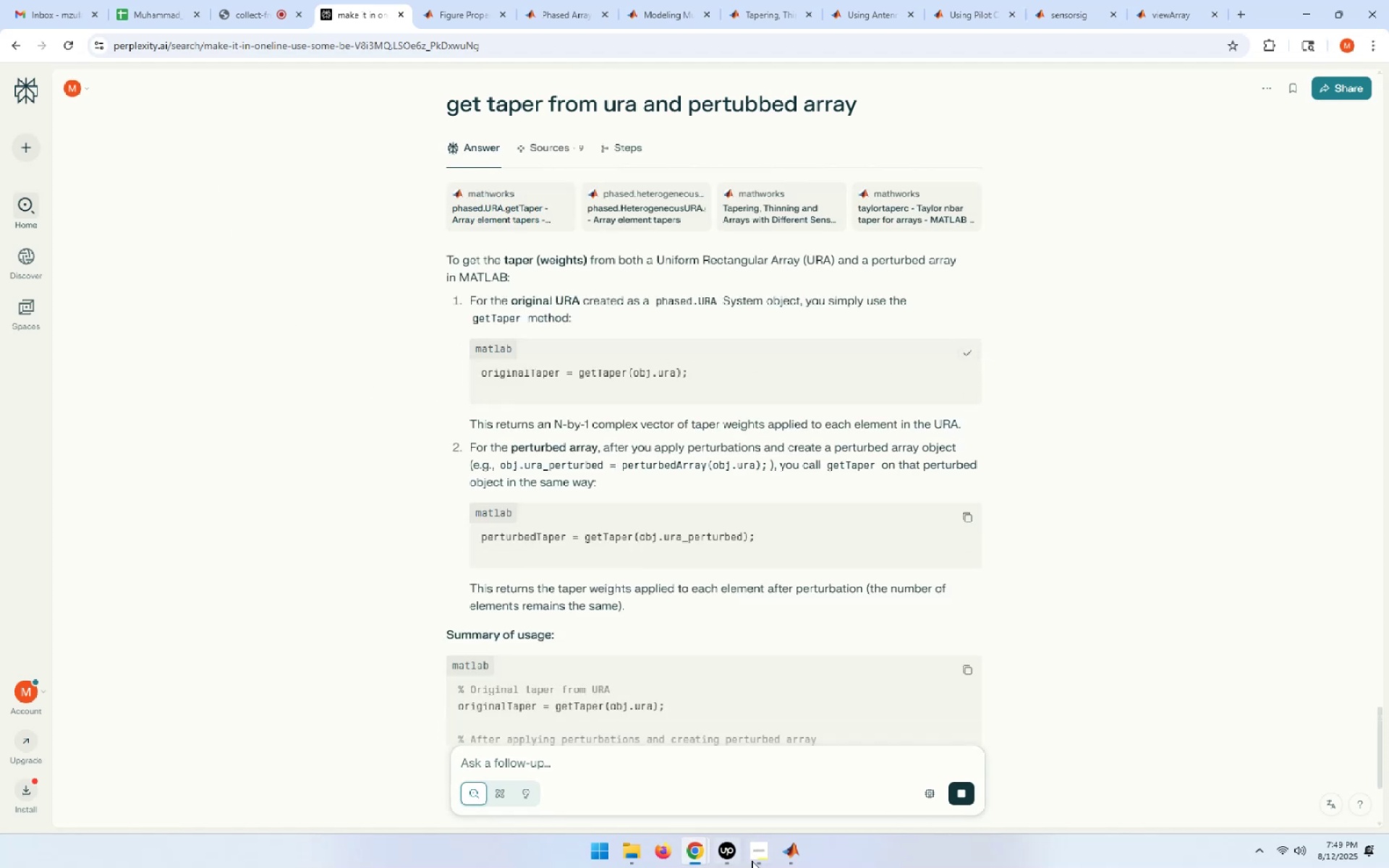 
left_click([783, 861])
 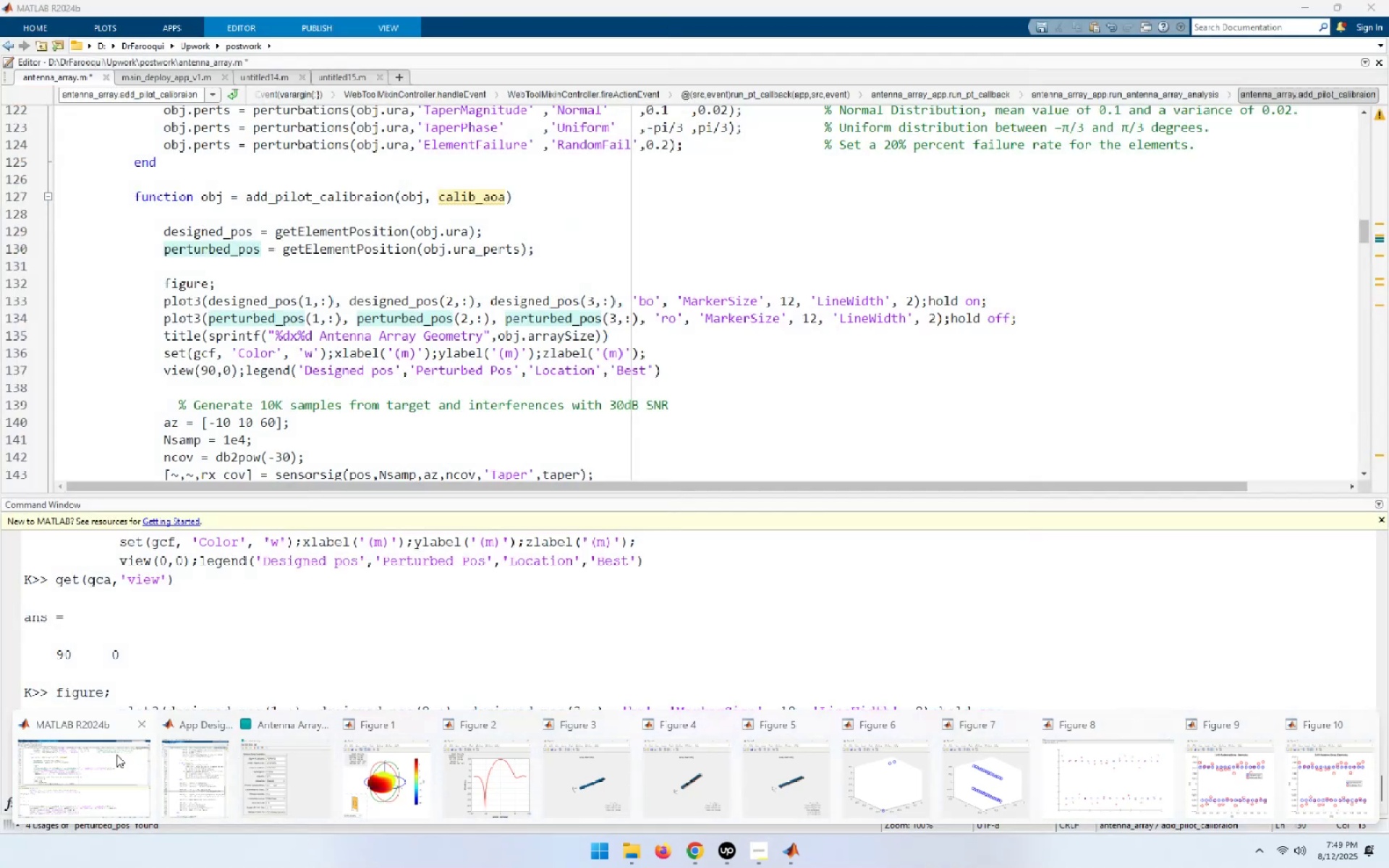 
left_click([116, 754])
 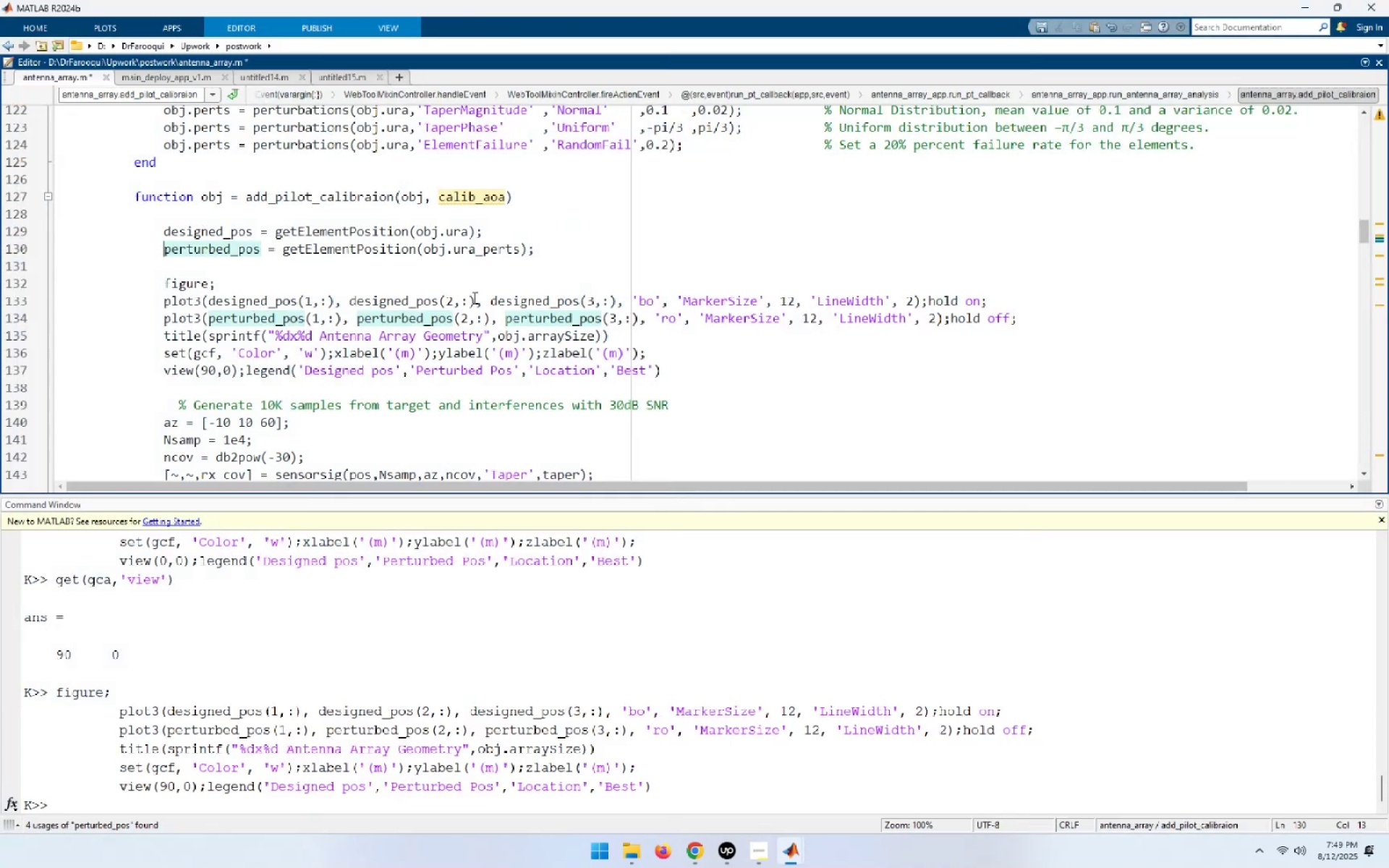 
left_click([561, 249])
 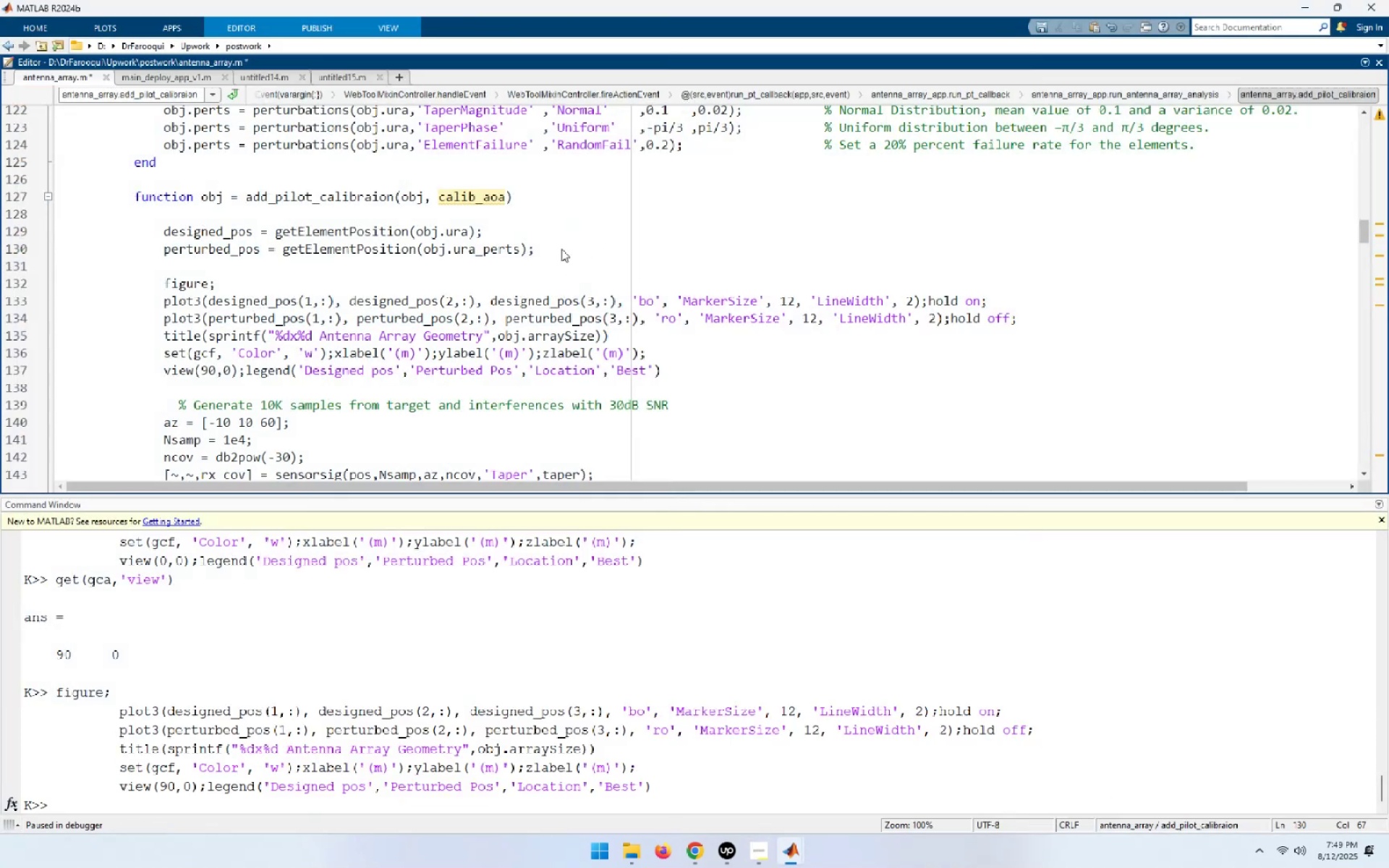 
key(NumpadEnter)
 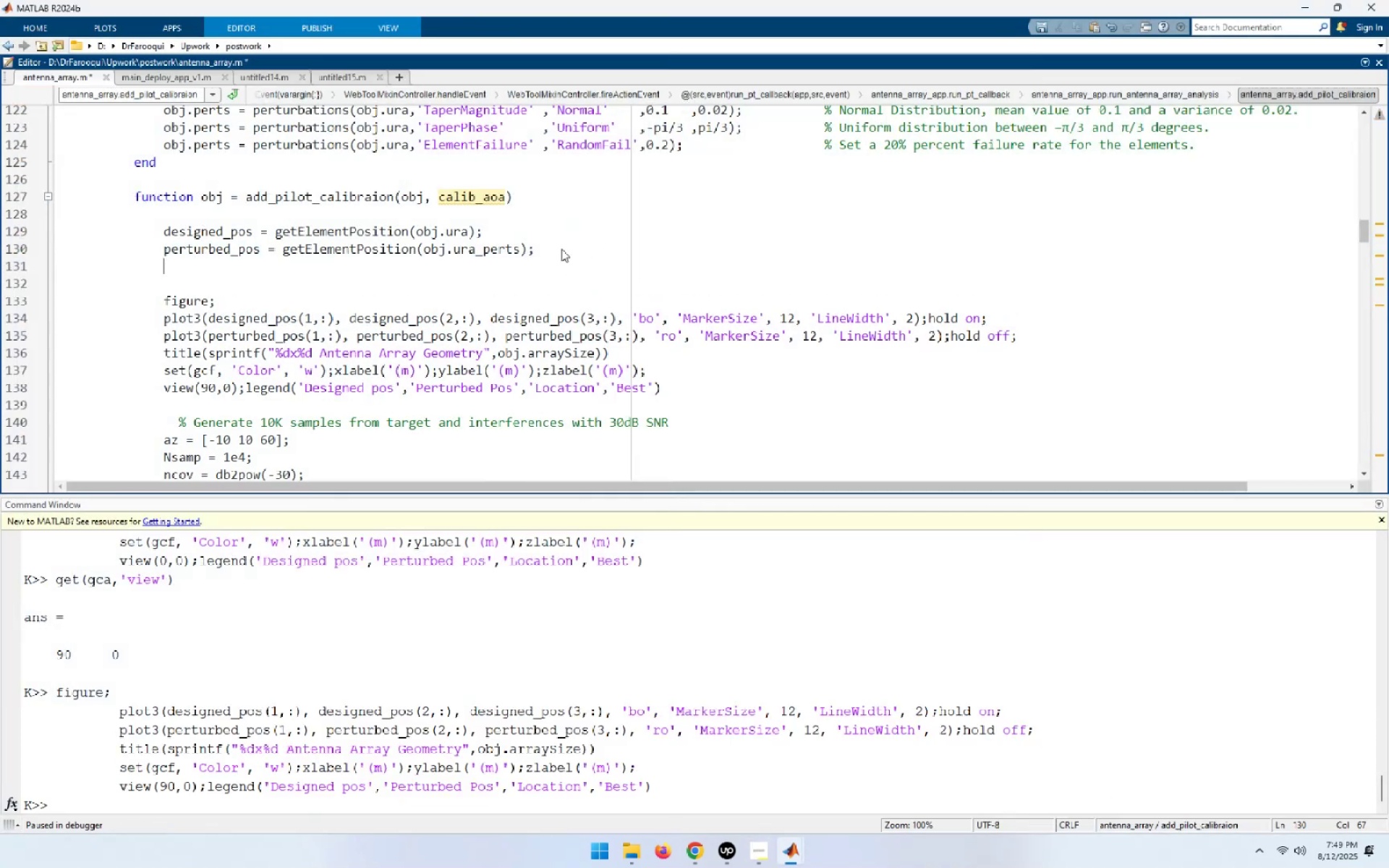 
key(NumpadEnter)
 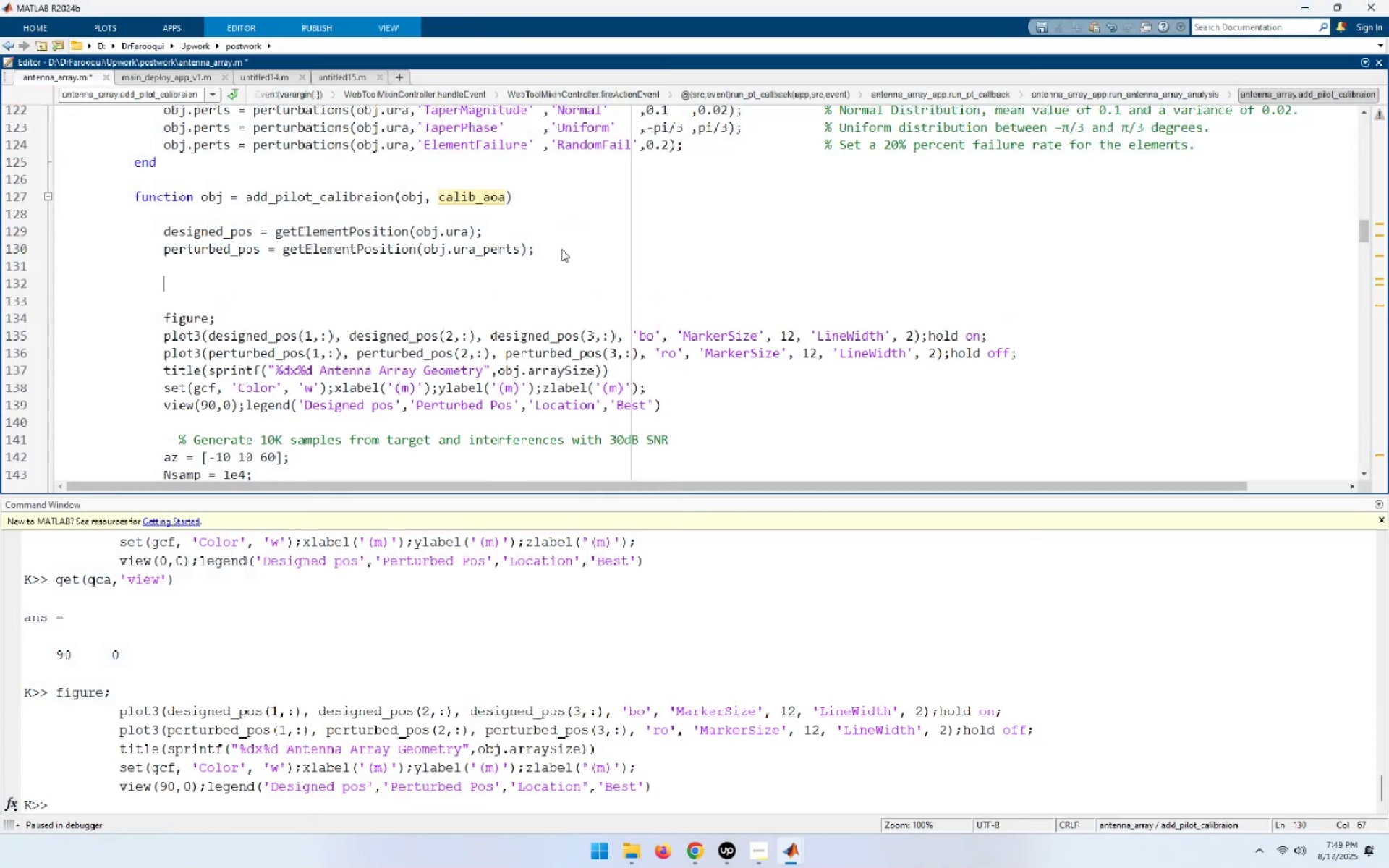 
key(Control+B)
 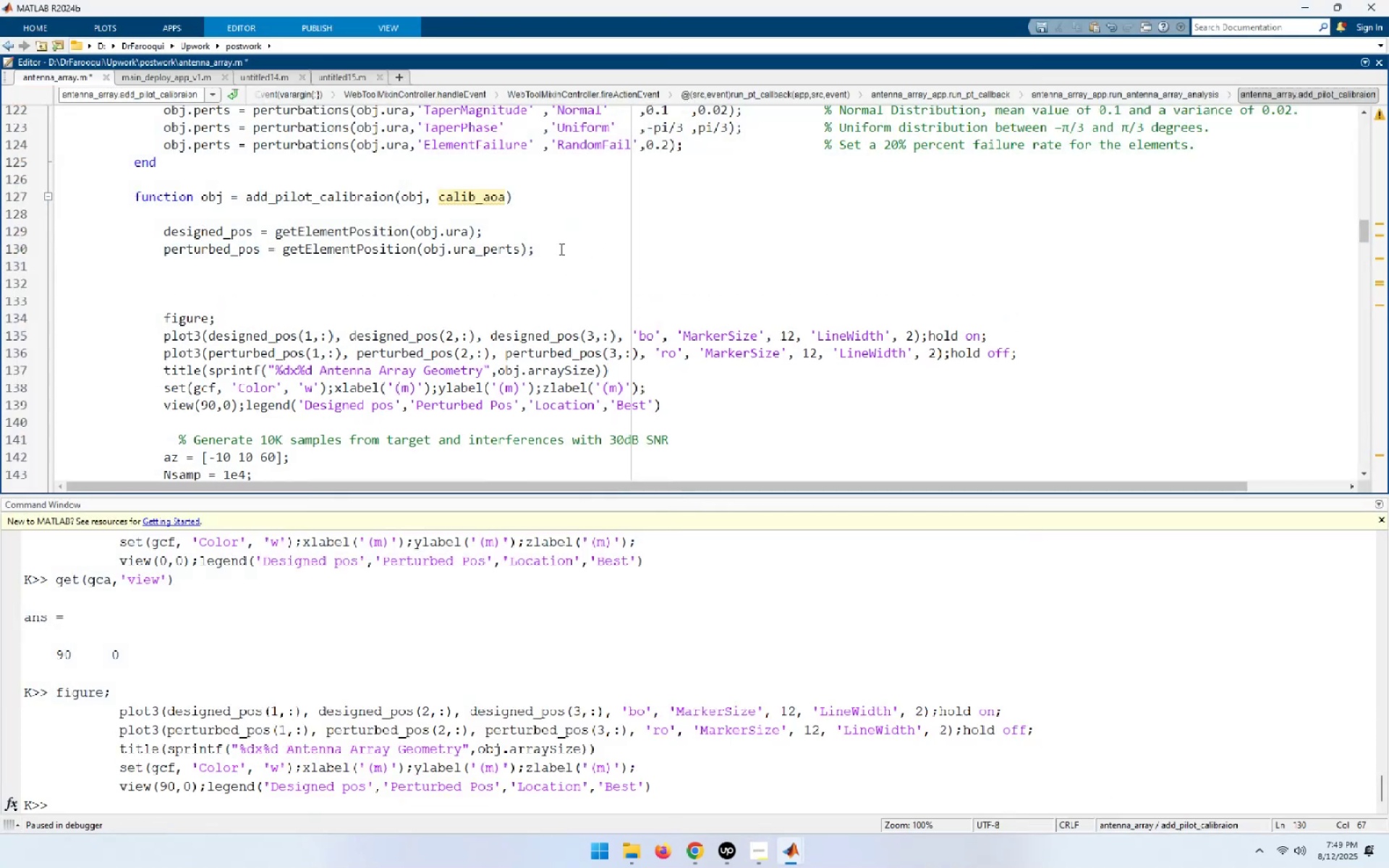 
key(Control+V)
 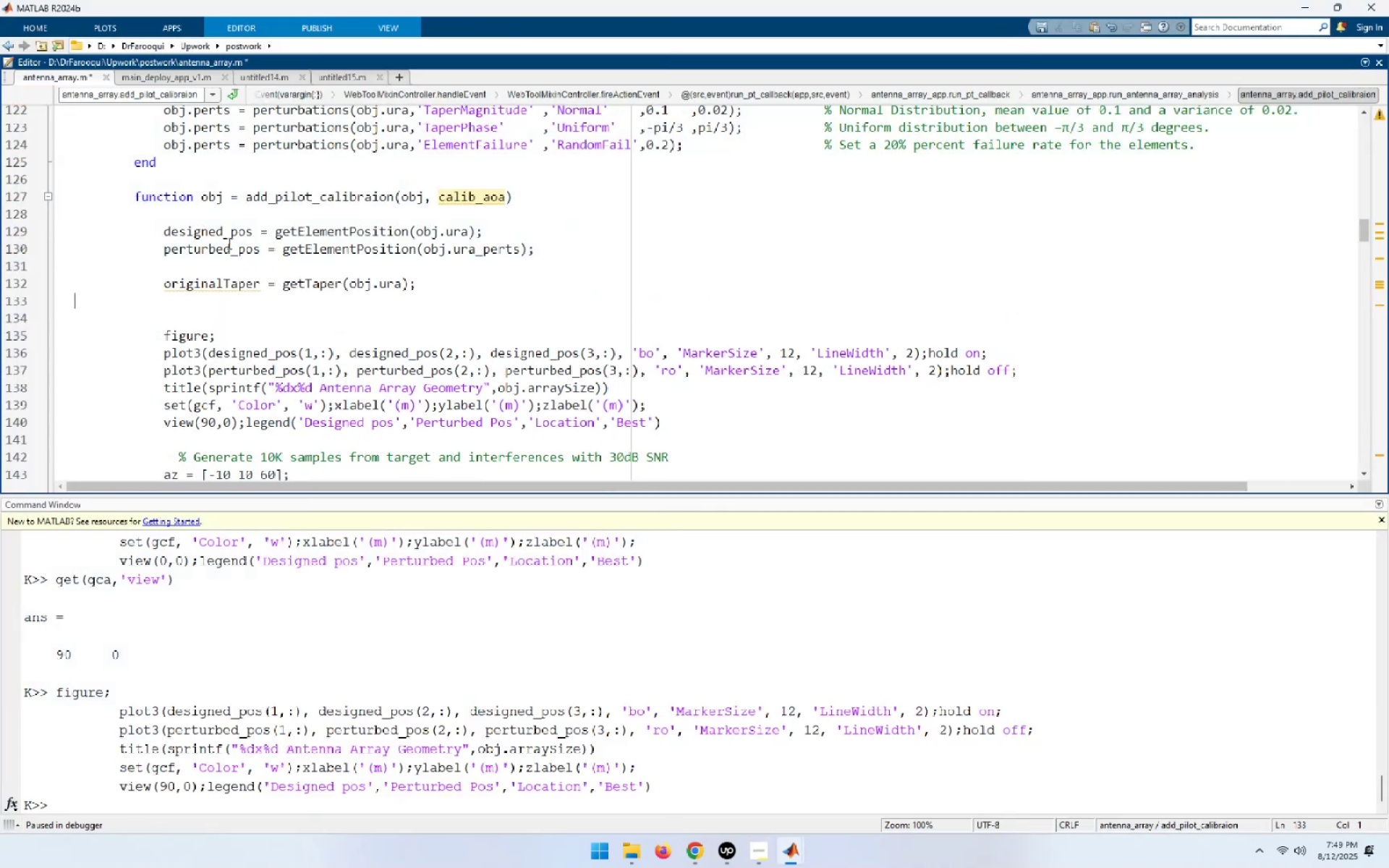 
double_click([218, 234])
 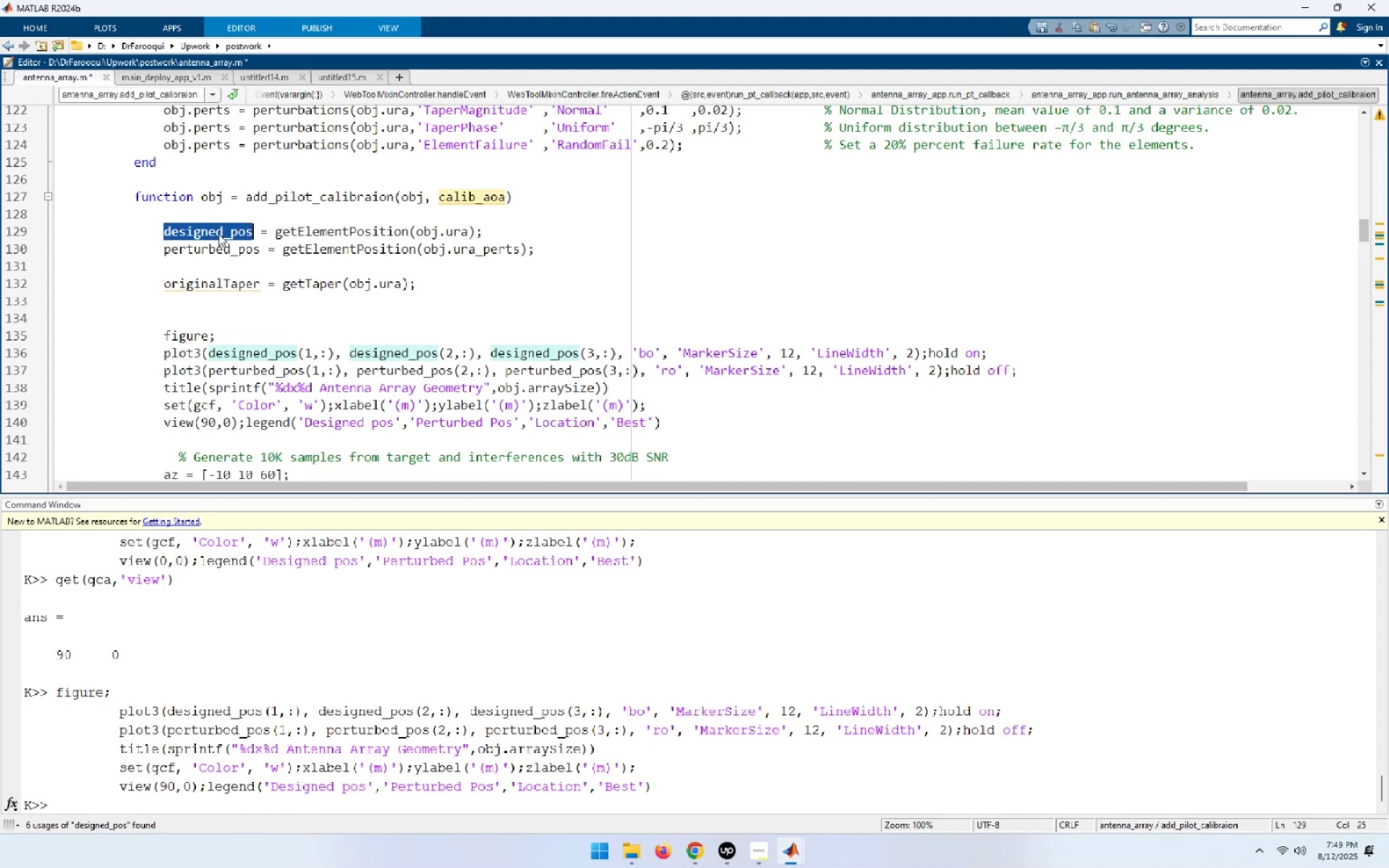 
key(Control+C)
 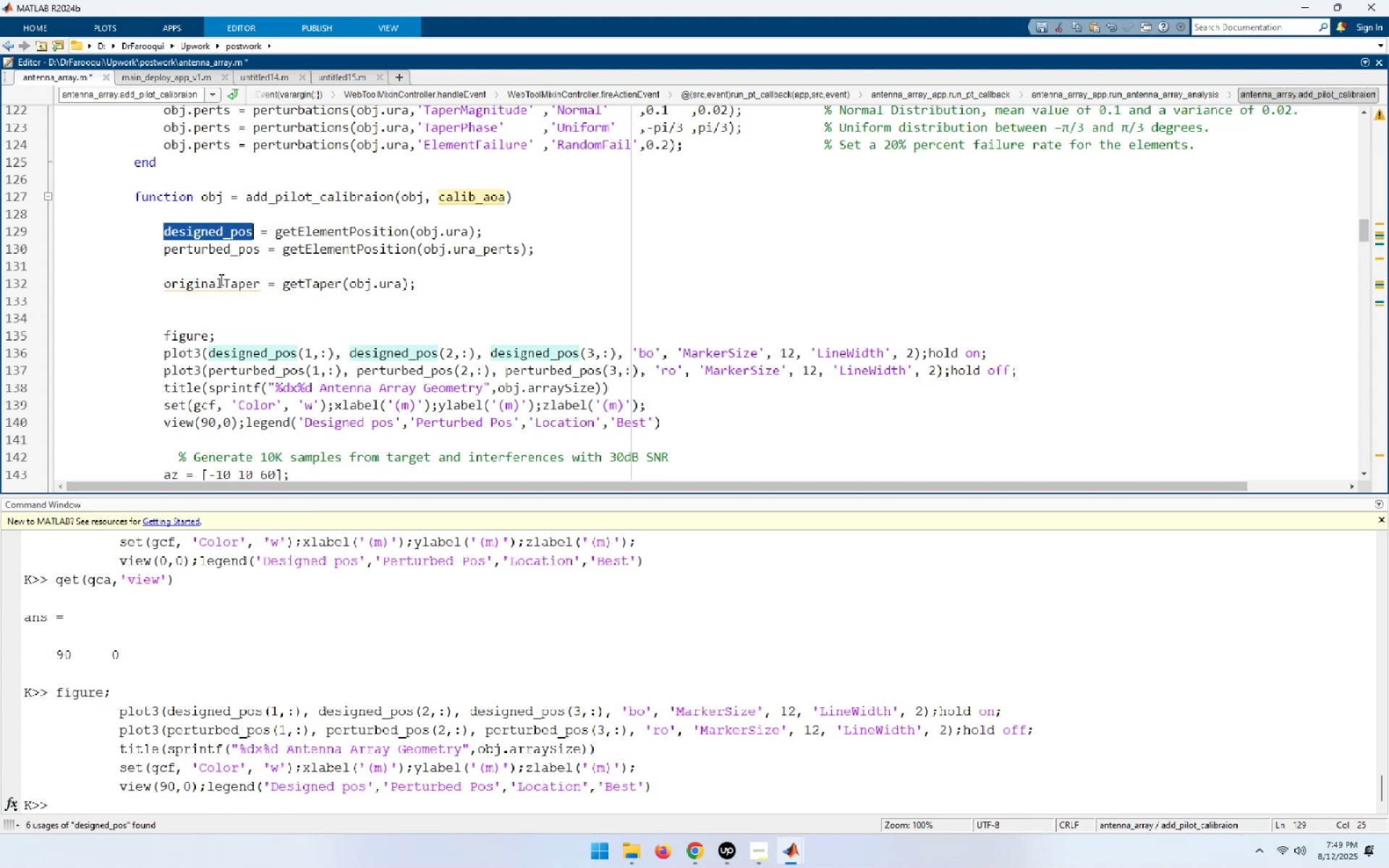 
double_click([220, 279])
 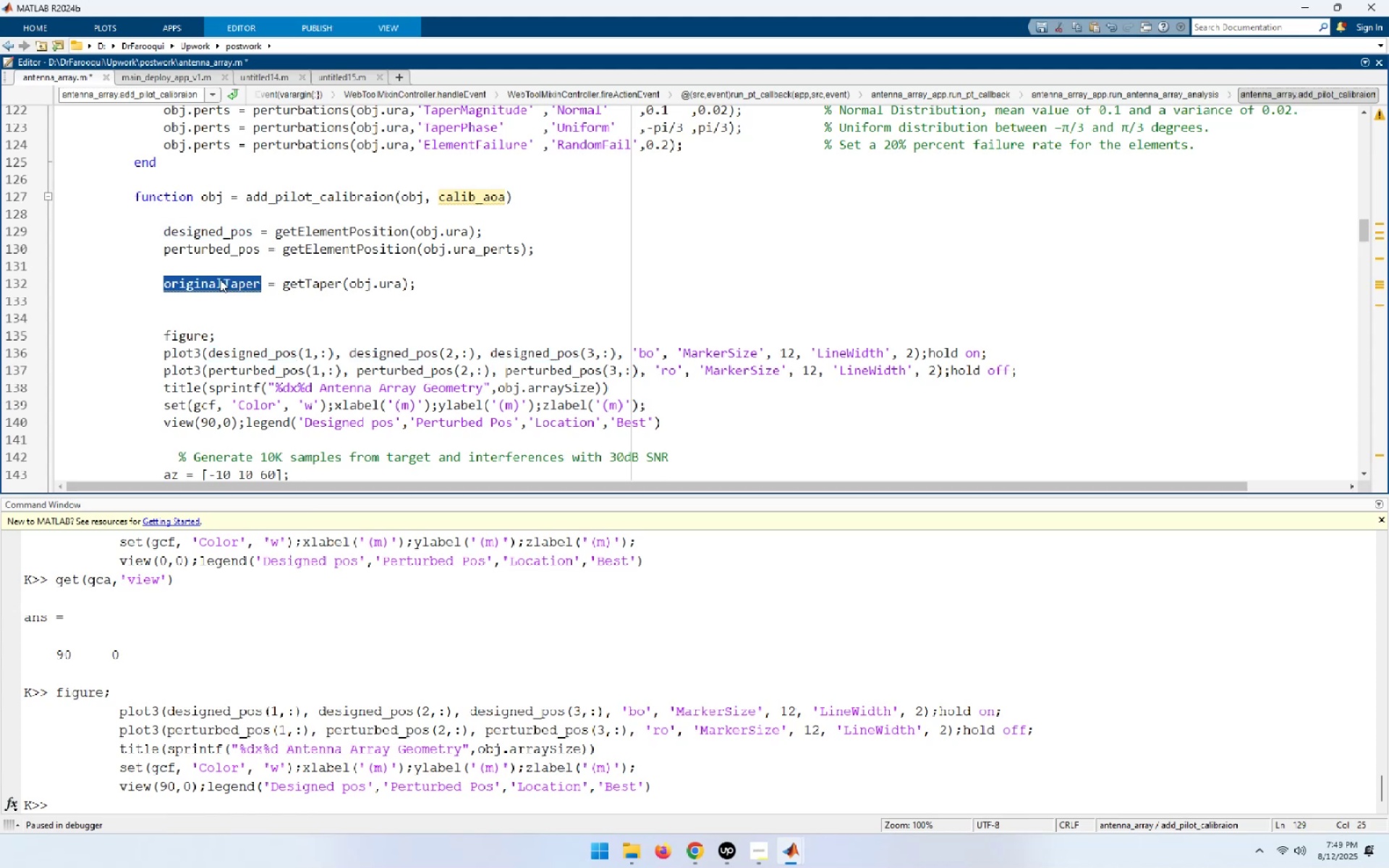 
key(Control+ControlLeft)
 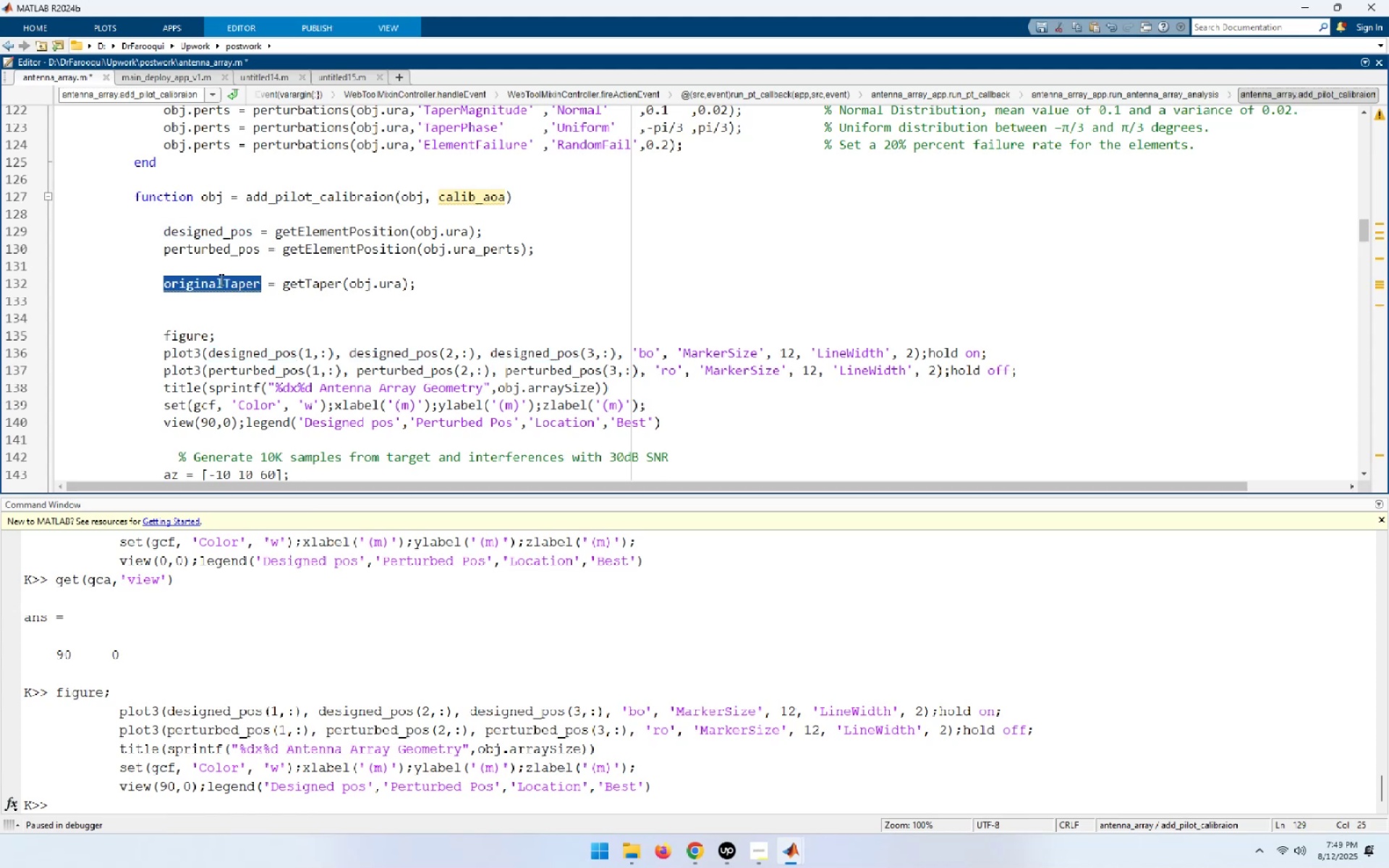 
key(Control+V)
 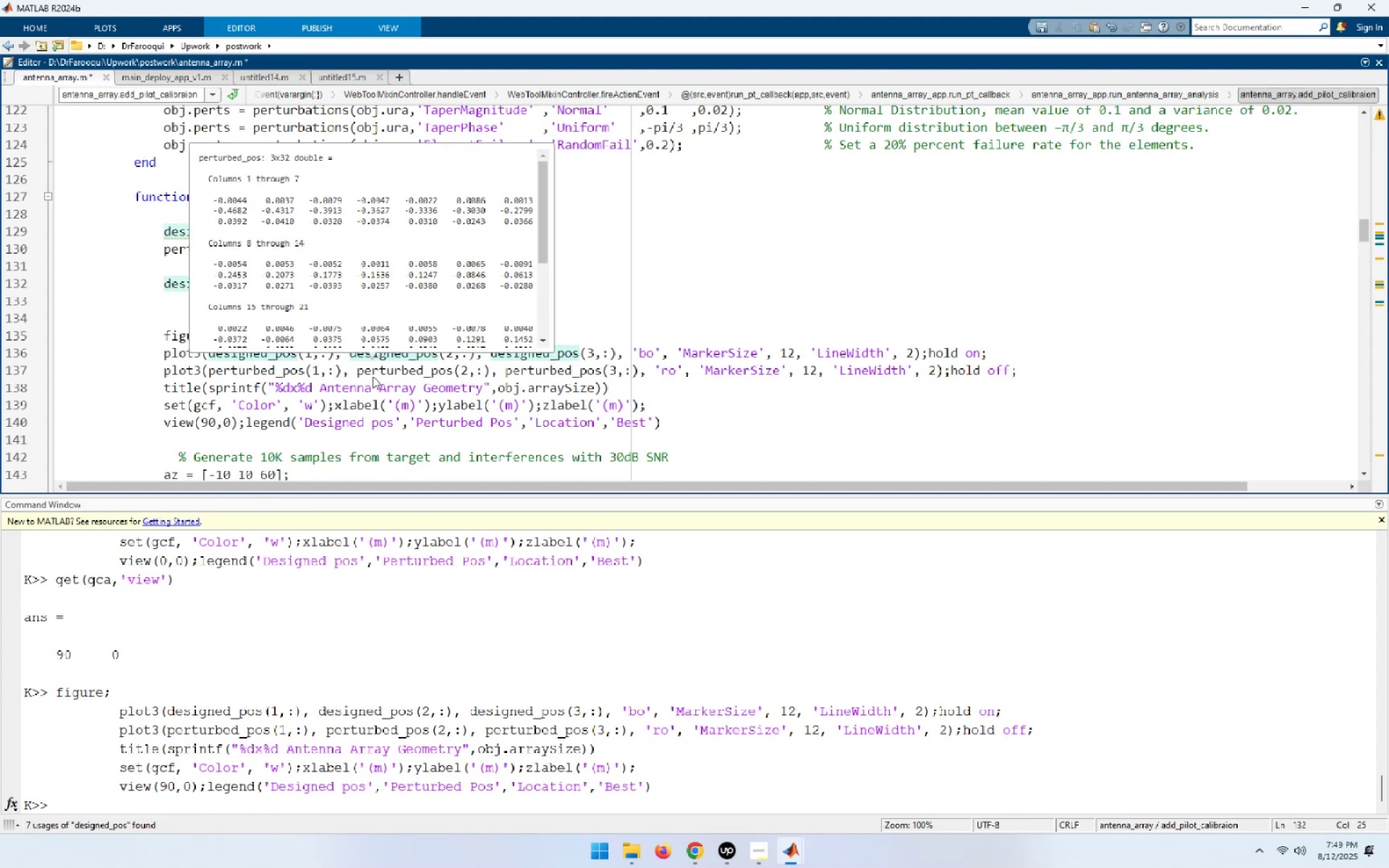 
key(Backspace)
key(Backspace)
key(Backspace)
type(taper[Home][End])
 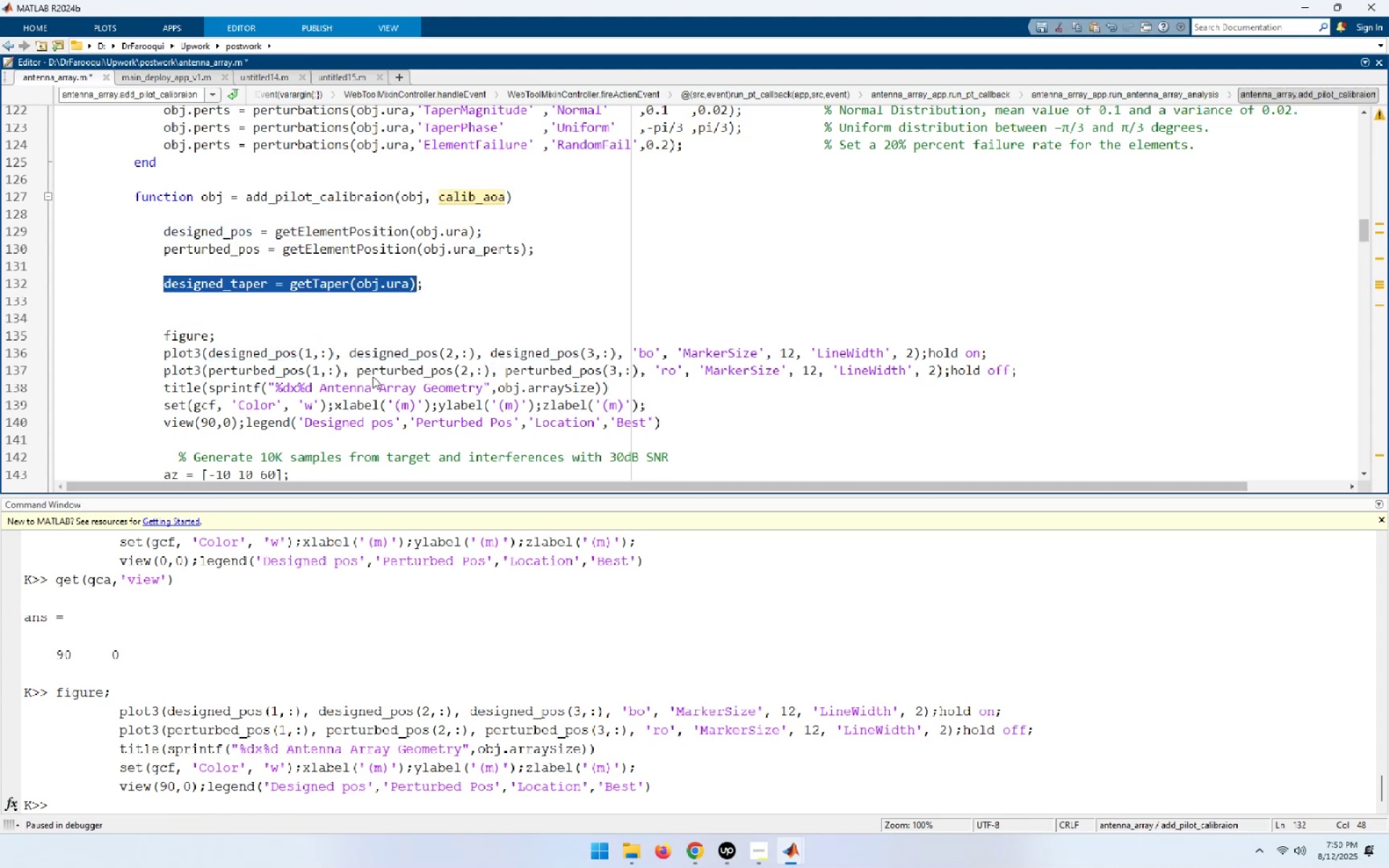 
key(Shift+ArrowLeft)
 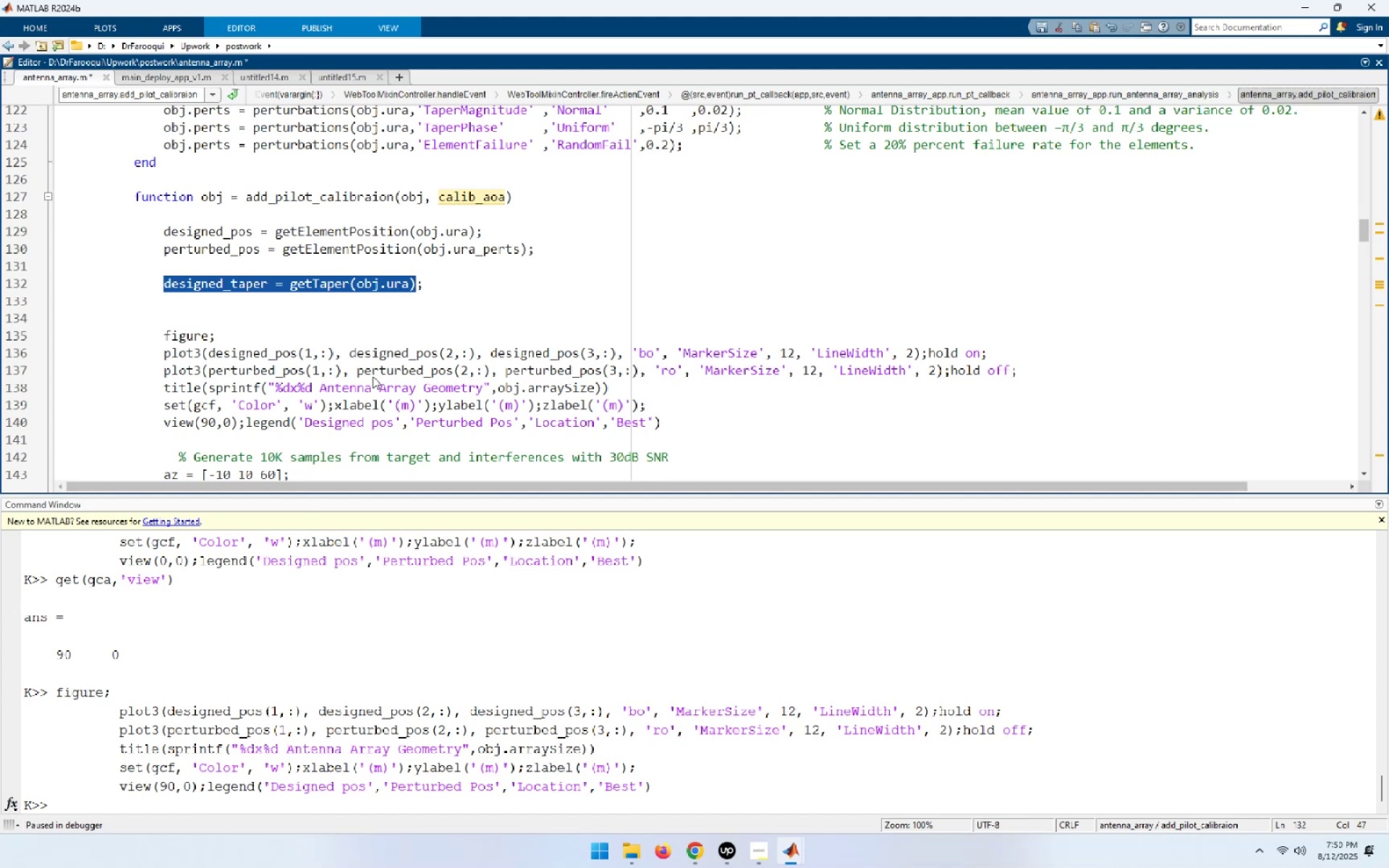 
key(F9)
 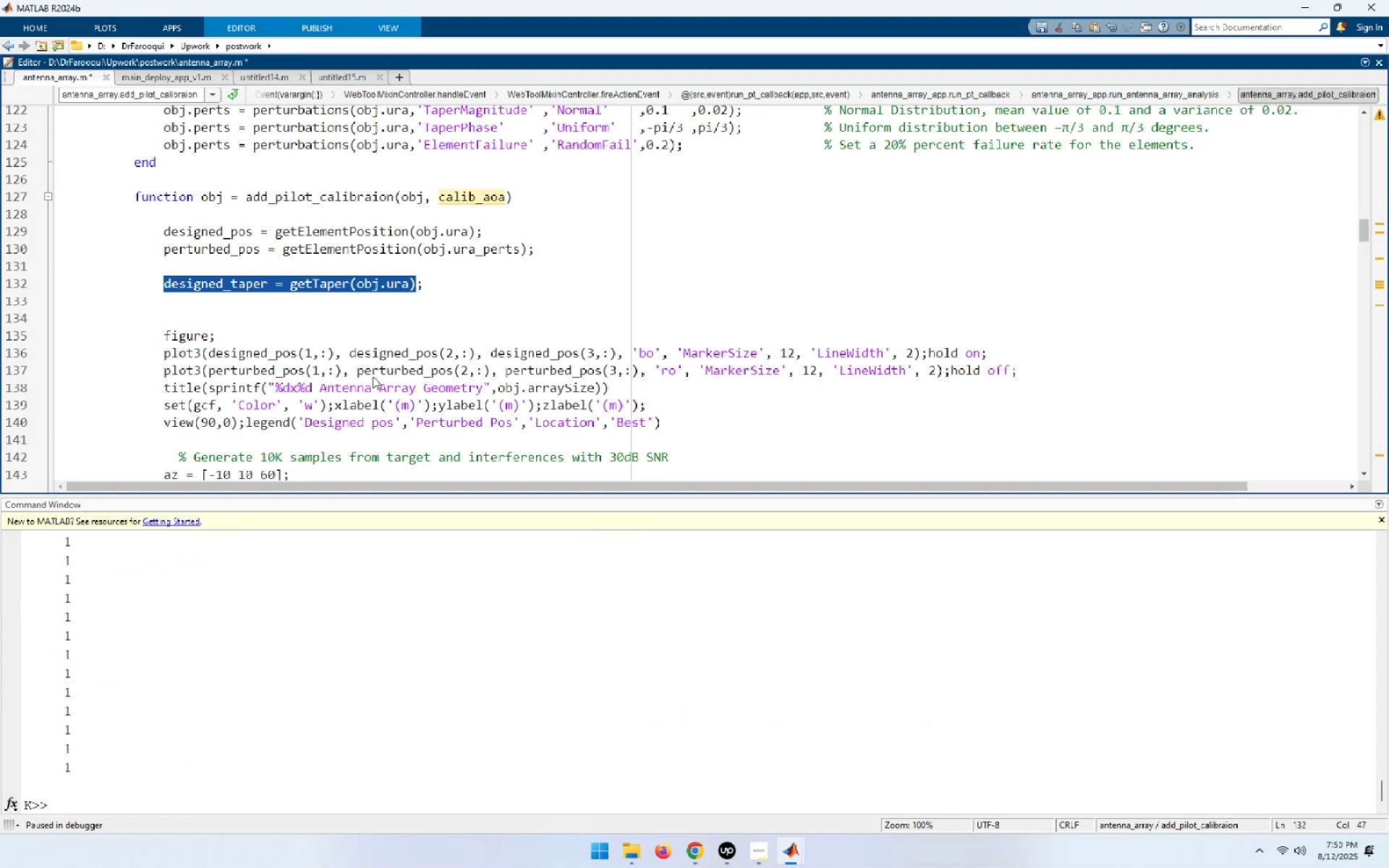 
scroll: coordinate [305, 723], scroll_direction: up, amount: 3.0
 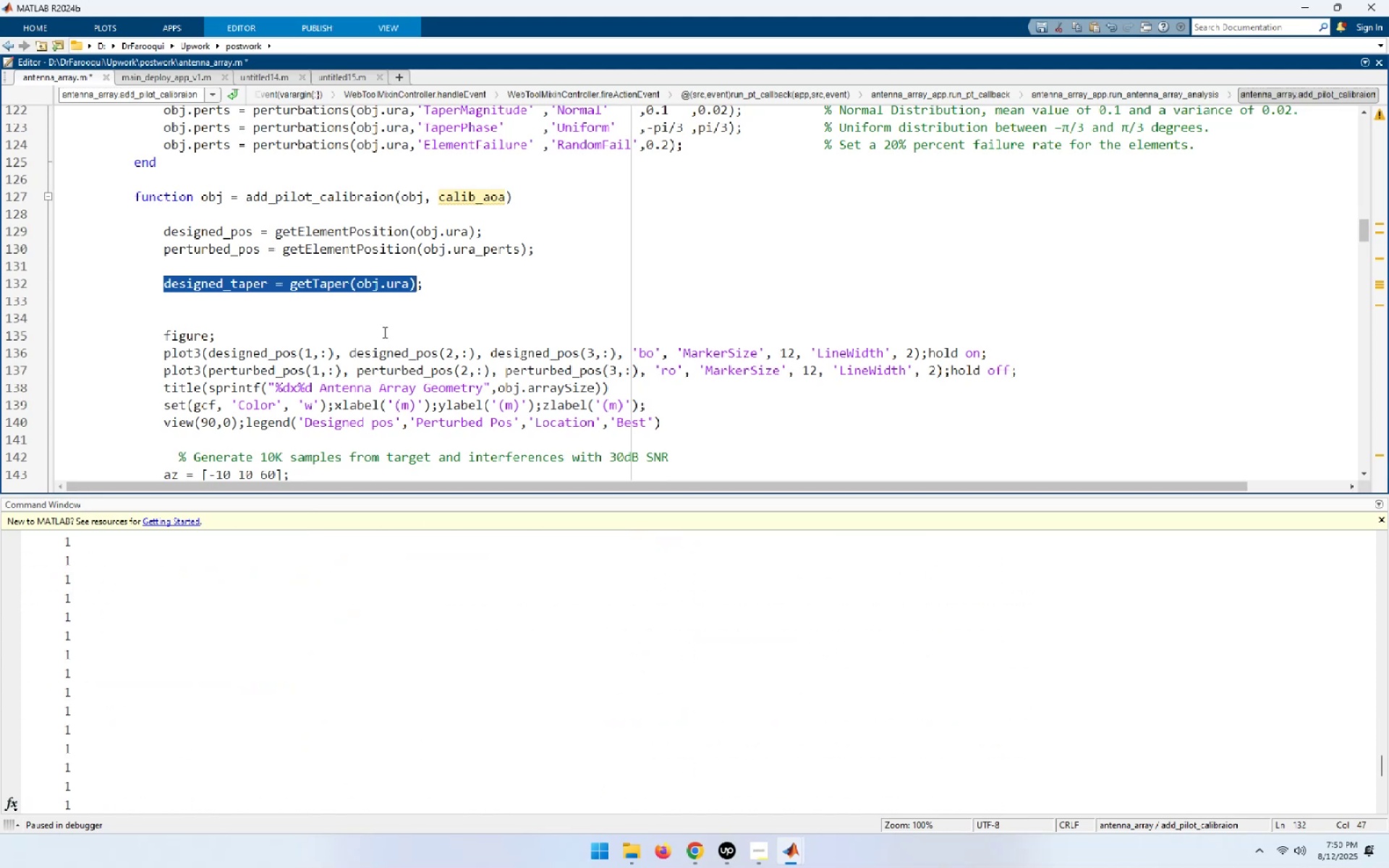 
key(Alt+AltLeft)
 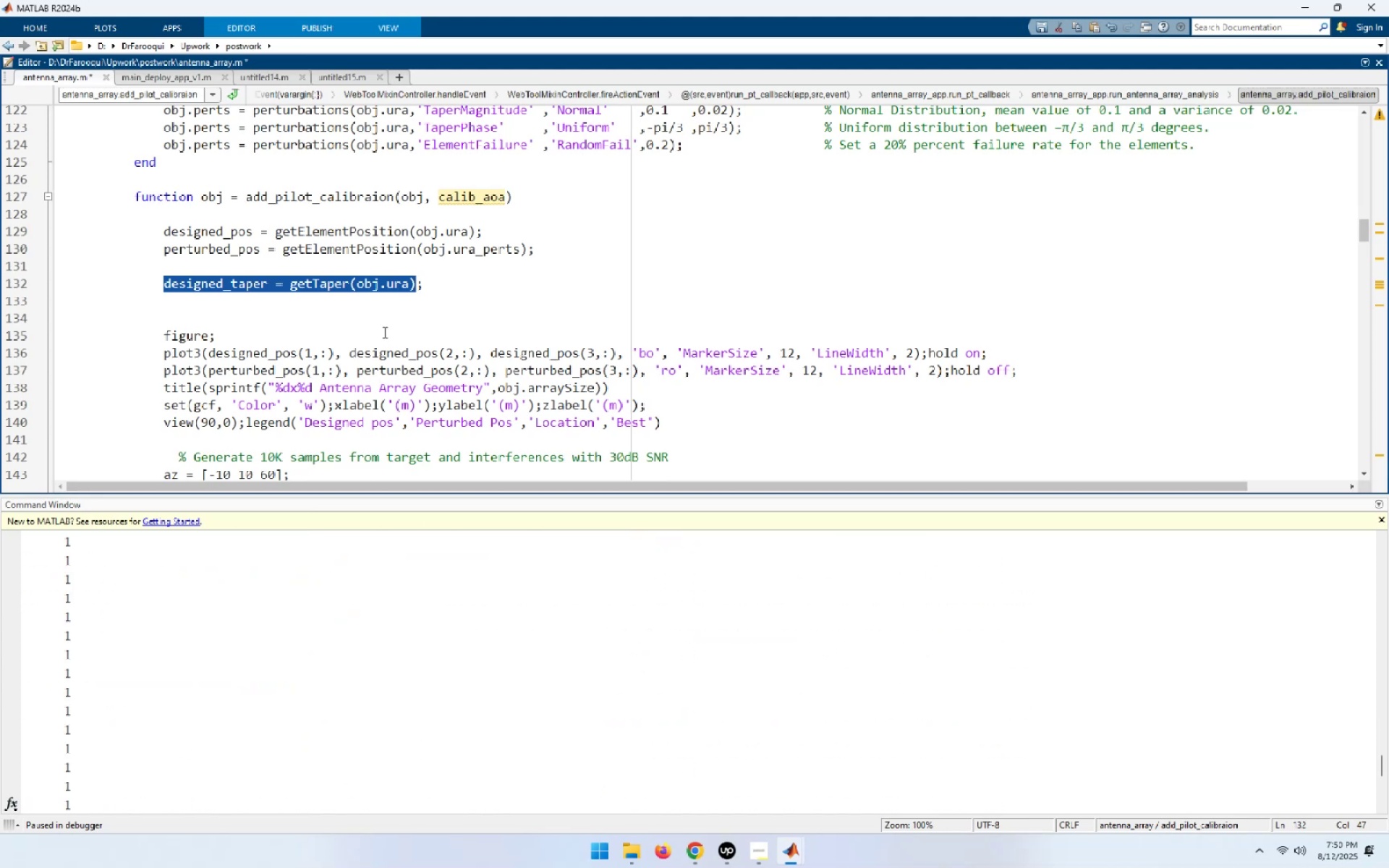 
key(Alt+Tab)
 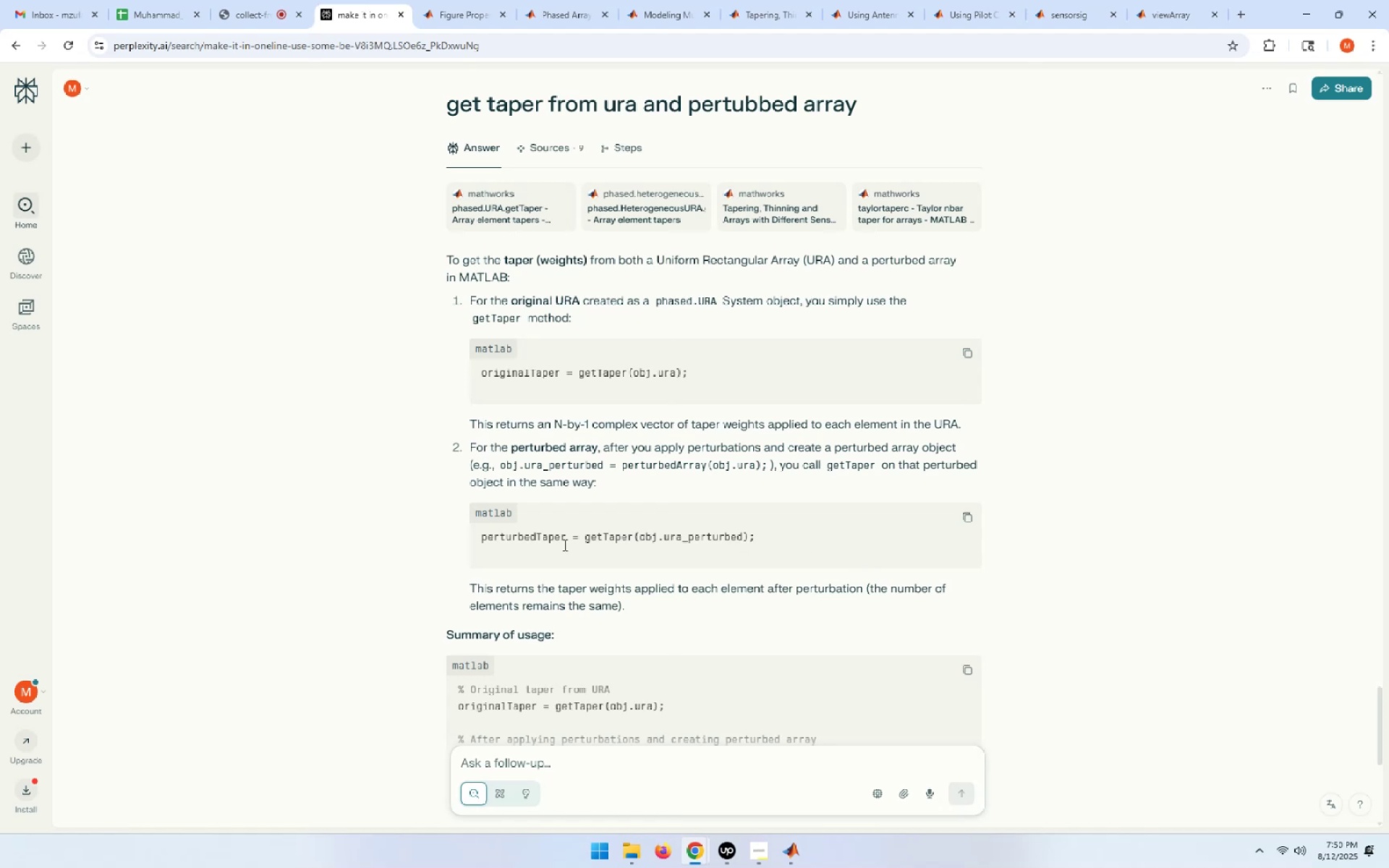 
left_click_drag(start_coordinate=[480, 537], to_coordinate=[768, 535])
 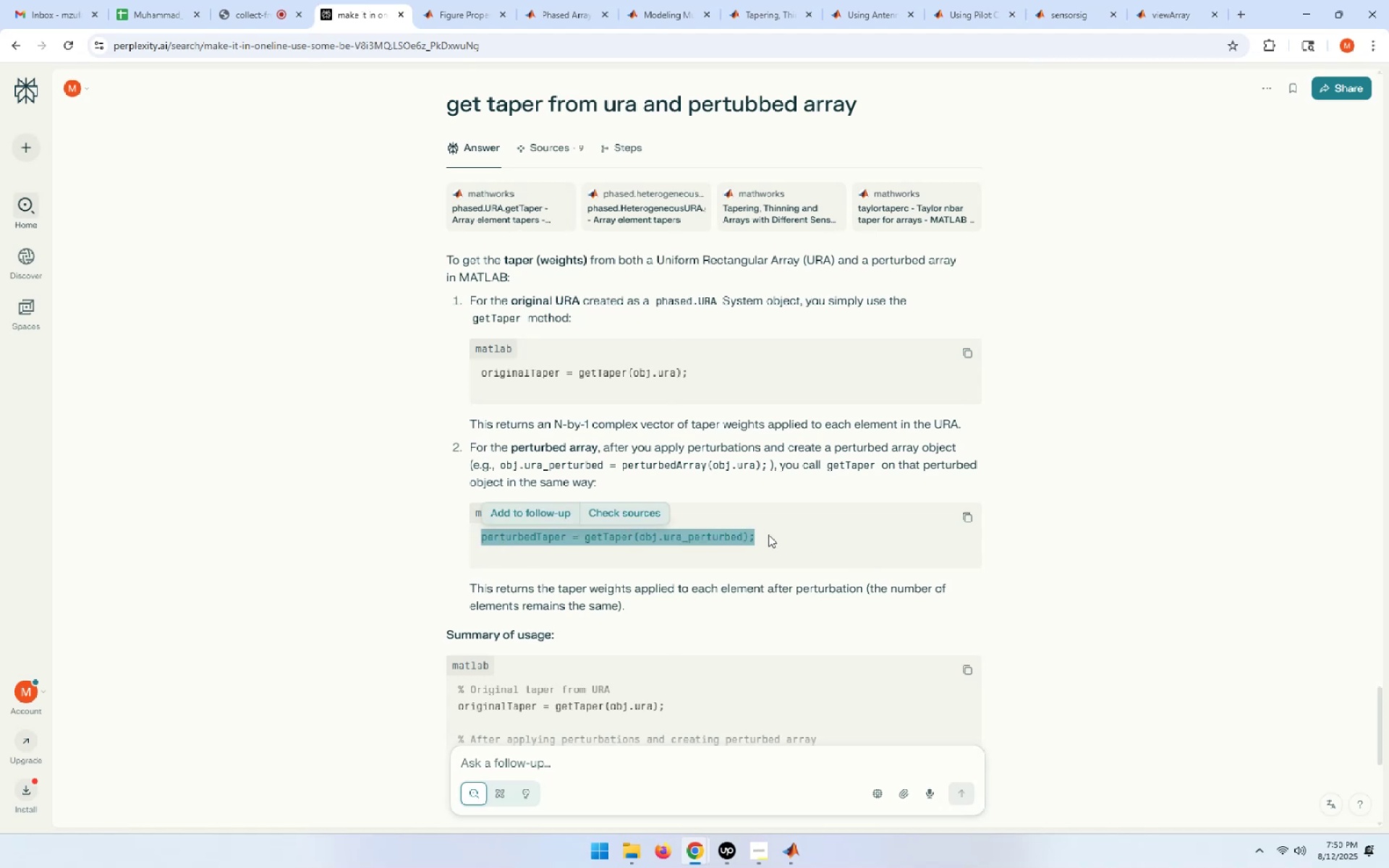 
key(Control+C)
 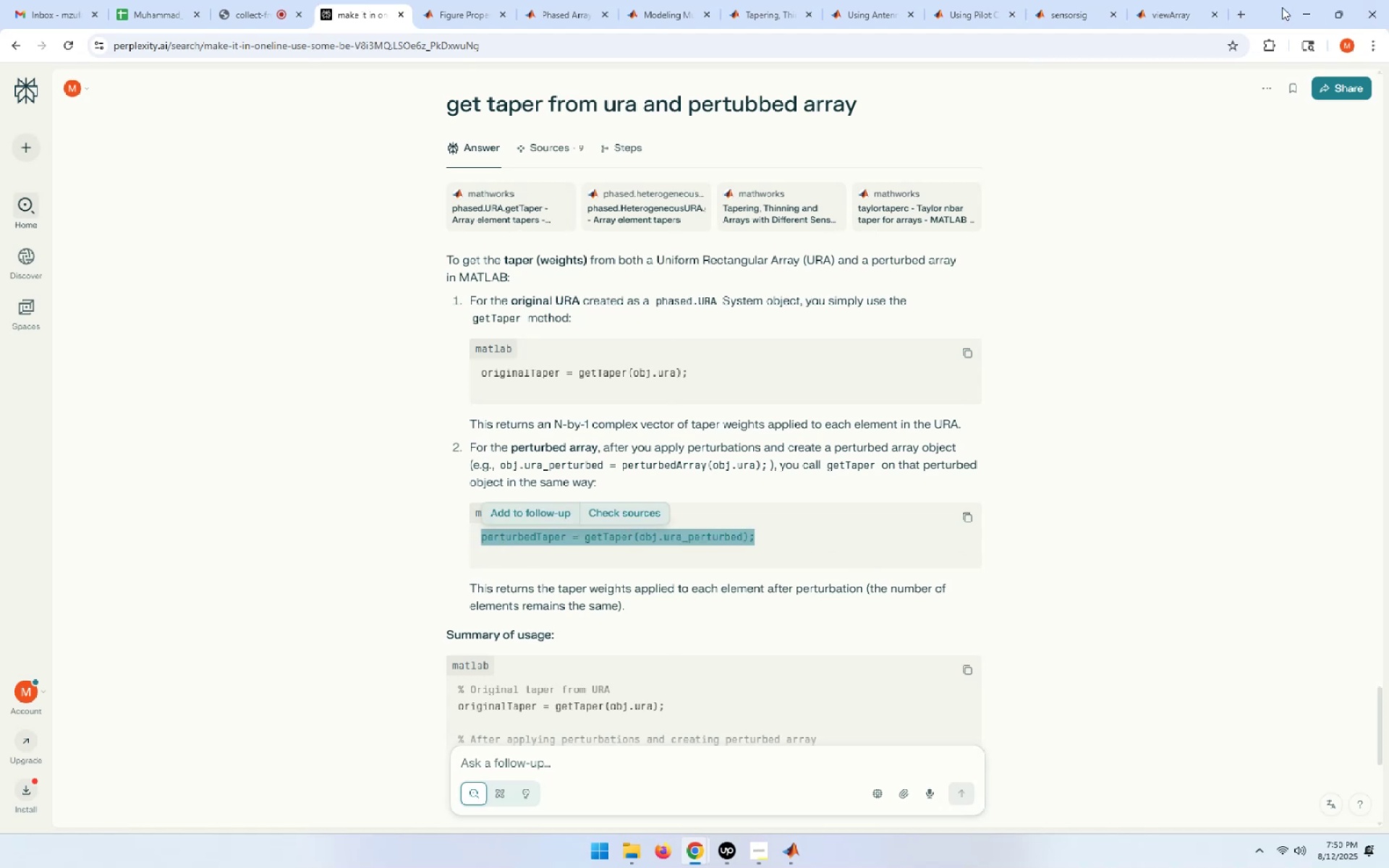 
left_click([1311, 9])
 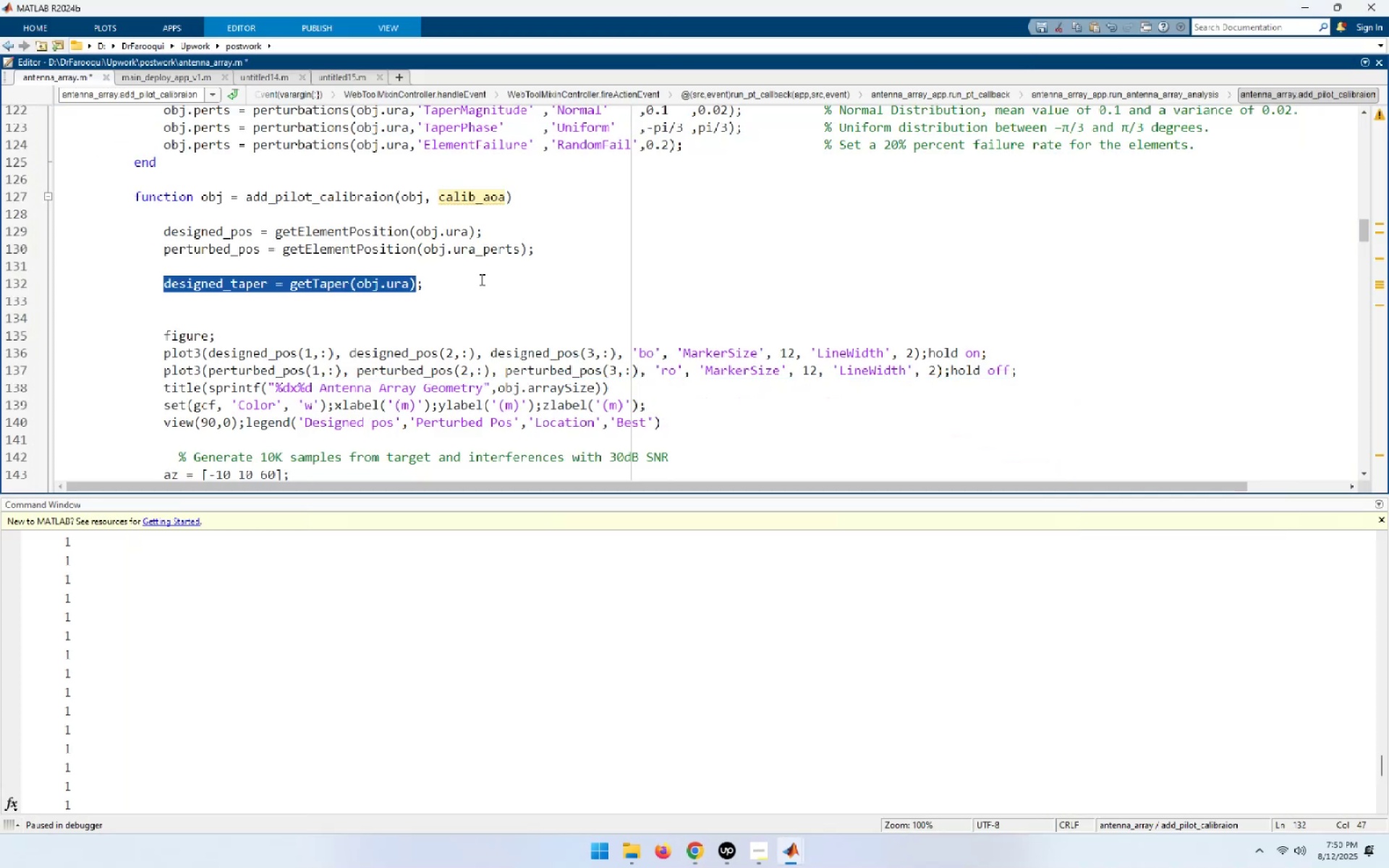 
left_click([448, 286])
 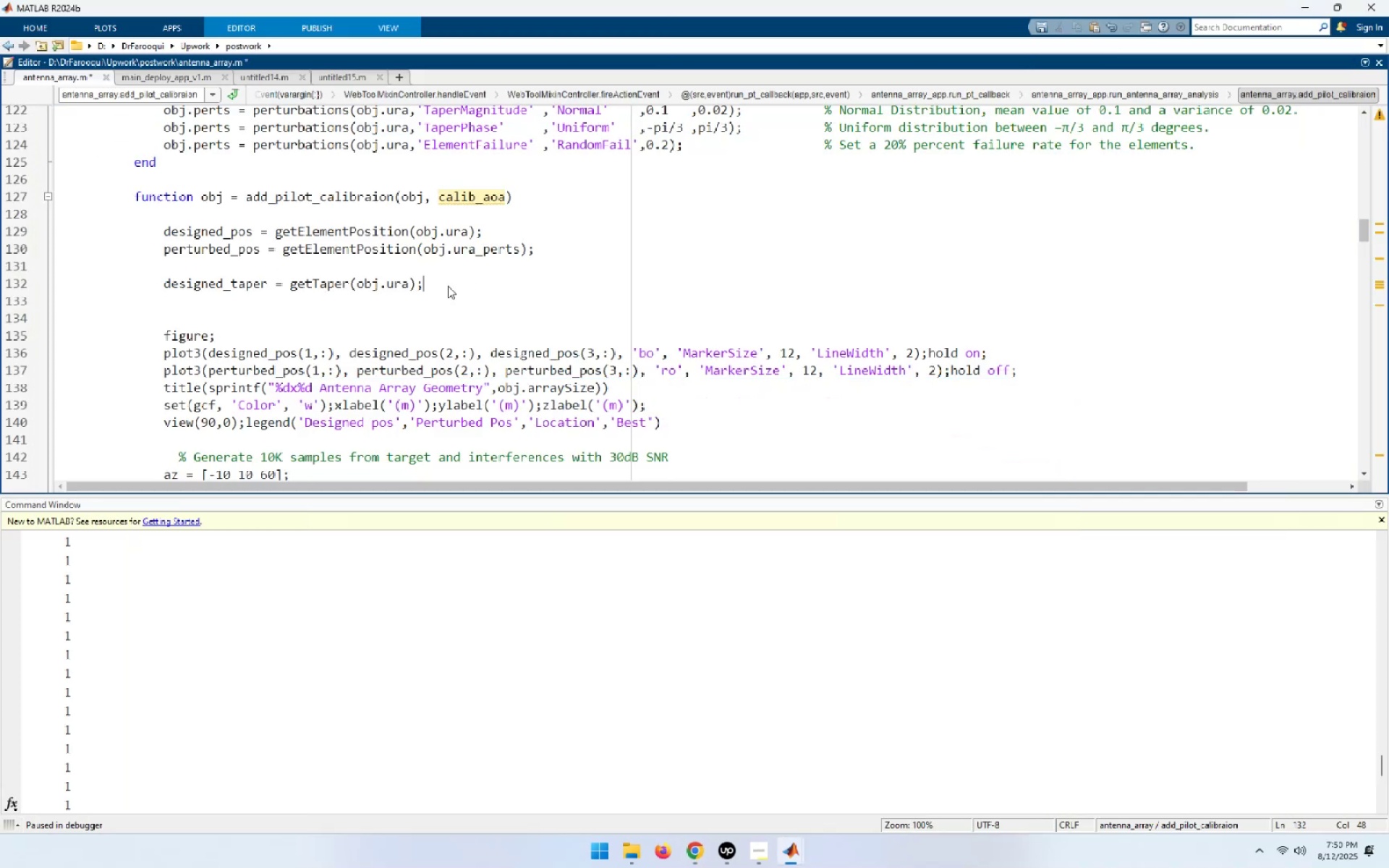 
key(NumpadEnter)
 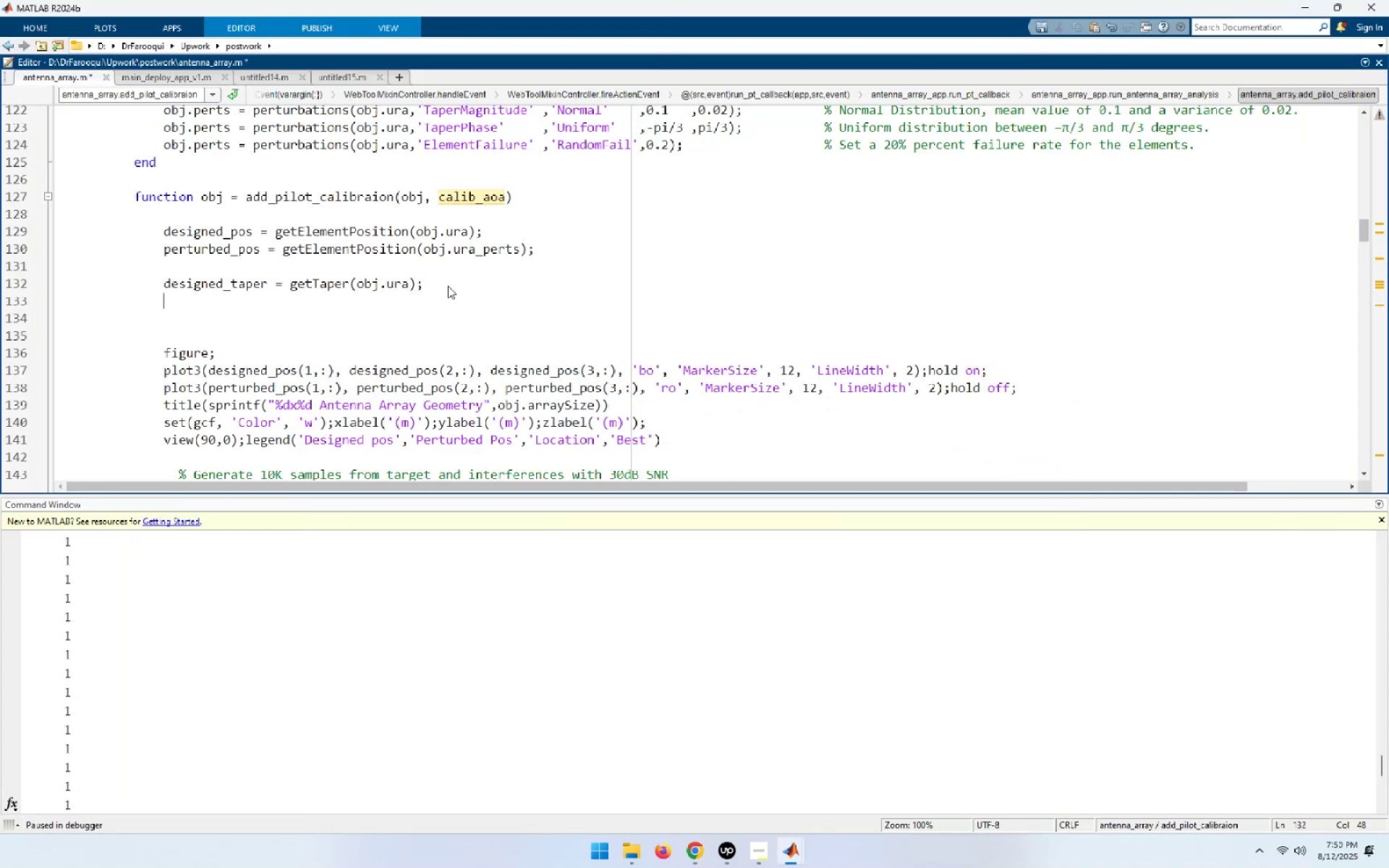 
key(Control+ControlLeft)
 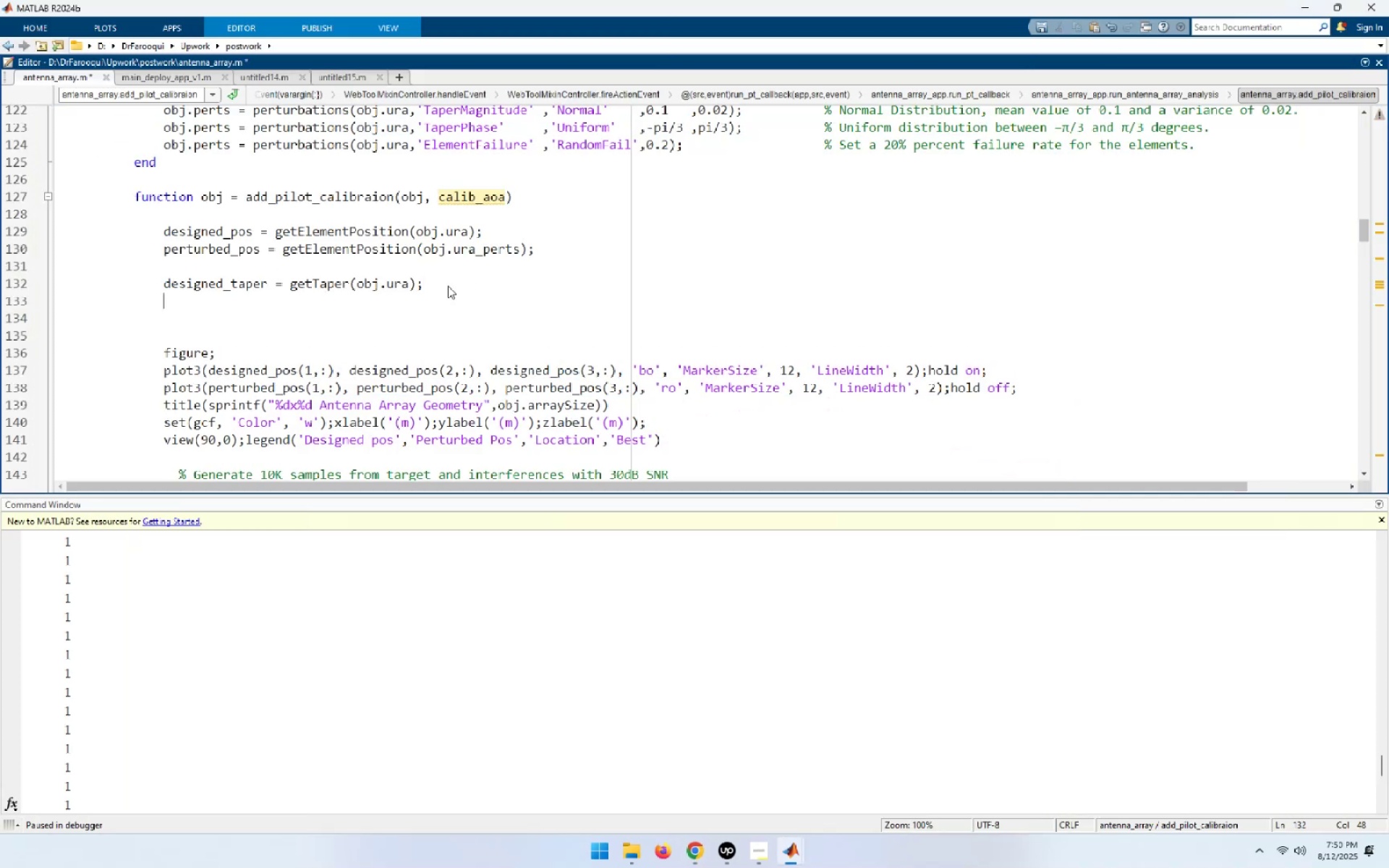 
key(Control+V)
 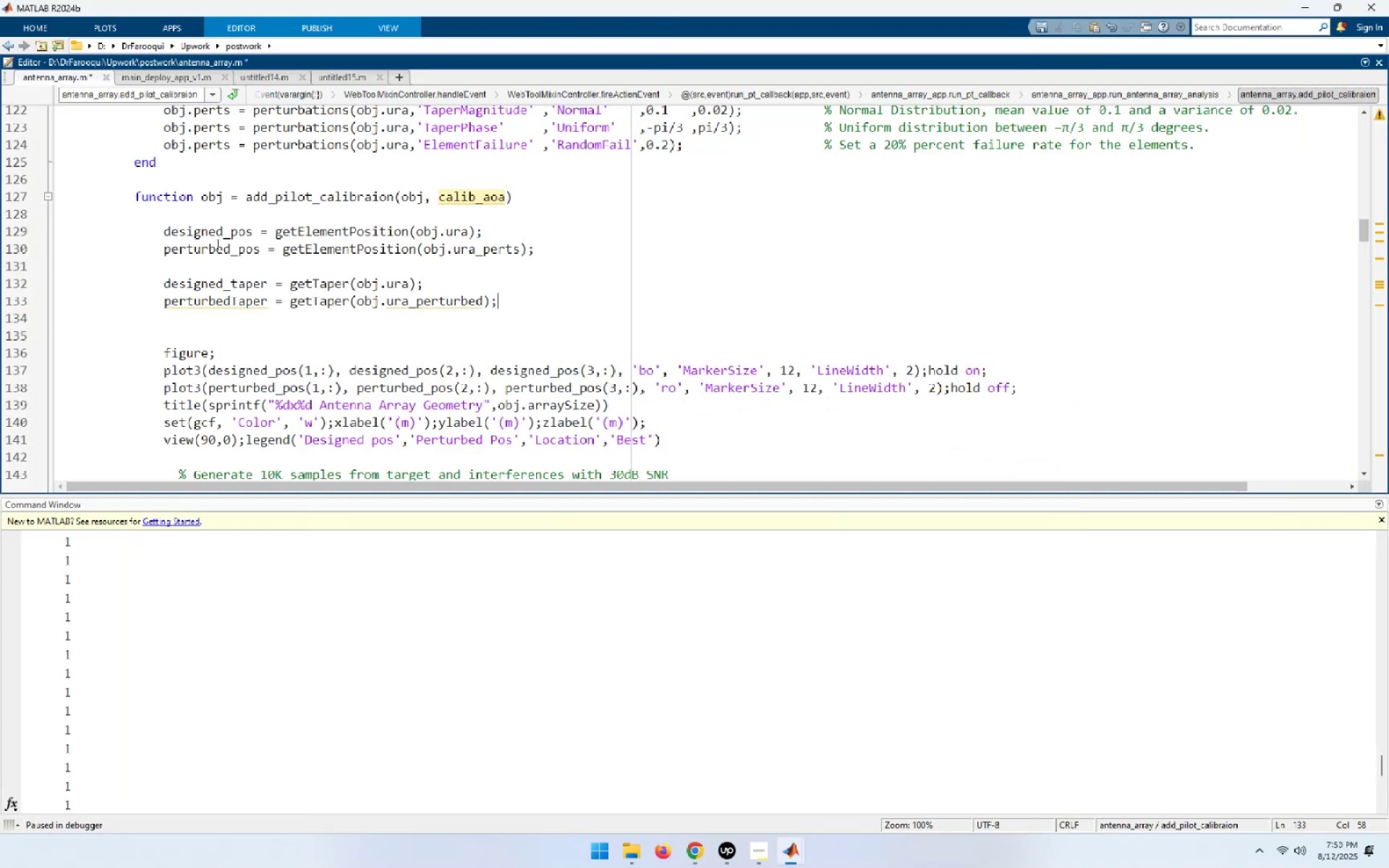 
double_click([221, 252])
 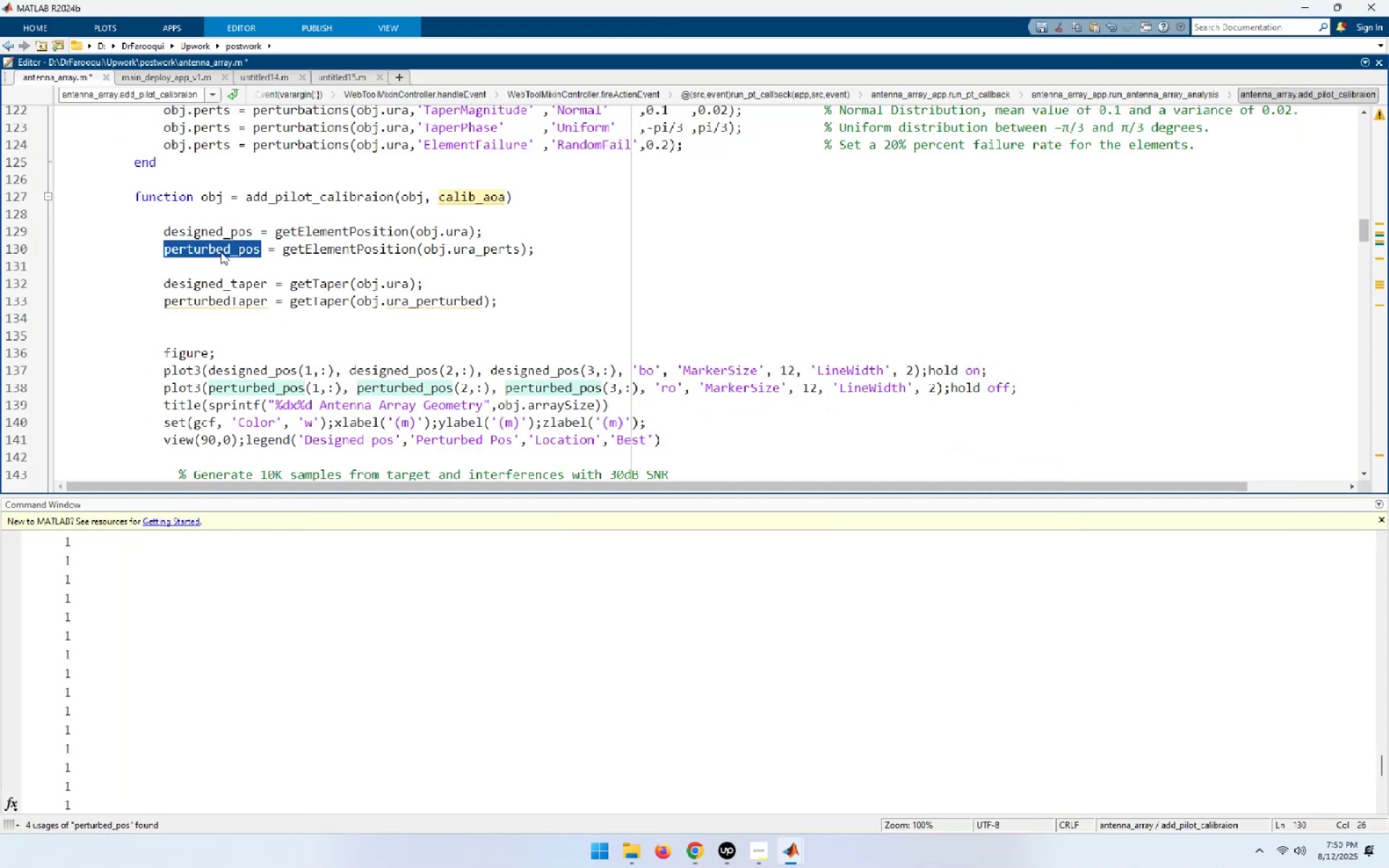 
key(Control+C)
 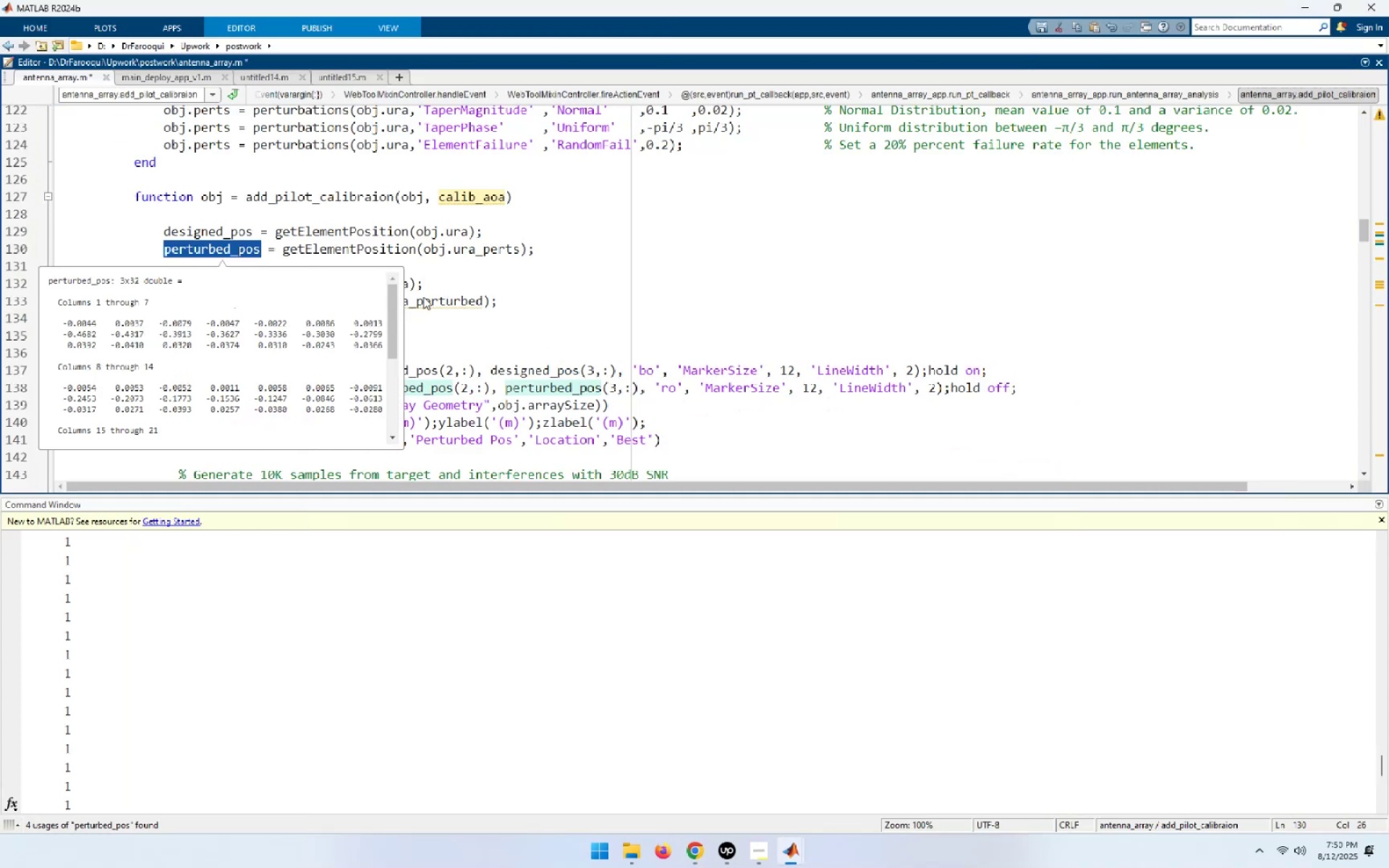 
left_click([549, 278])
 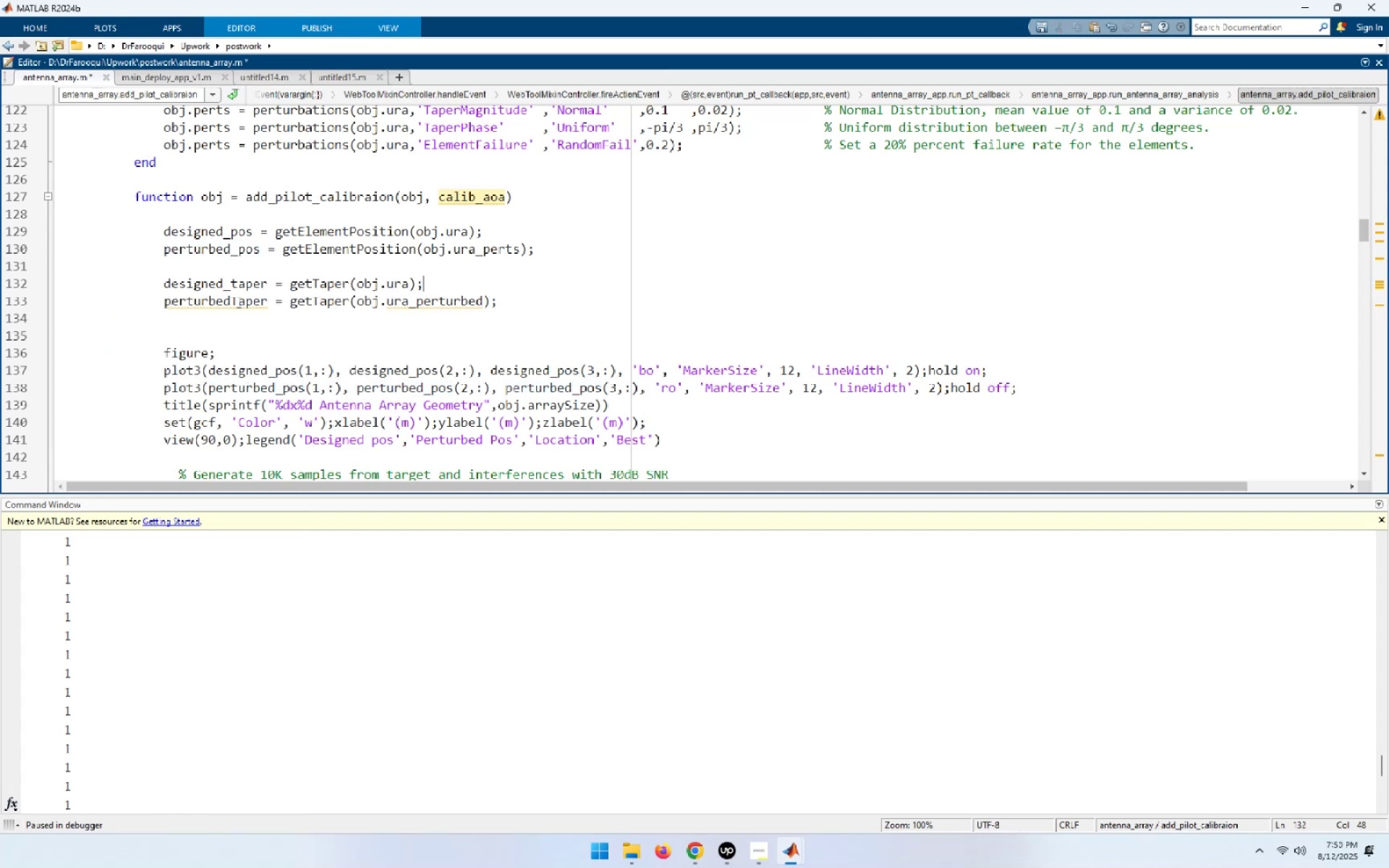 
double_click([236, 303])
 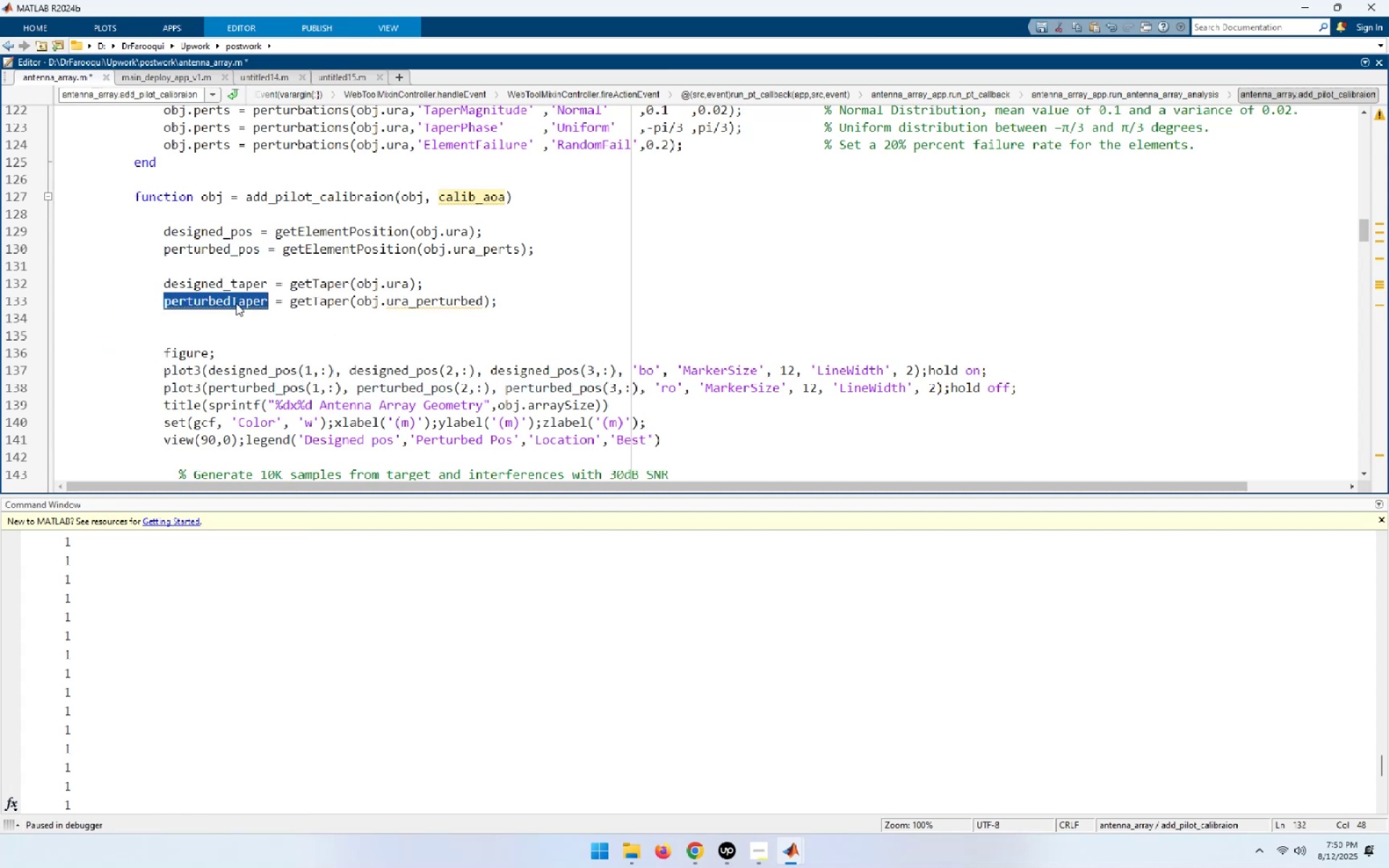 
key(Control+ControlLeft)
 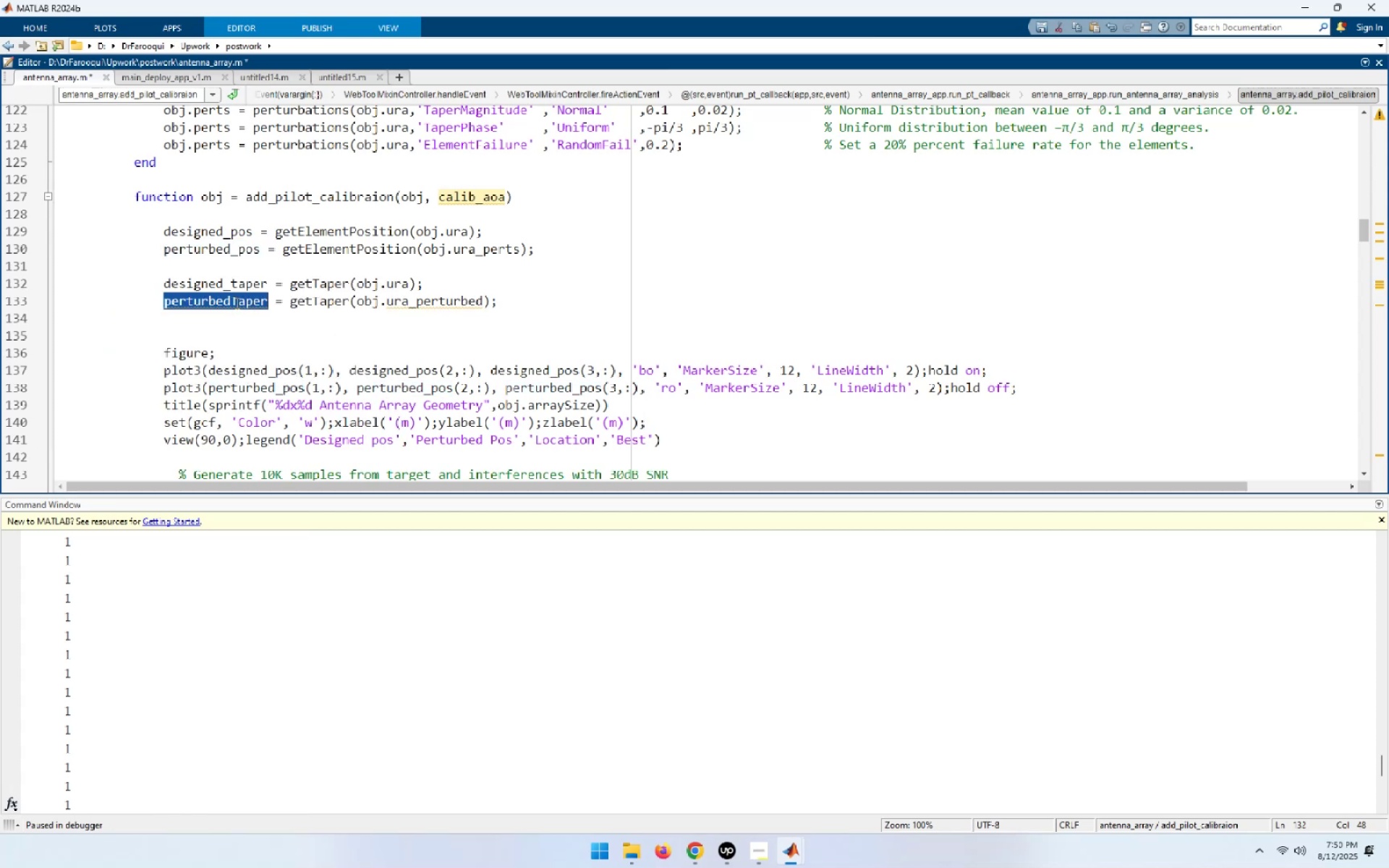 
key(Control+V)
 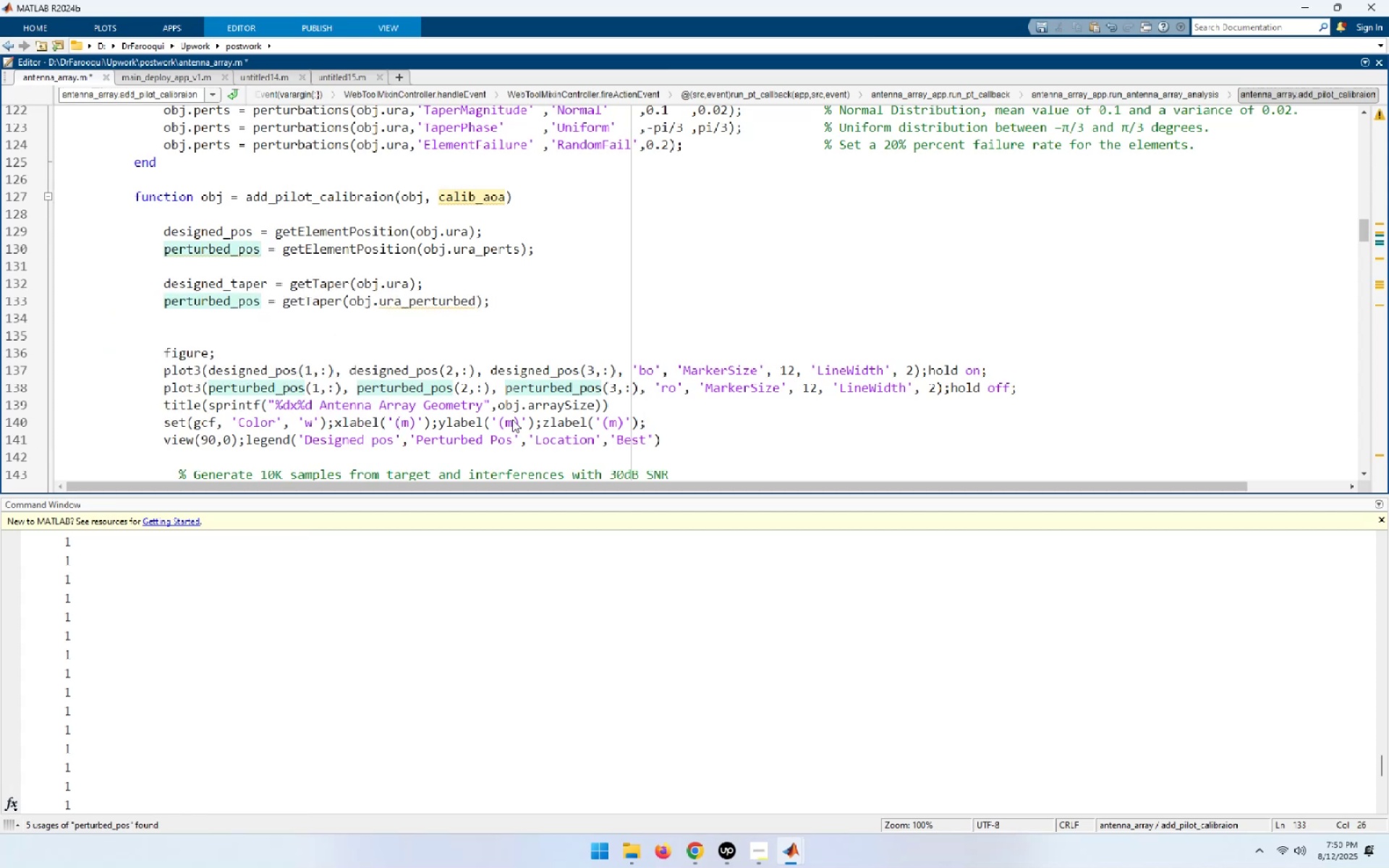 
key(Backspace)
key(Backspace)
key(Backspace)
type(taper)
 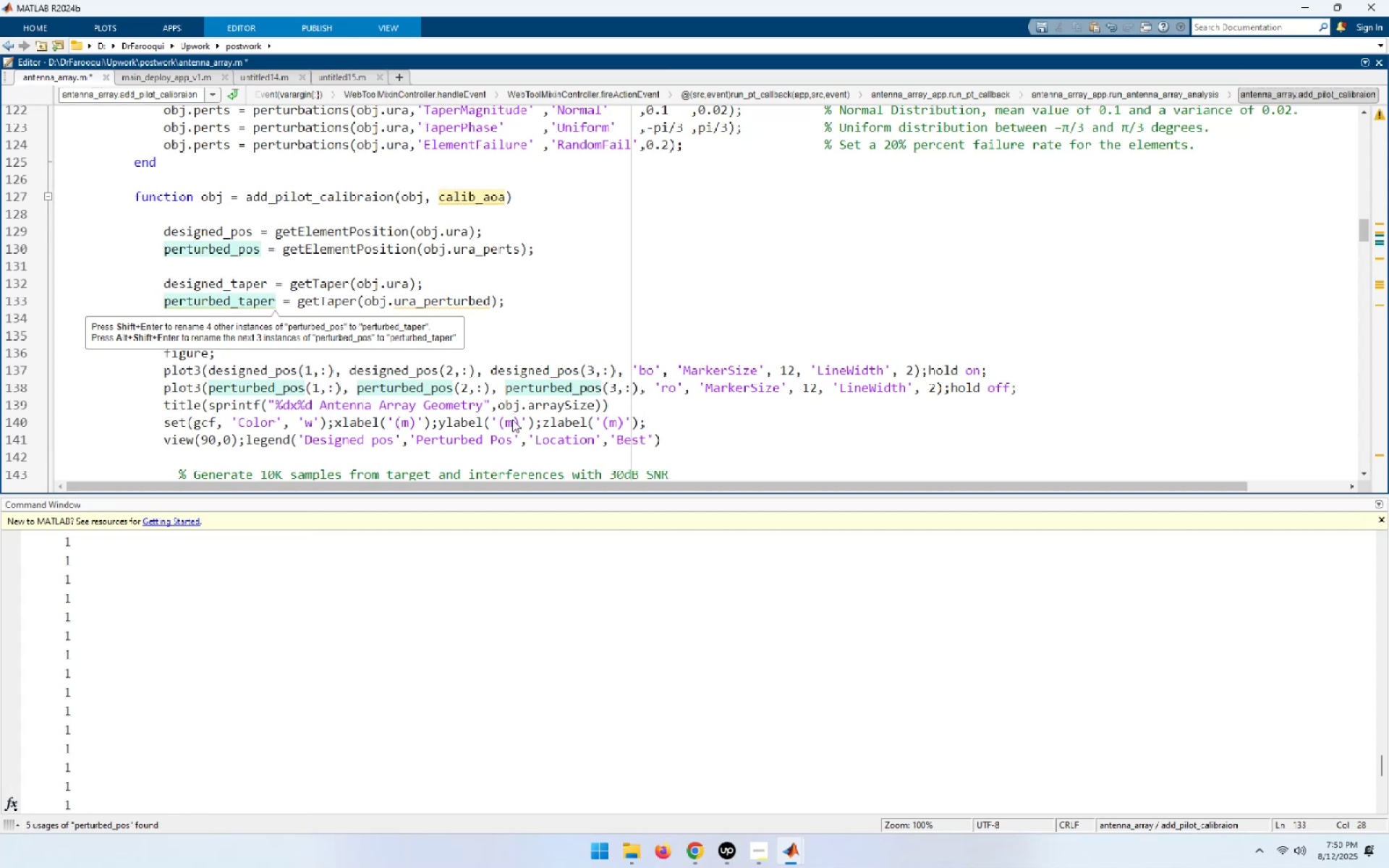 
key(ArrowUp)
 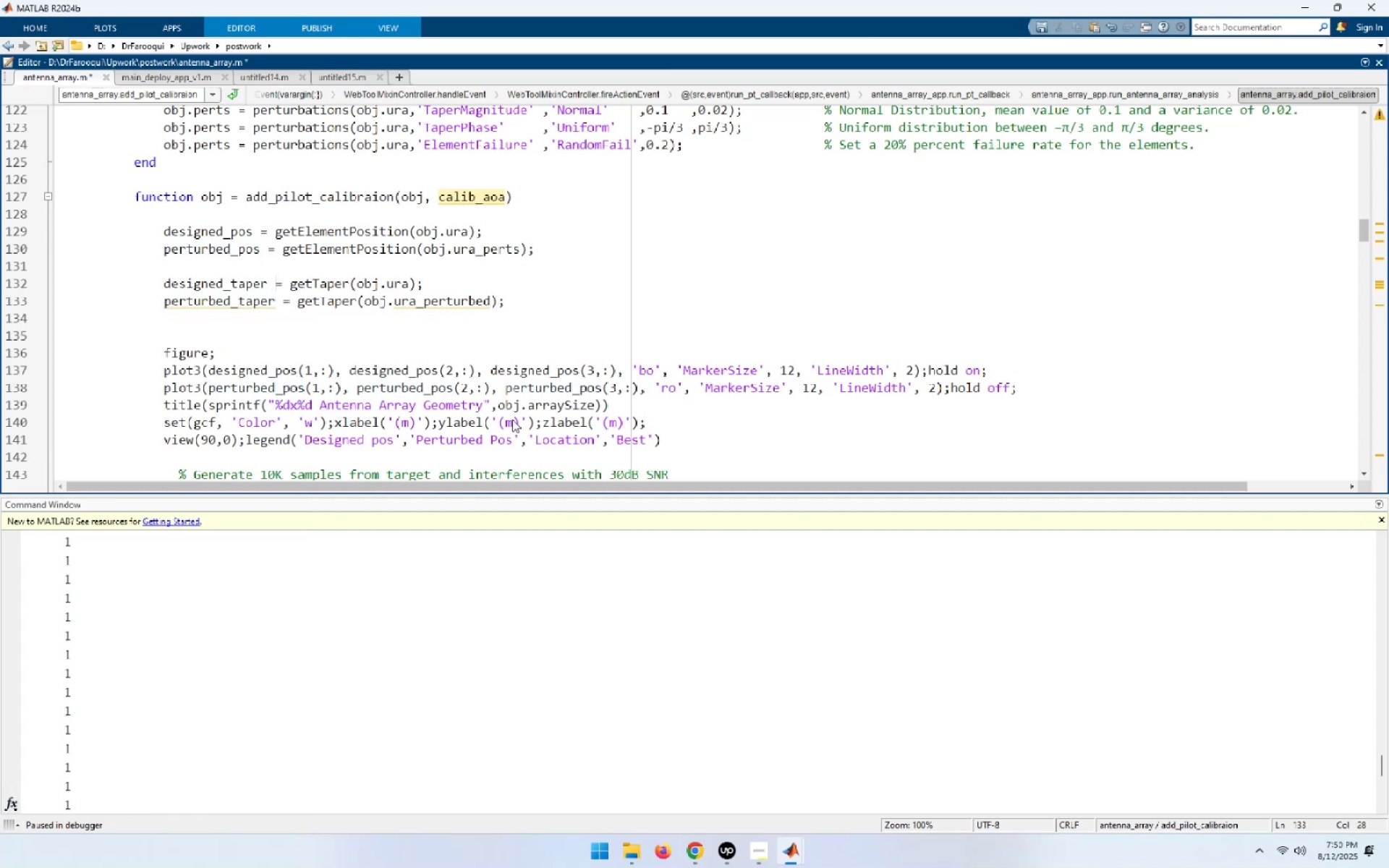 
key(Space)
 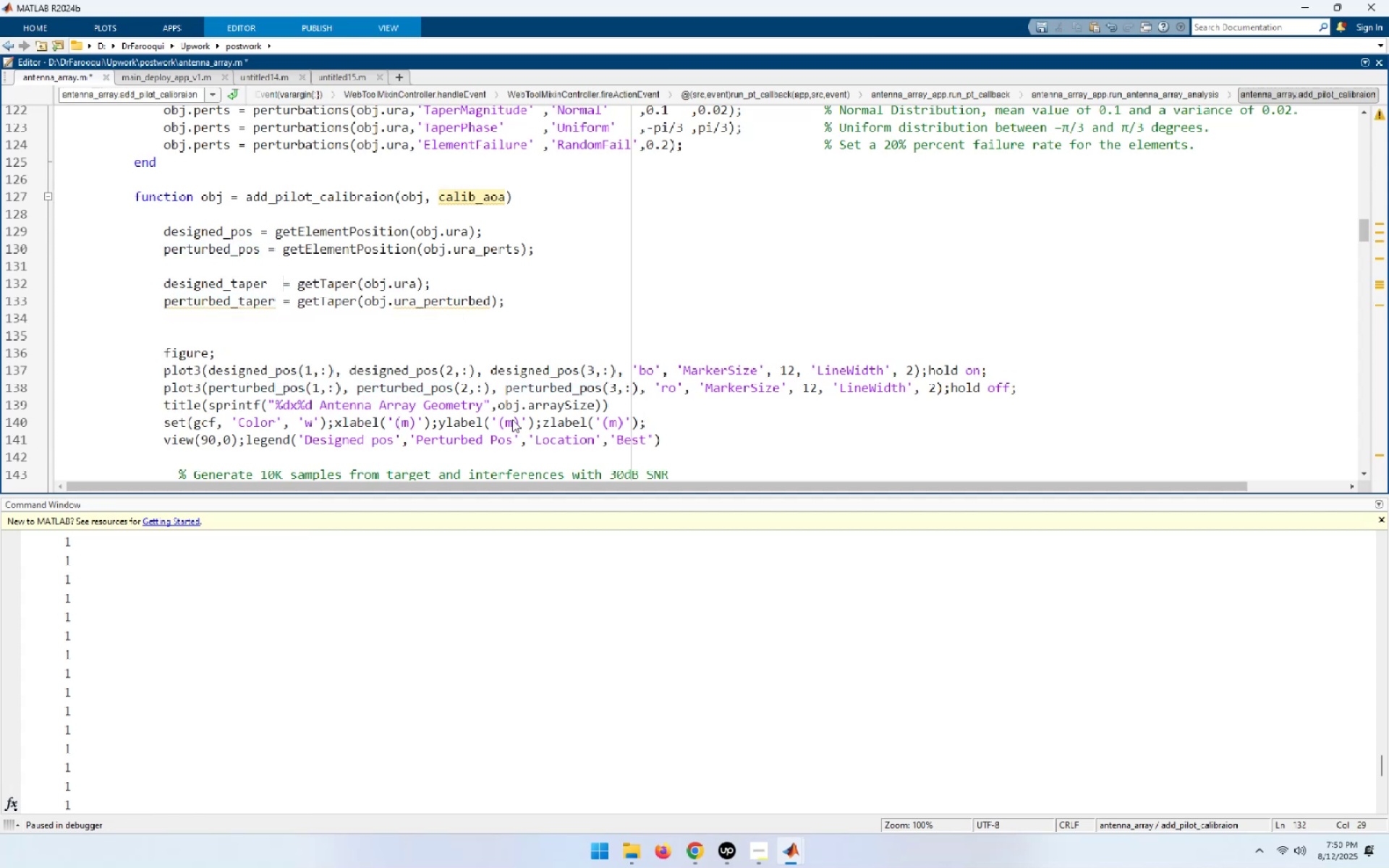 
double_click([487, 249])
 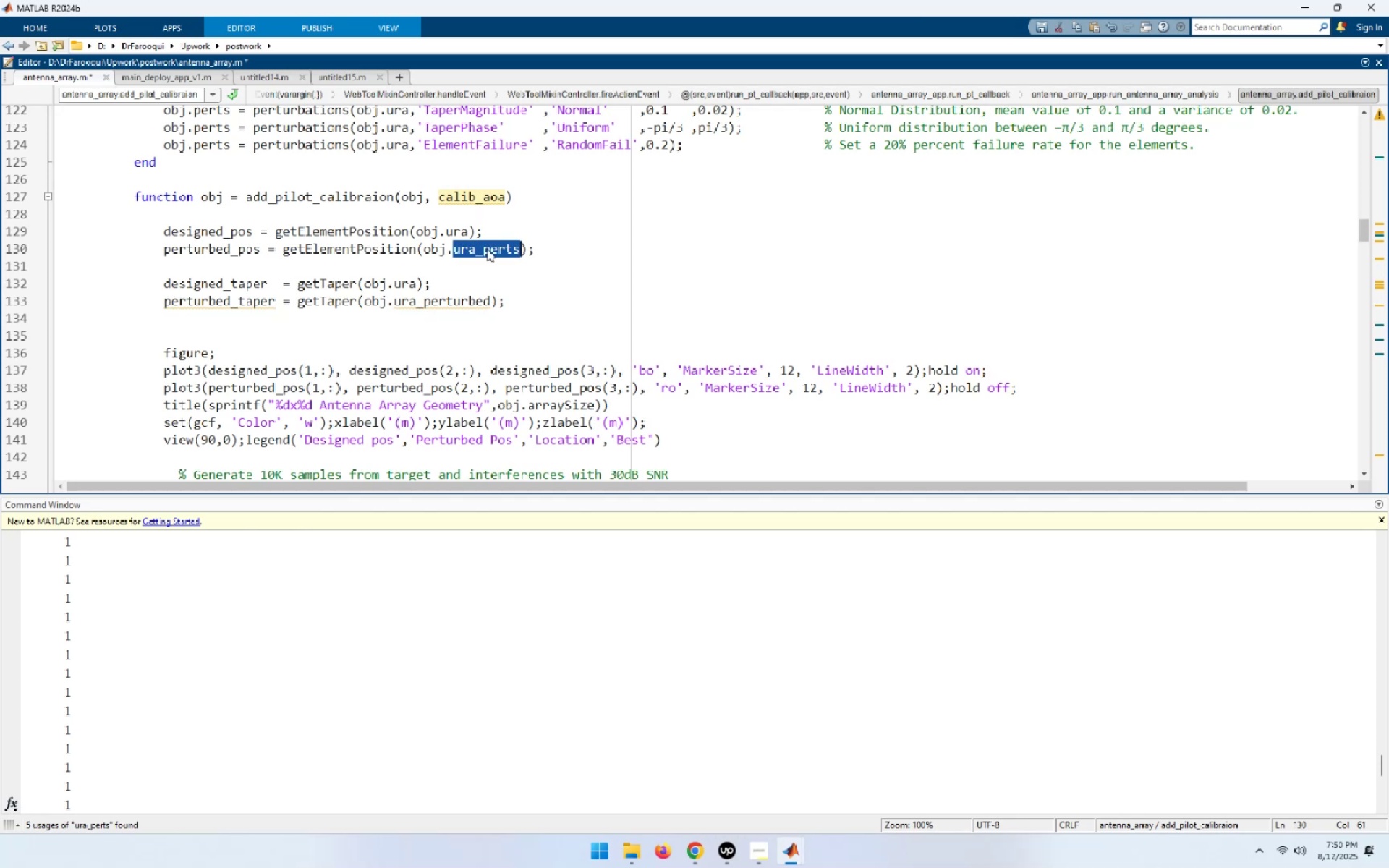 
key(Control+C)
 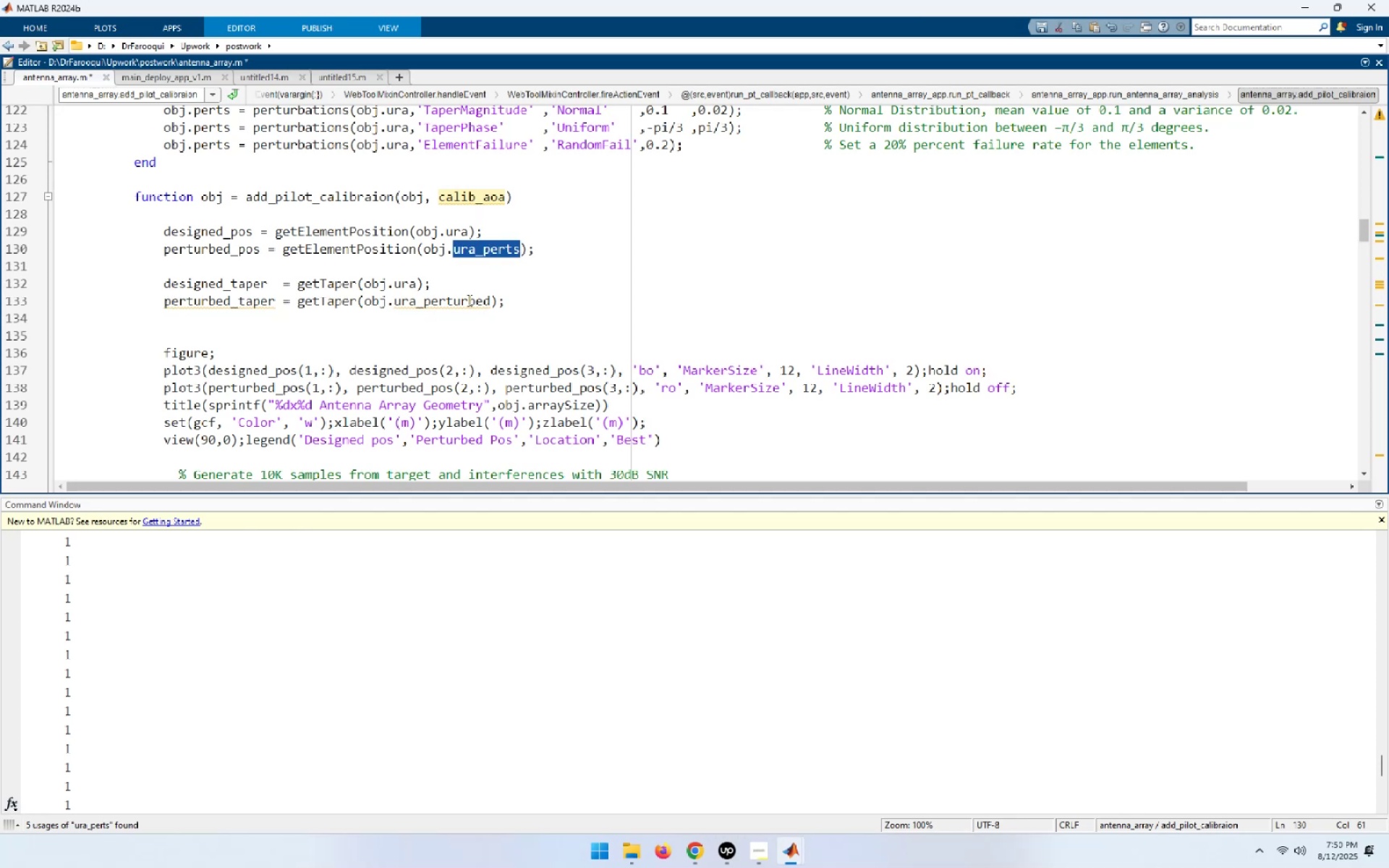 
double_click([468, 300])
 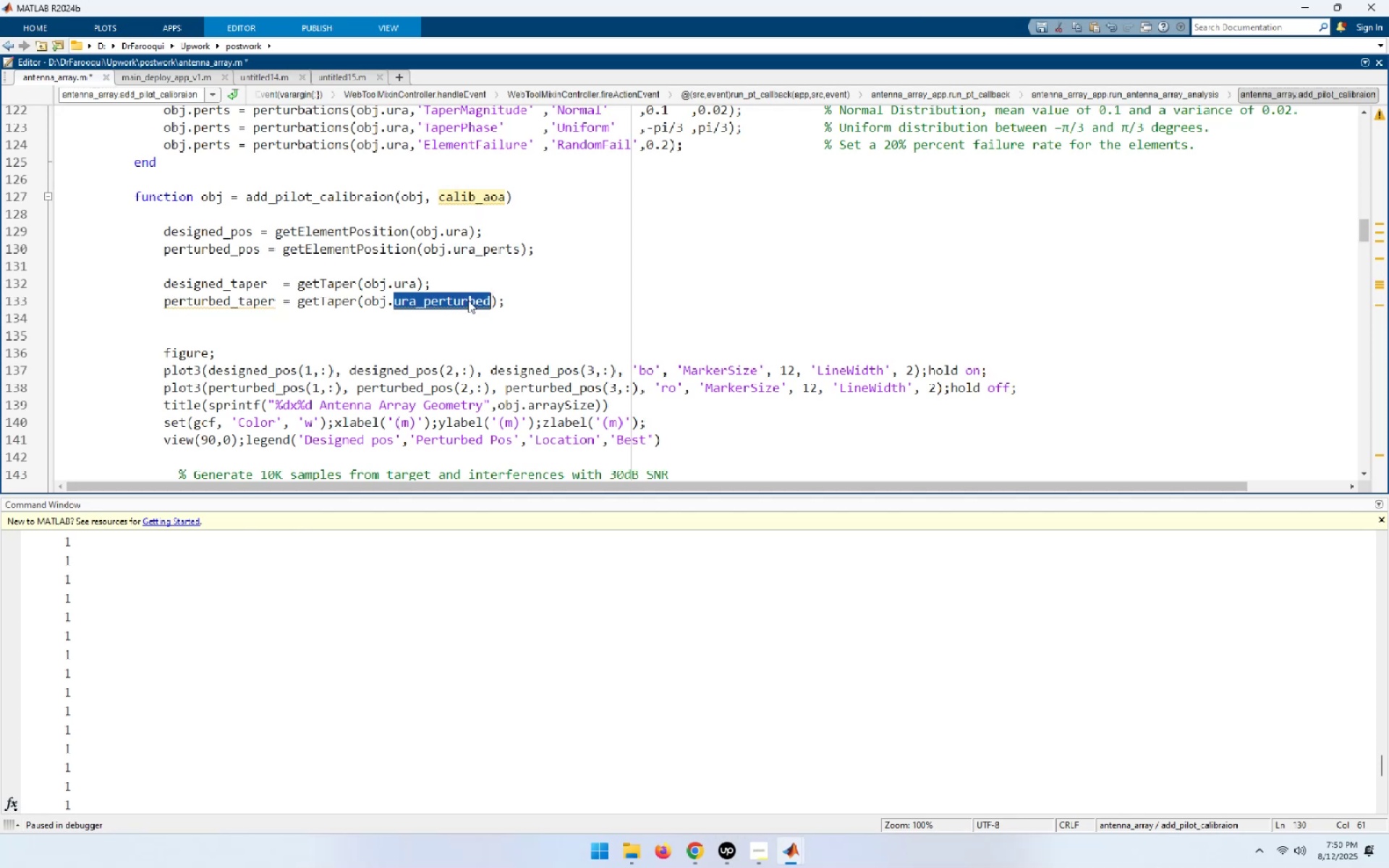 
key(Control+ControlLeft)
 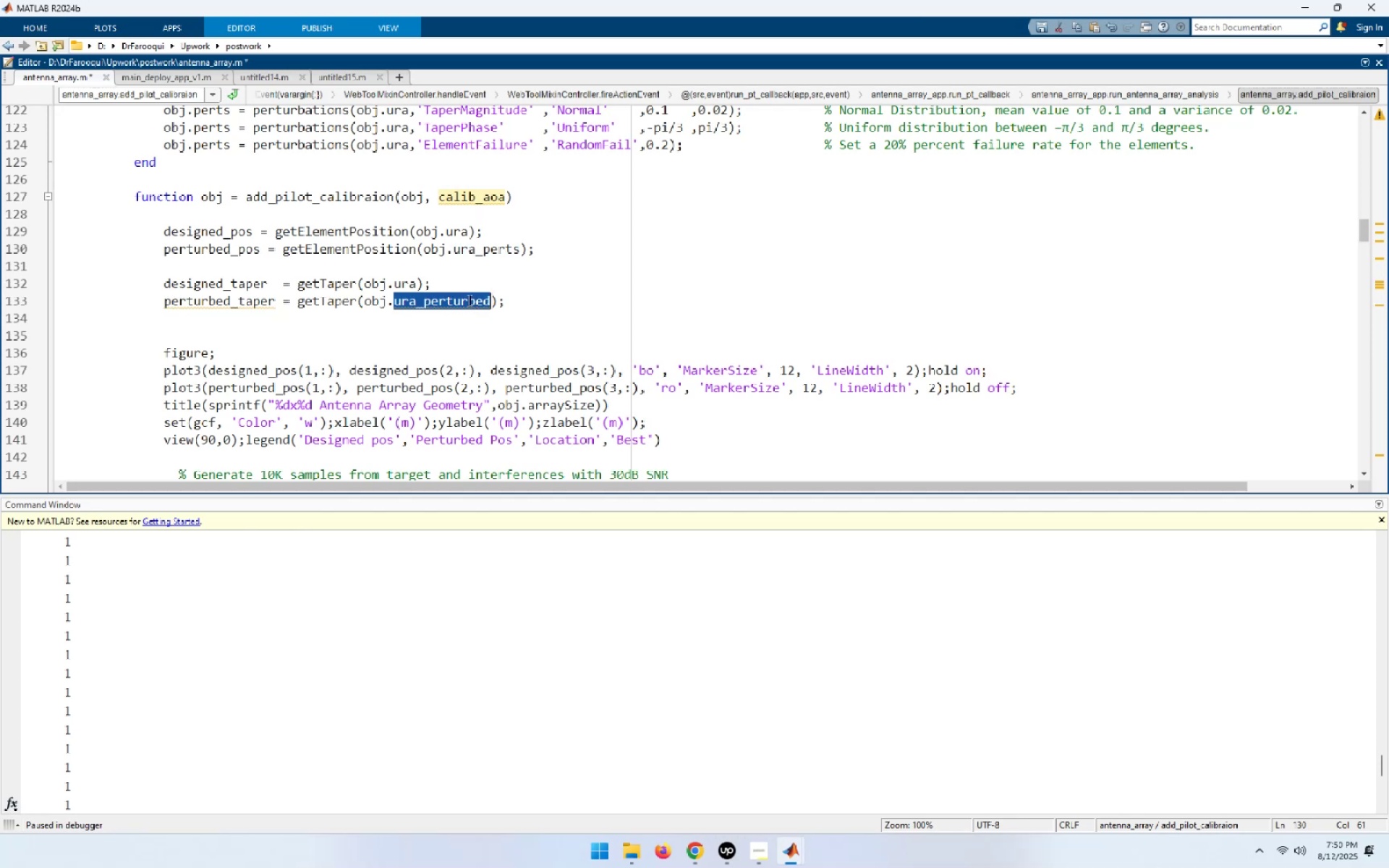 
key(Control+V)
 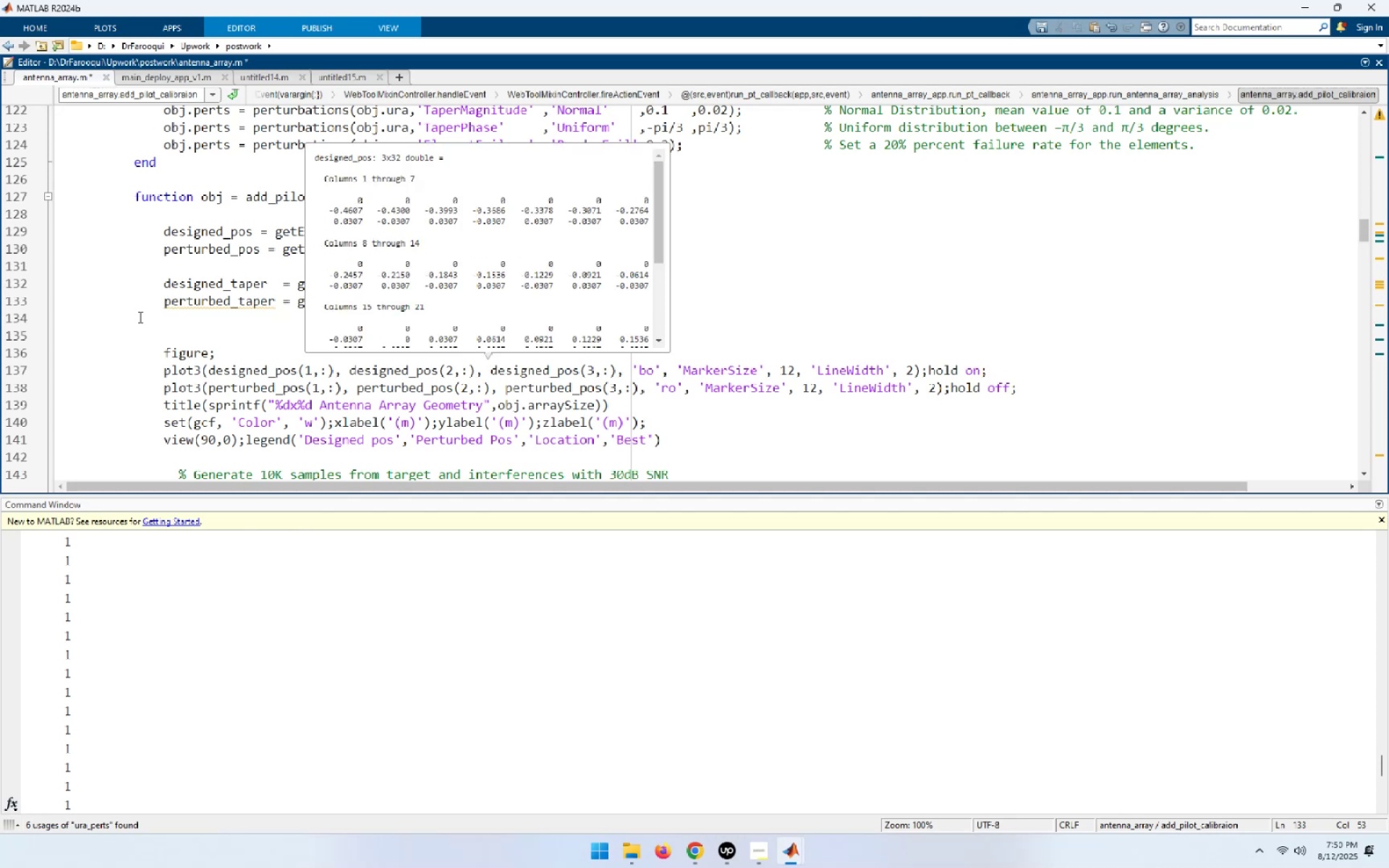 
left_click_drag(start_coordinate=[158, 284], to_coordinate=[581, 306])
 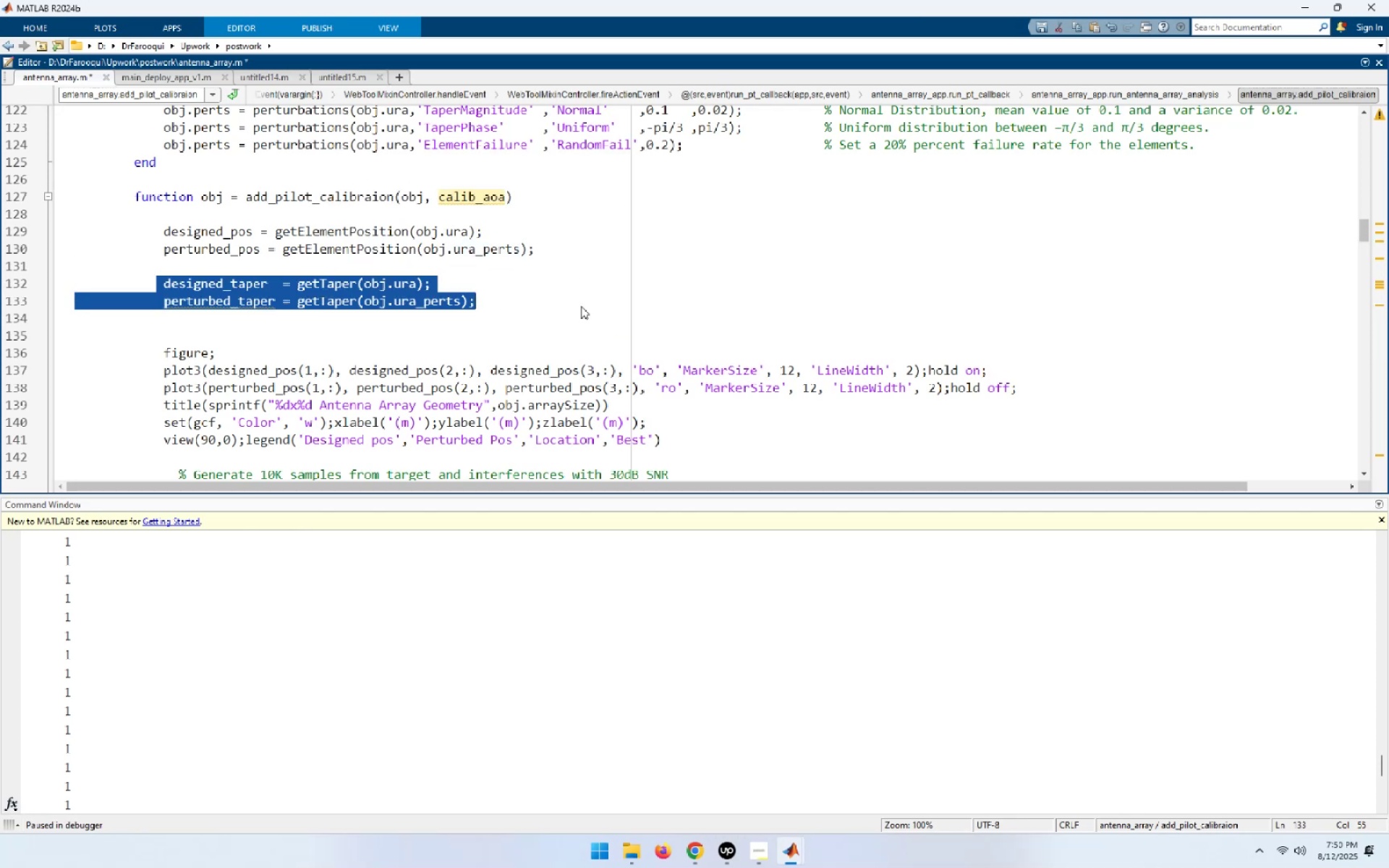 
key(F9)
 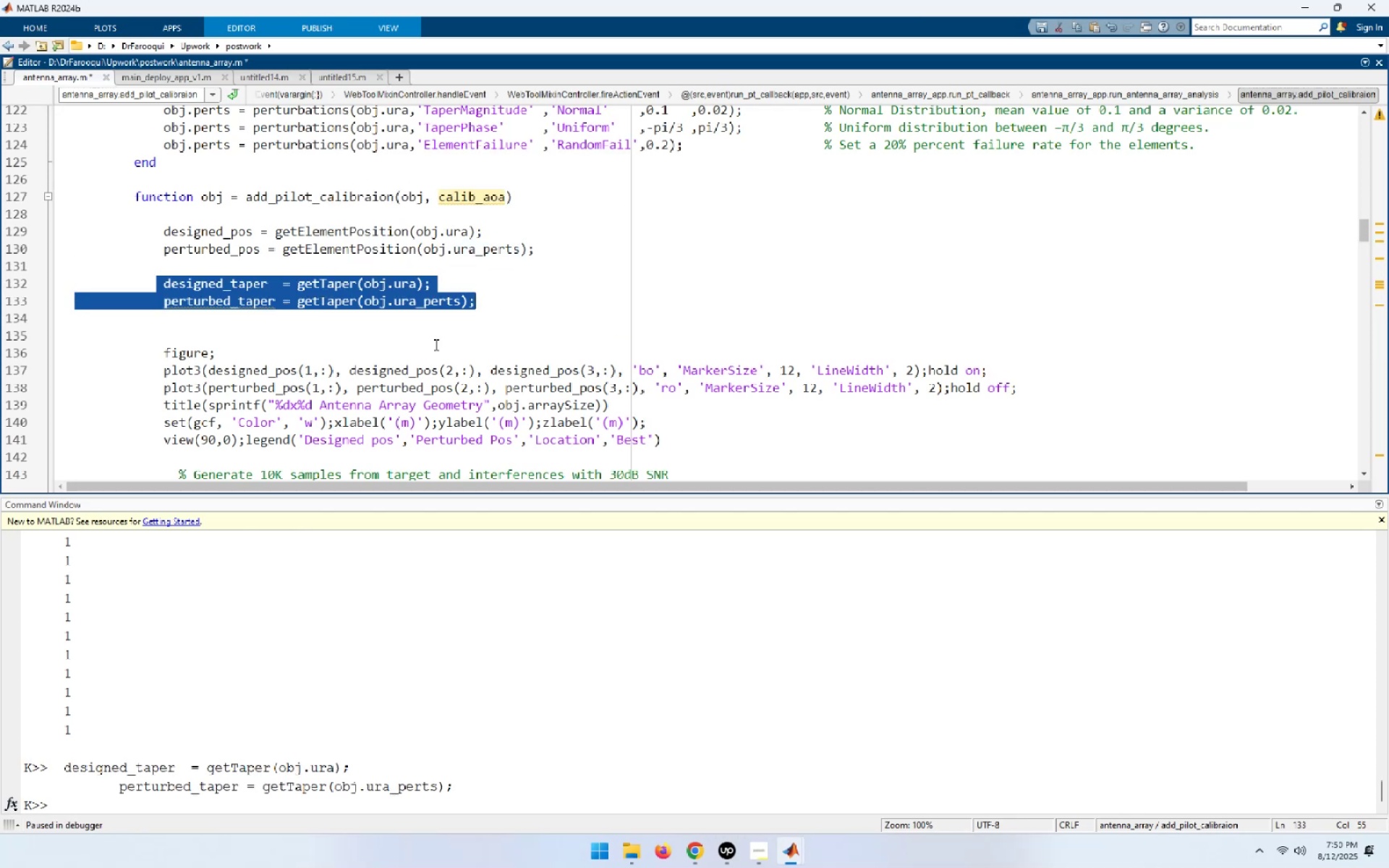 
left_click([451, 340])
 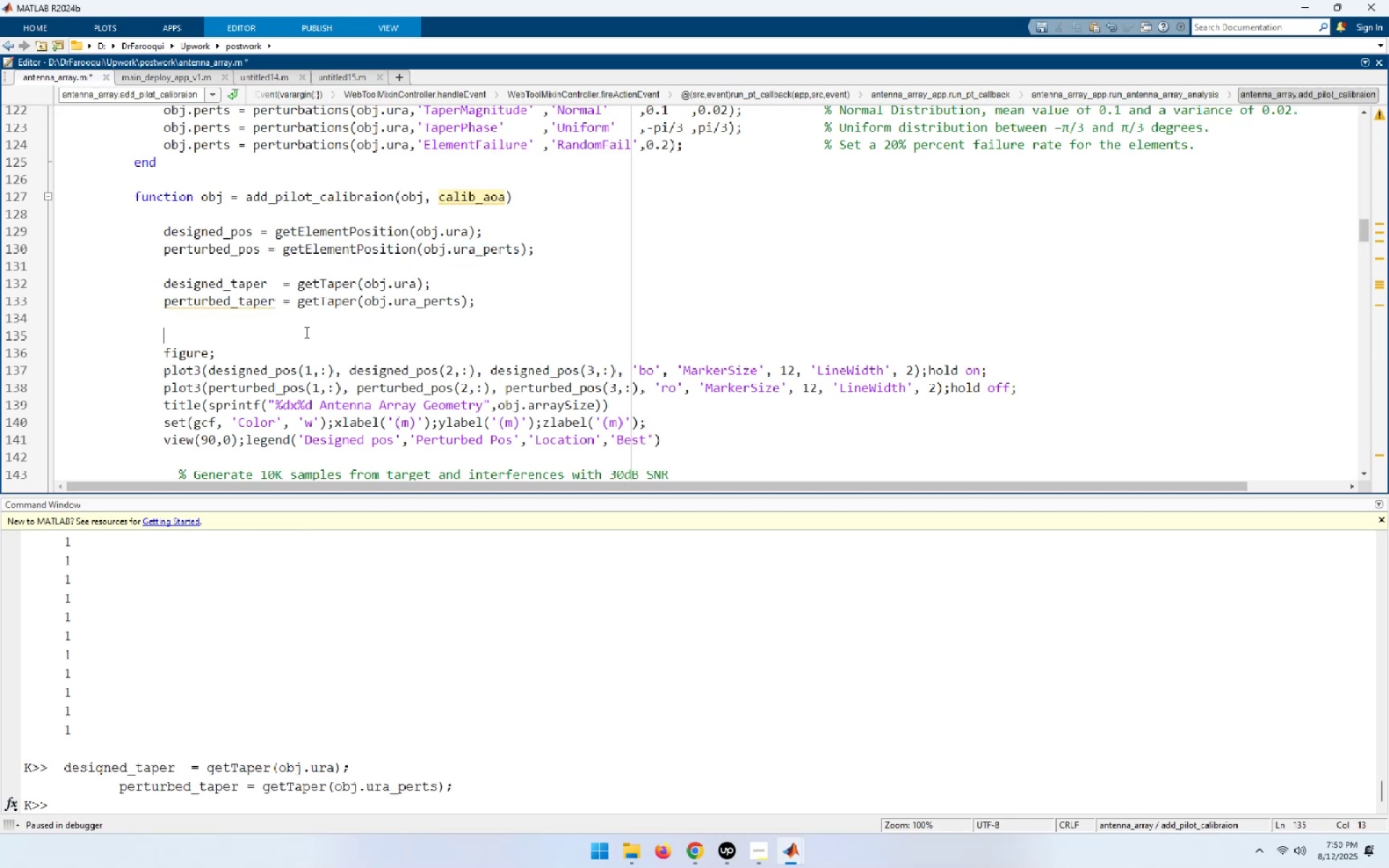 
mouse_move([246, 295])
 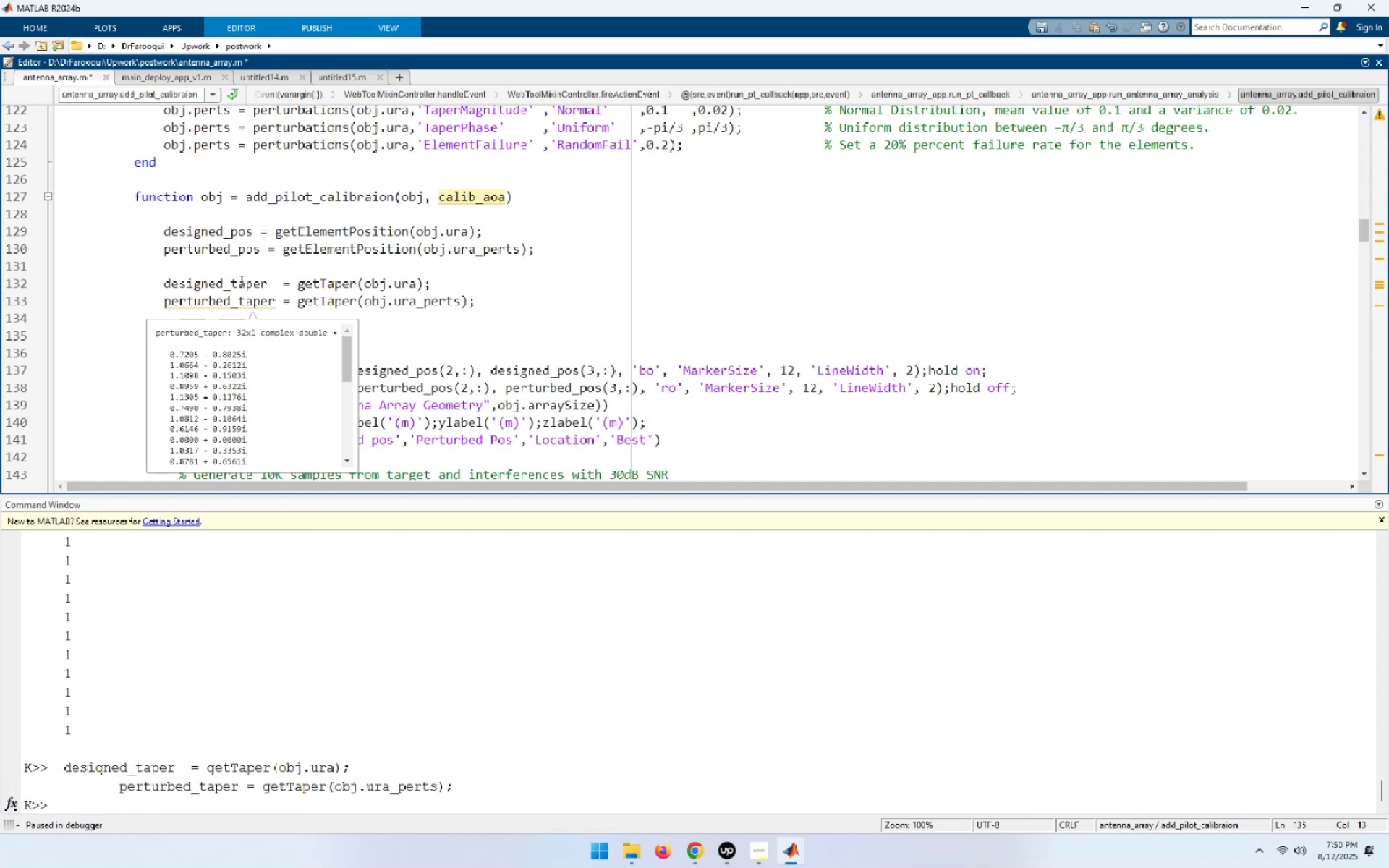 
mouse_move([261, 296])
 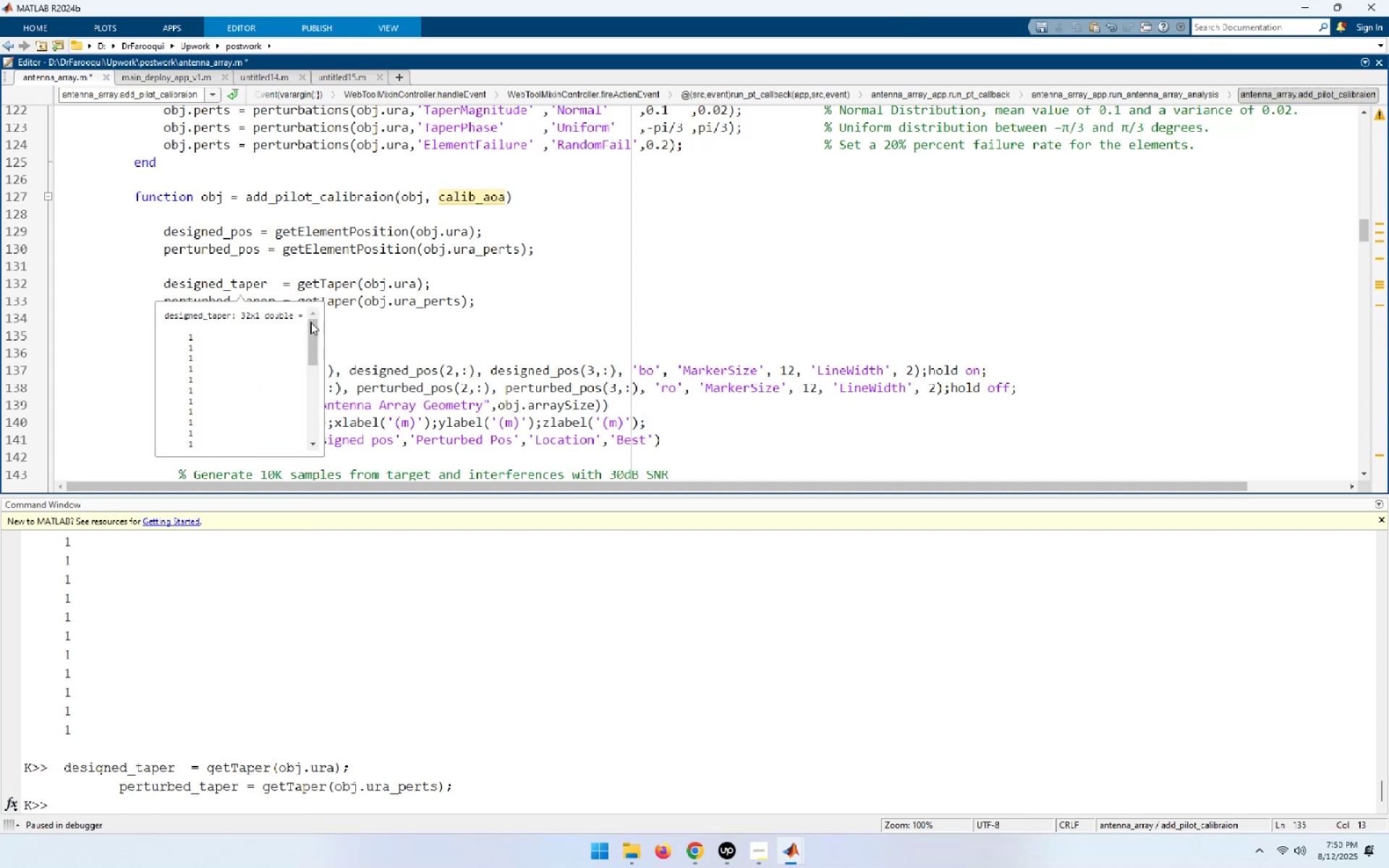 
left_click([399, 322])
 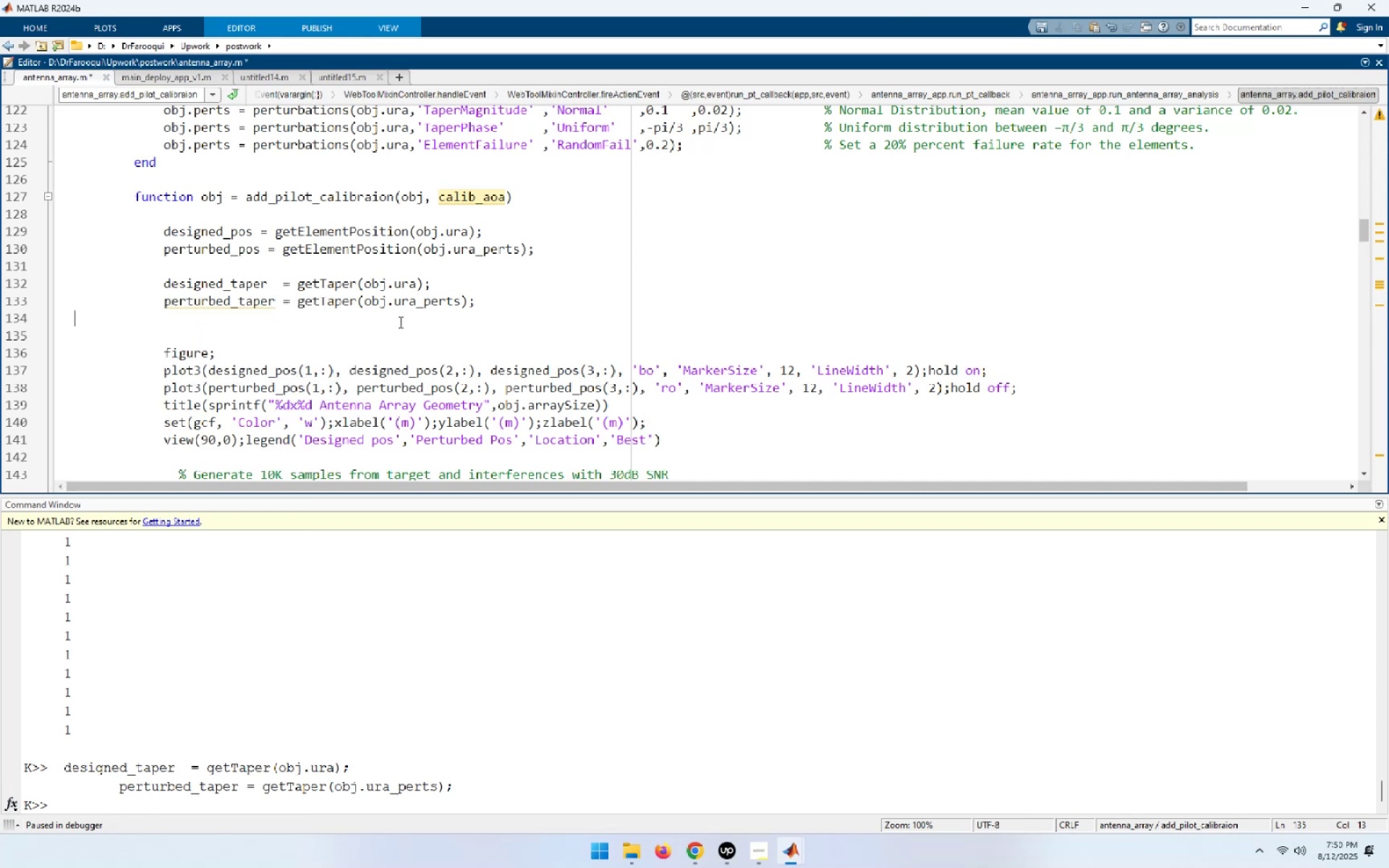 
mouse_move([278, 304])
 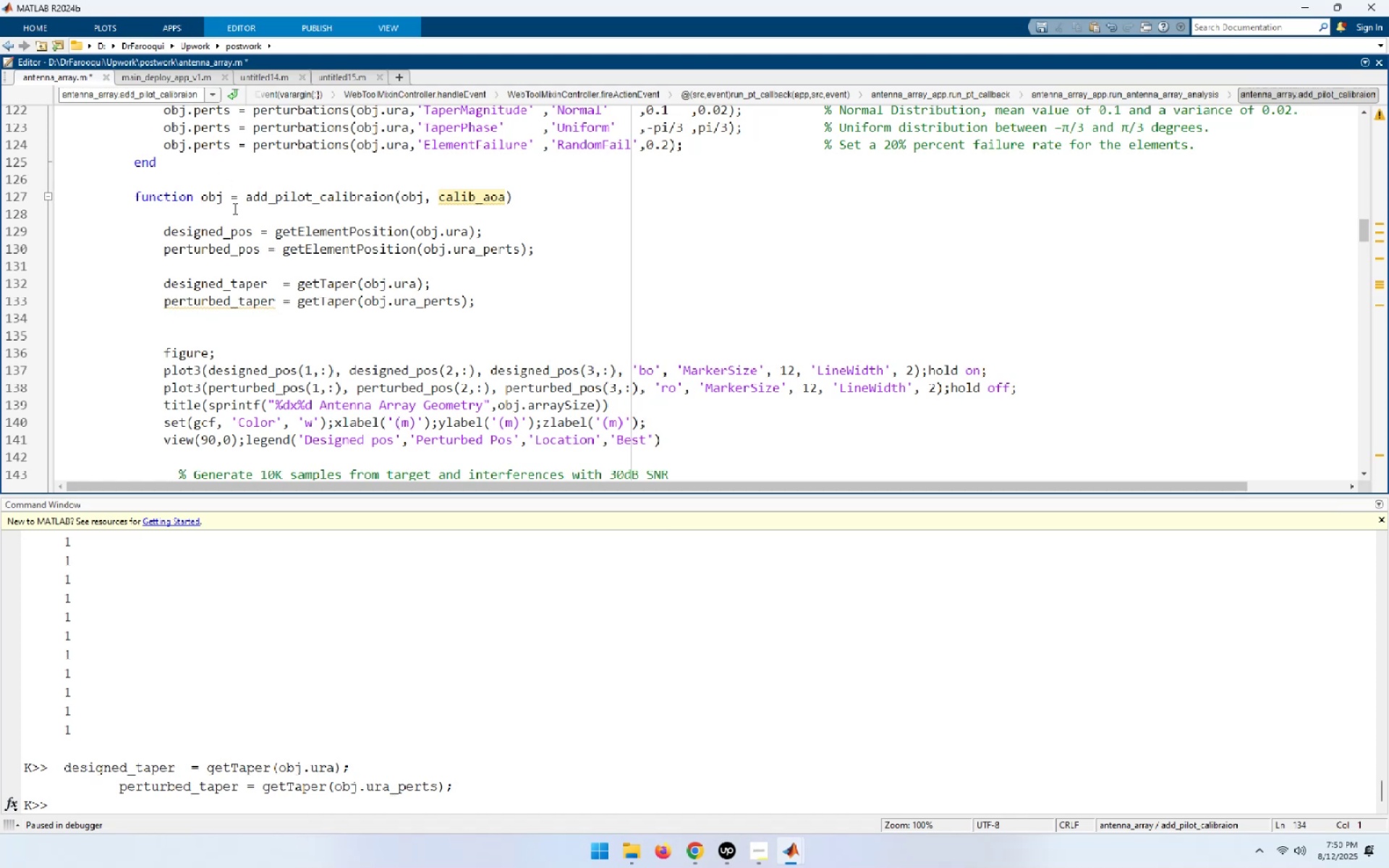 
wait(6.58)
 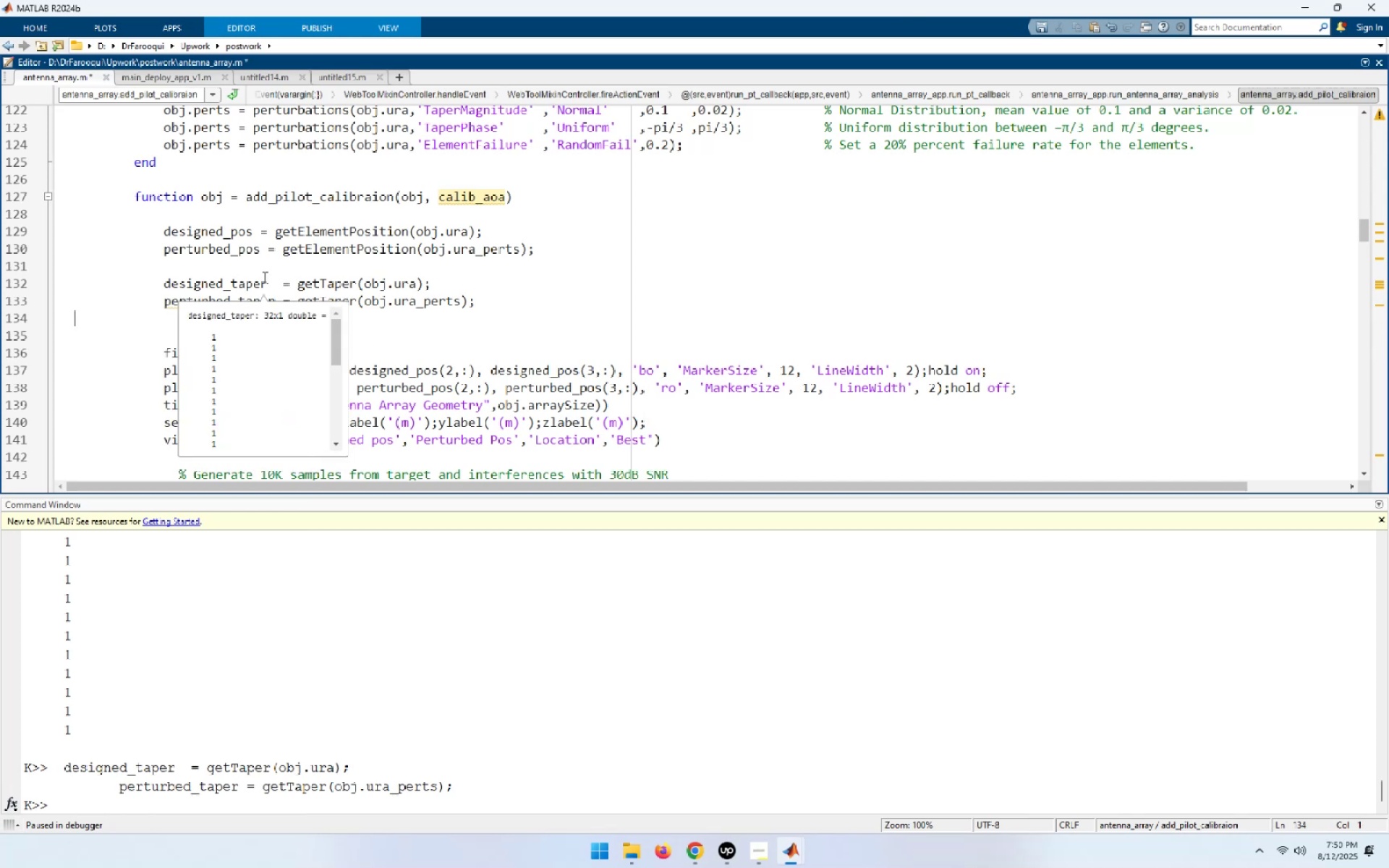 
left_click_drag(start_coordinate=[226, 145], to_coordinate=[171, 145])
 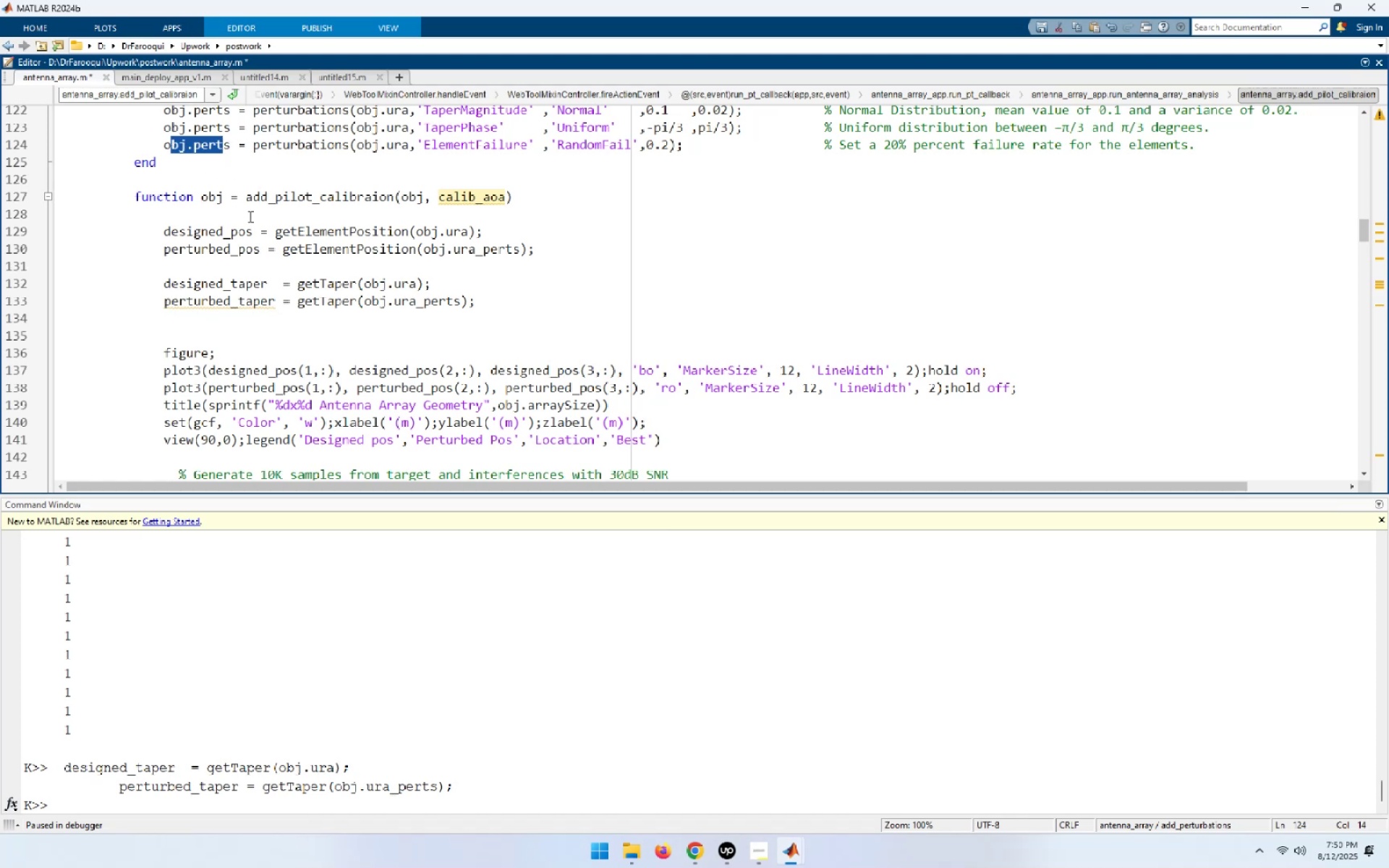 
left_click([231, 163])
 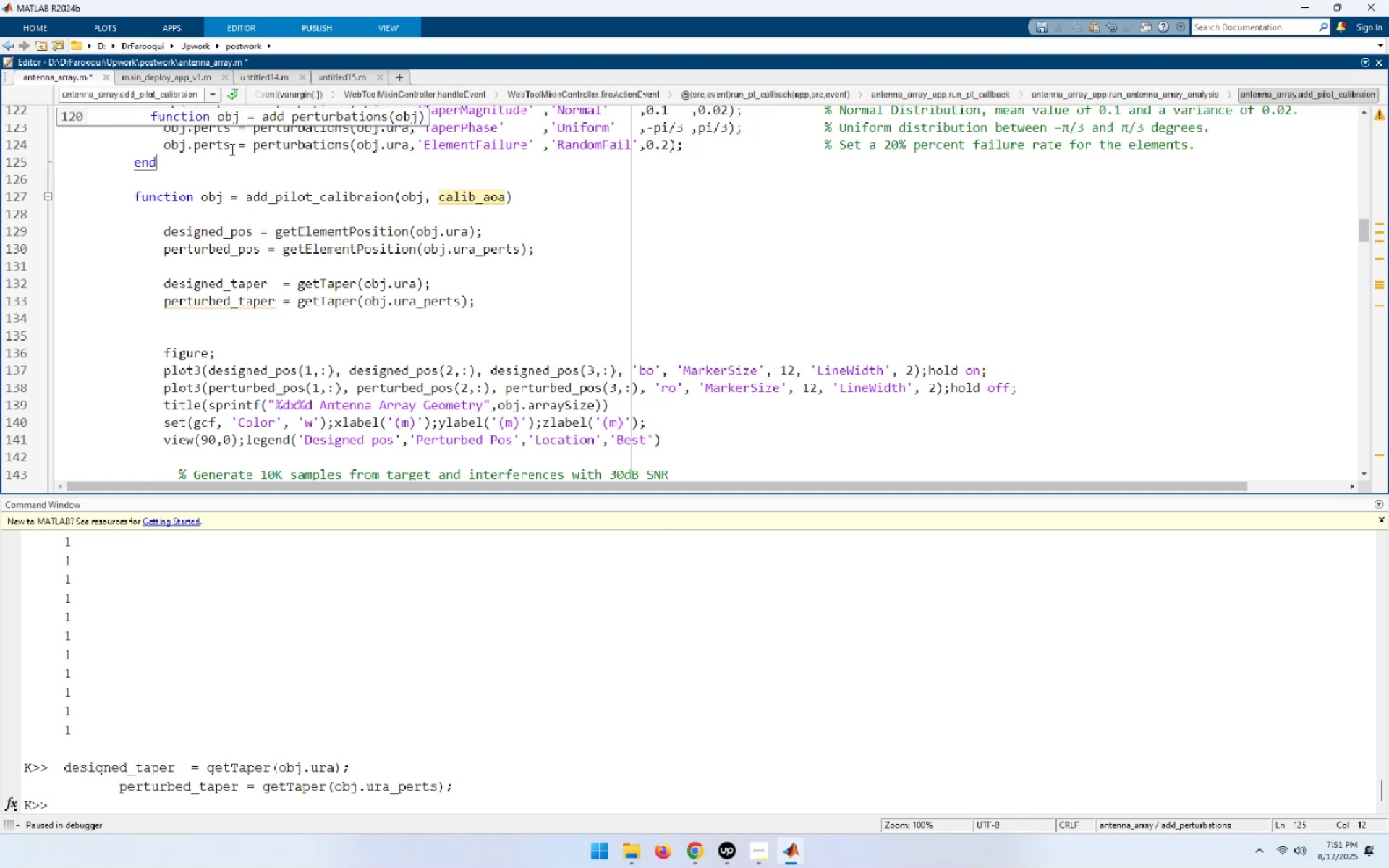 
left_click_drag(start_coordinate=[231, 148], to_coordinate=[166, 146])
 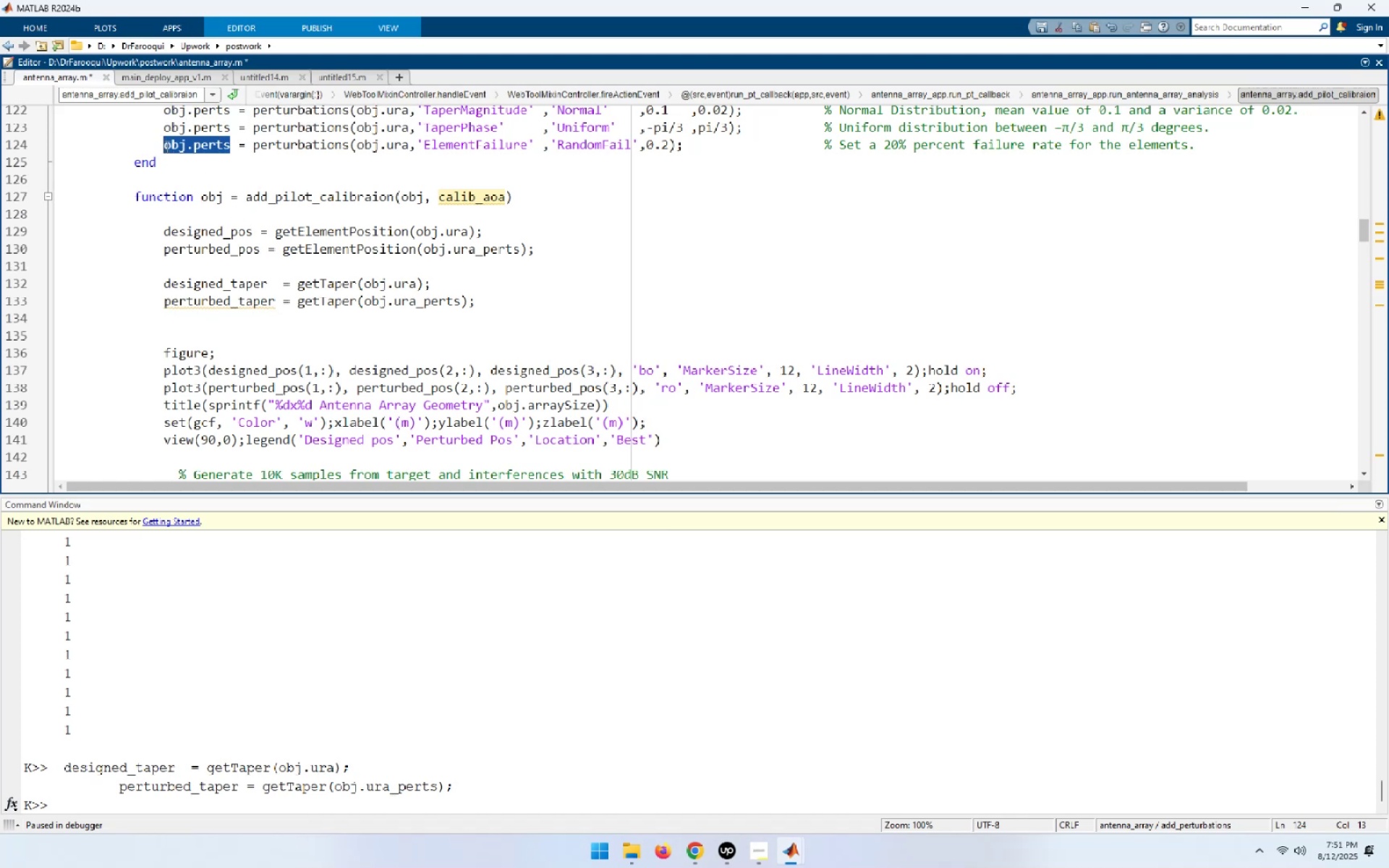 
key(F9)
 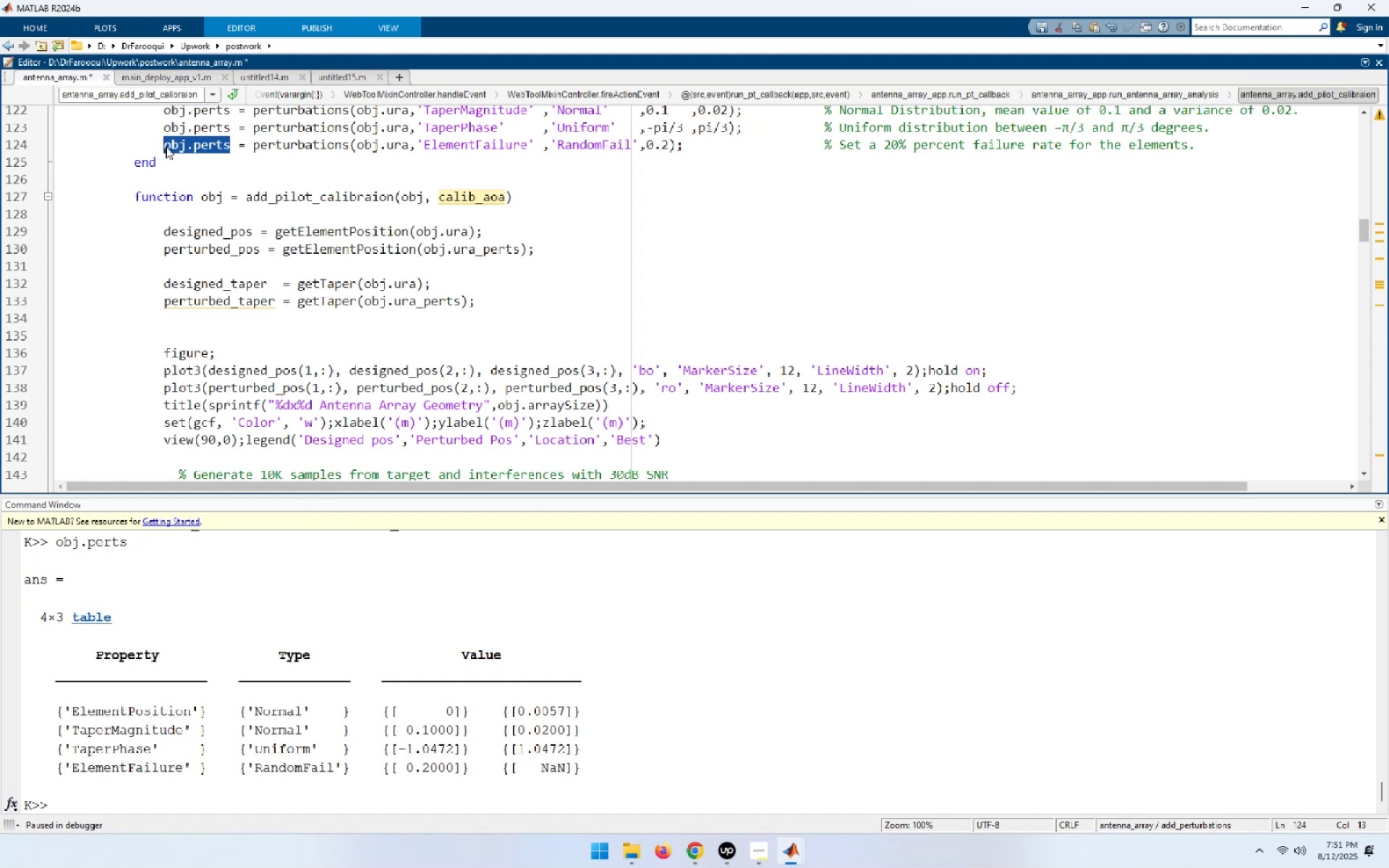 
wait(8.37)
 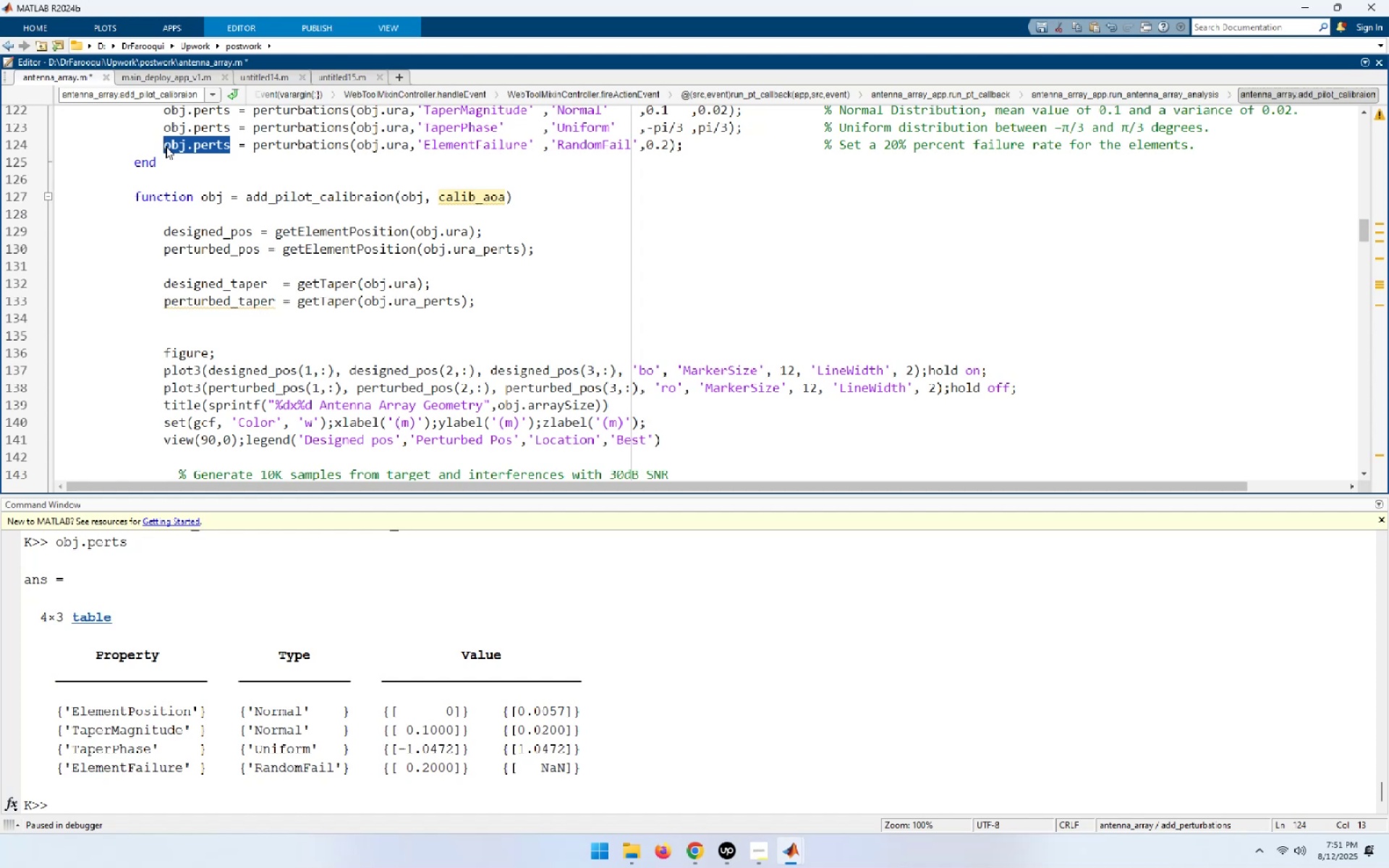 
left_click([266, 281])
 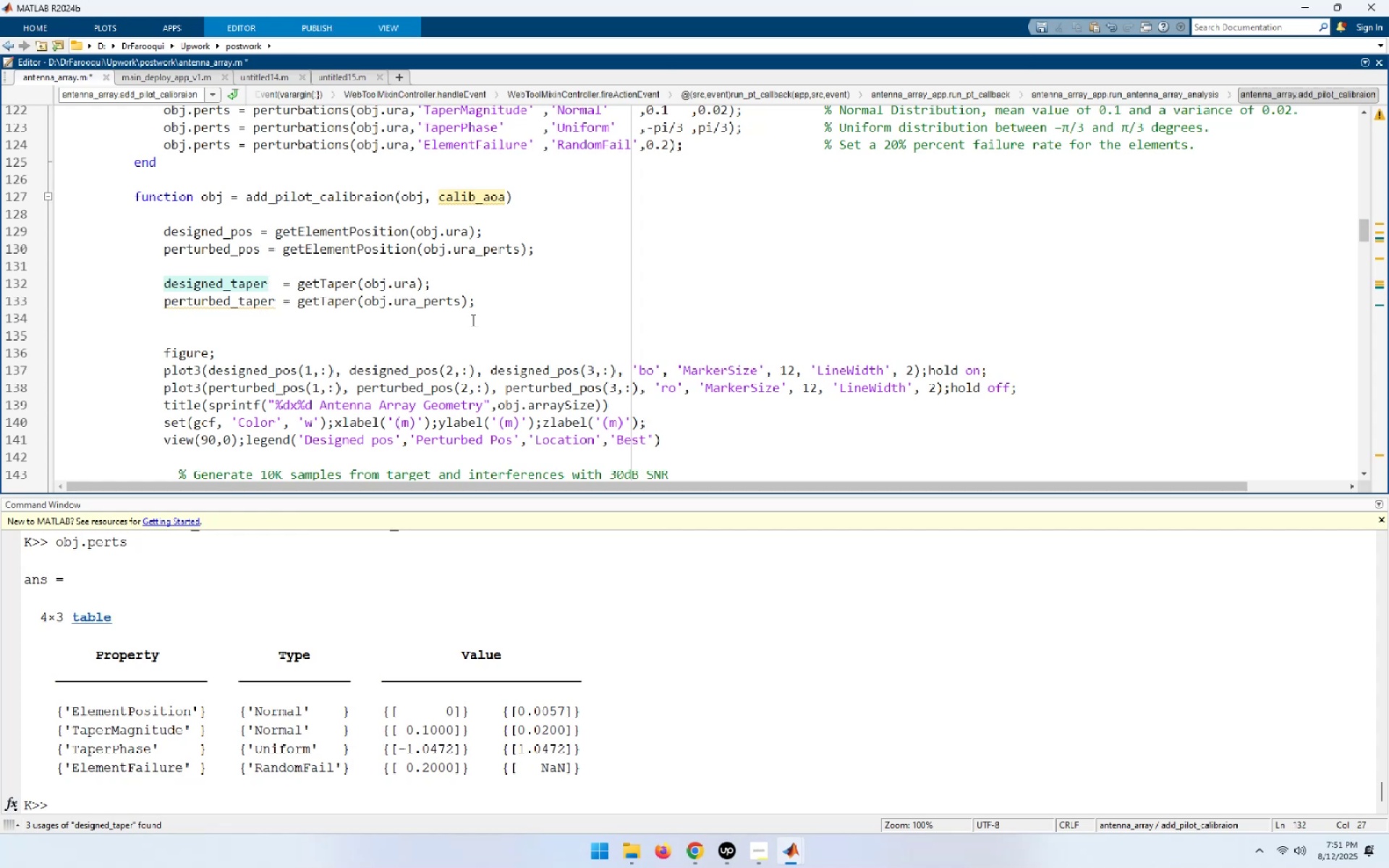 
wait(7.81)
 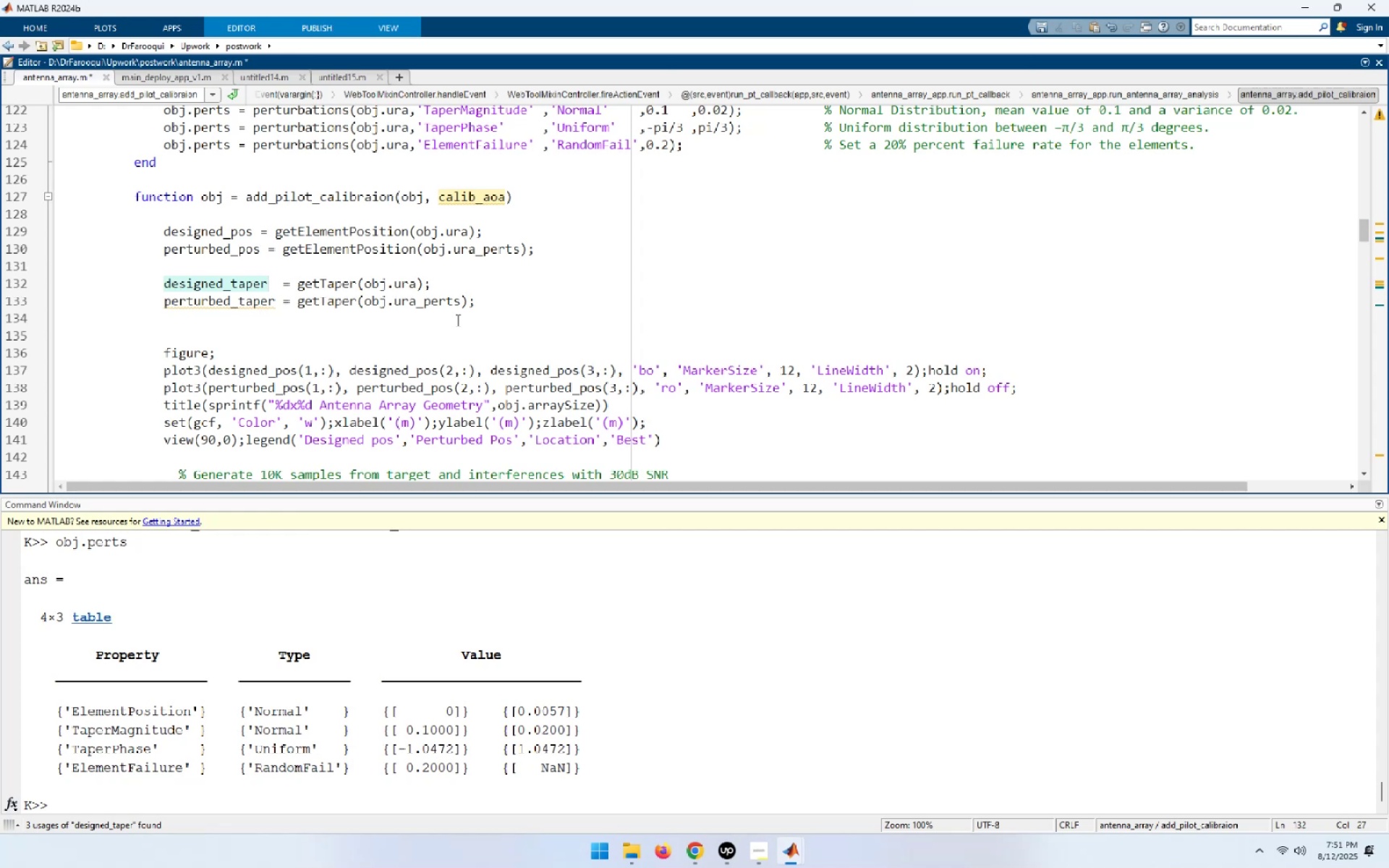 
type(_mag)
 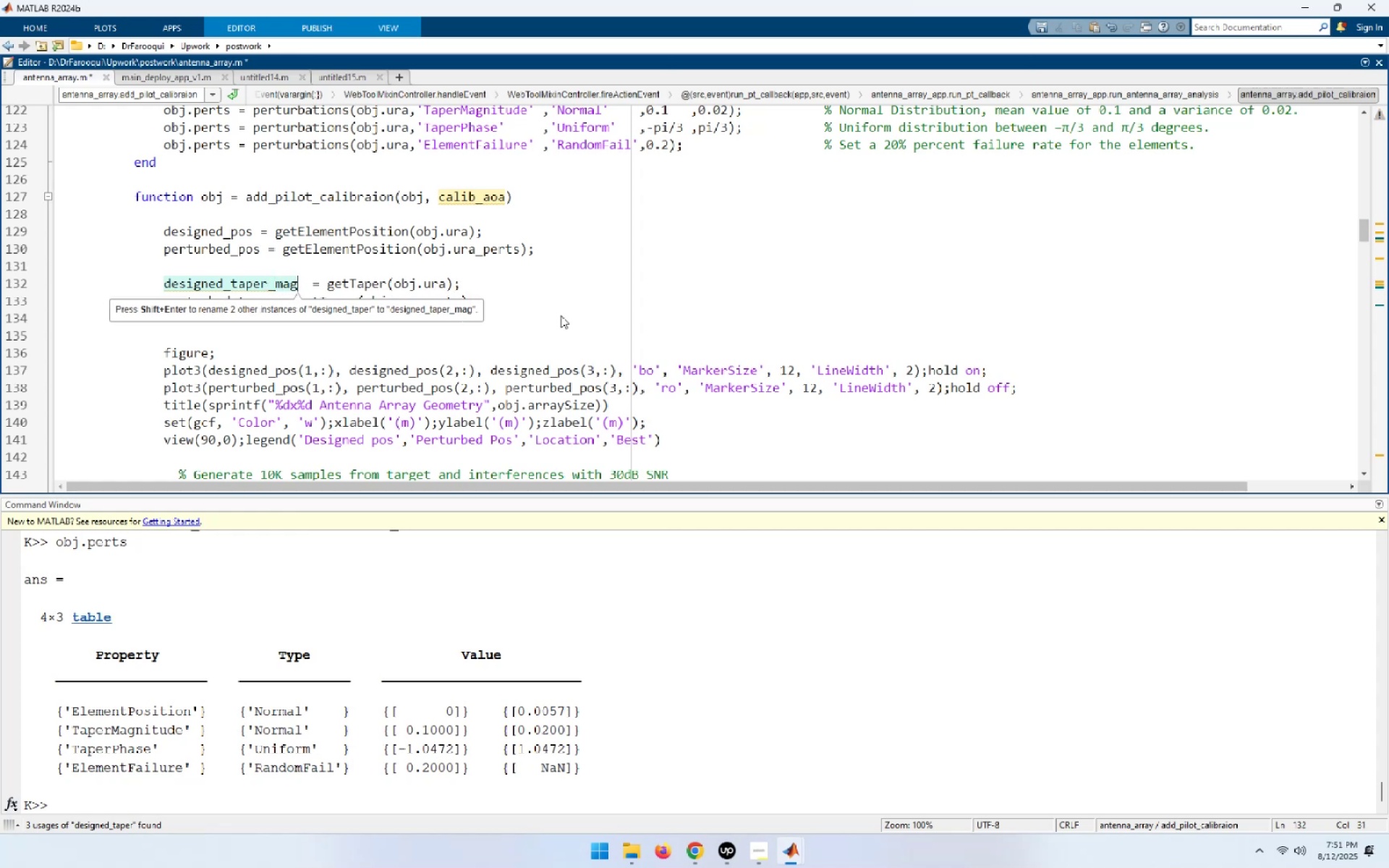 
key(ArrowDown)
 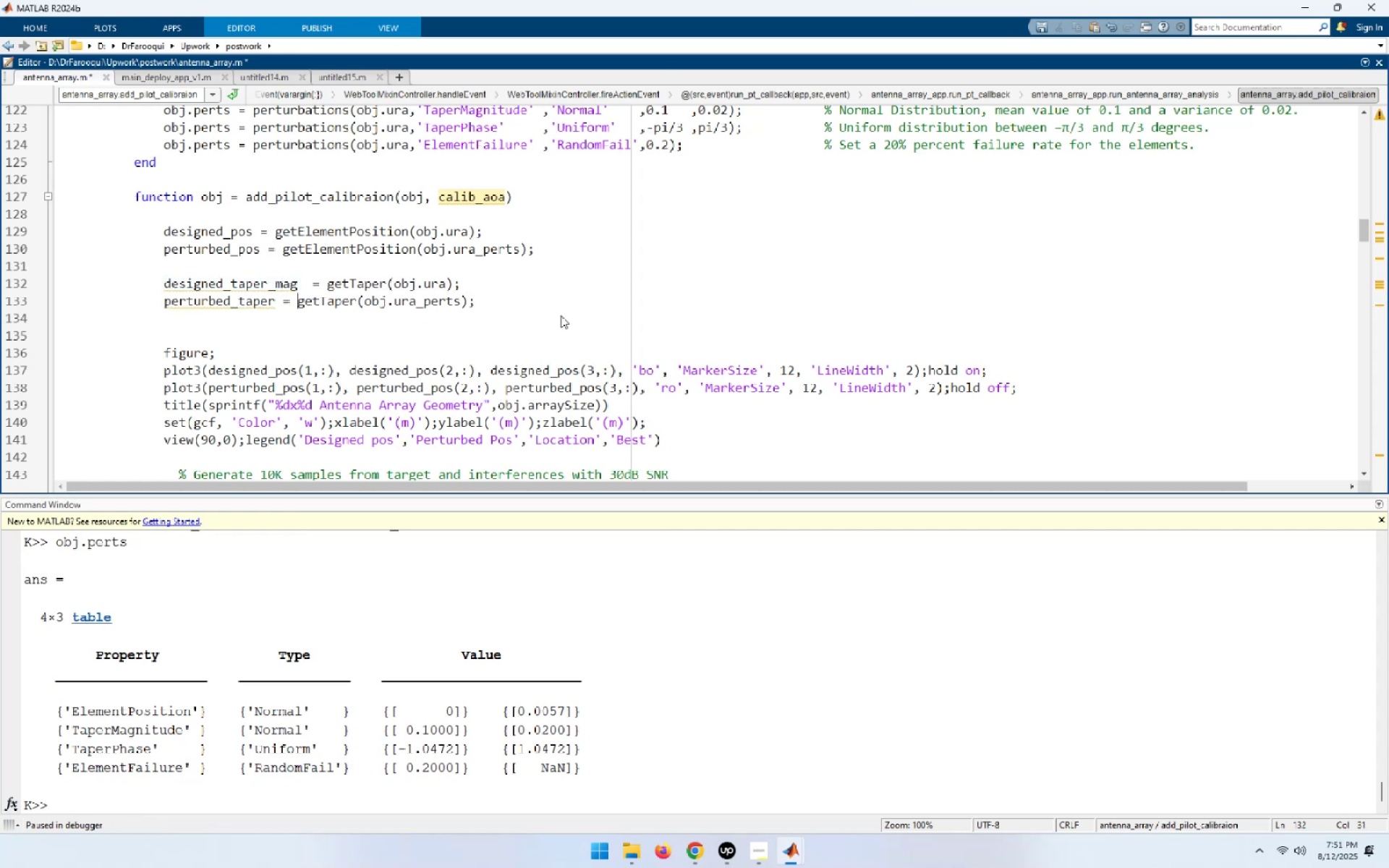 
key(ArrowLeft)
 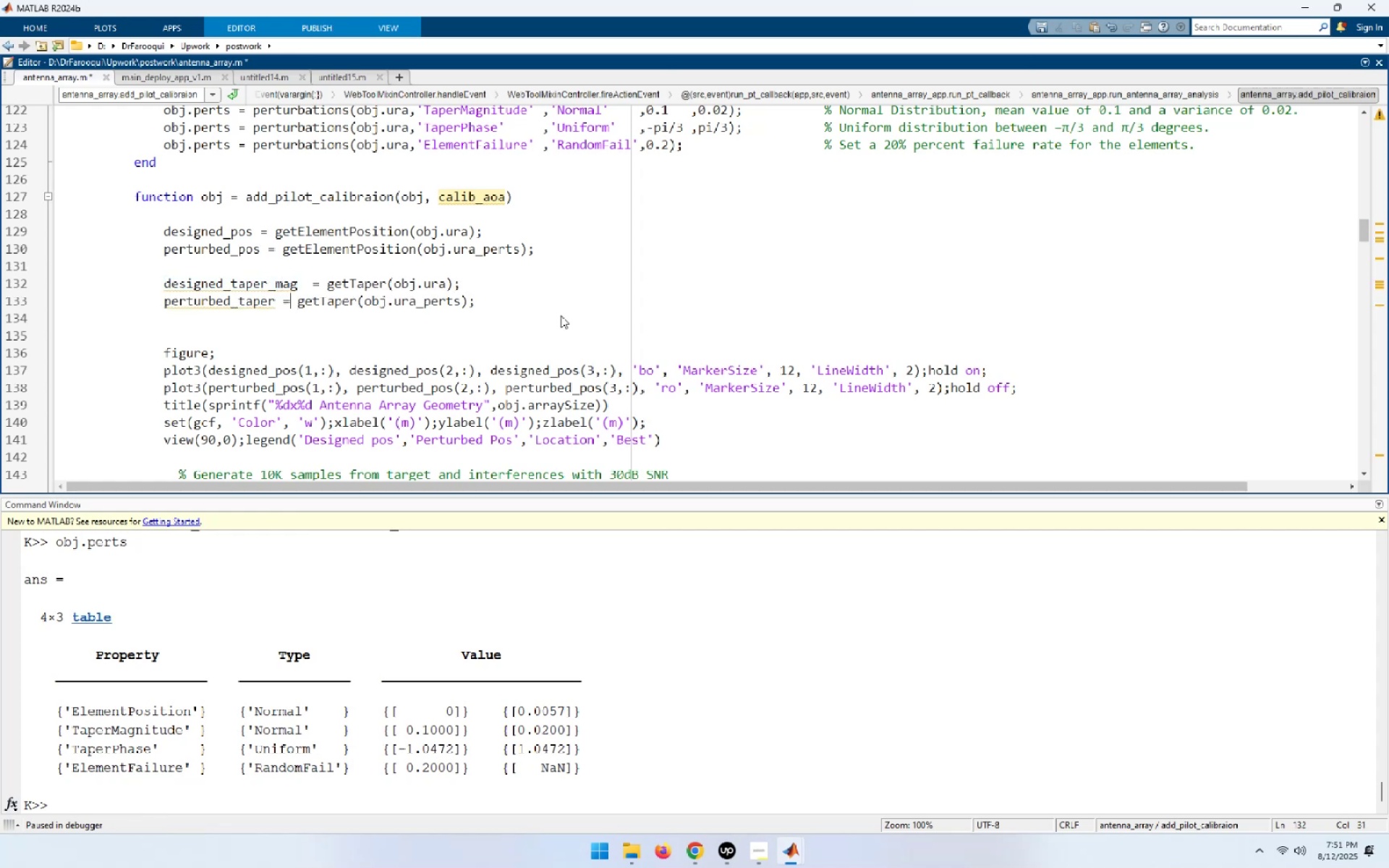 
key(ArrowLeft)
 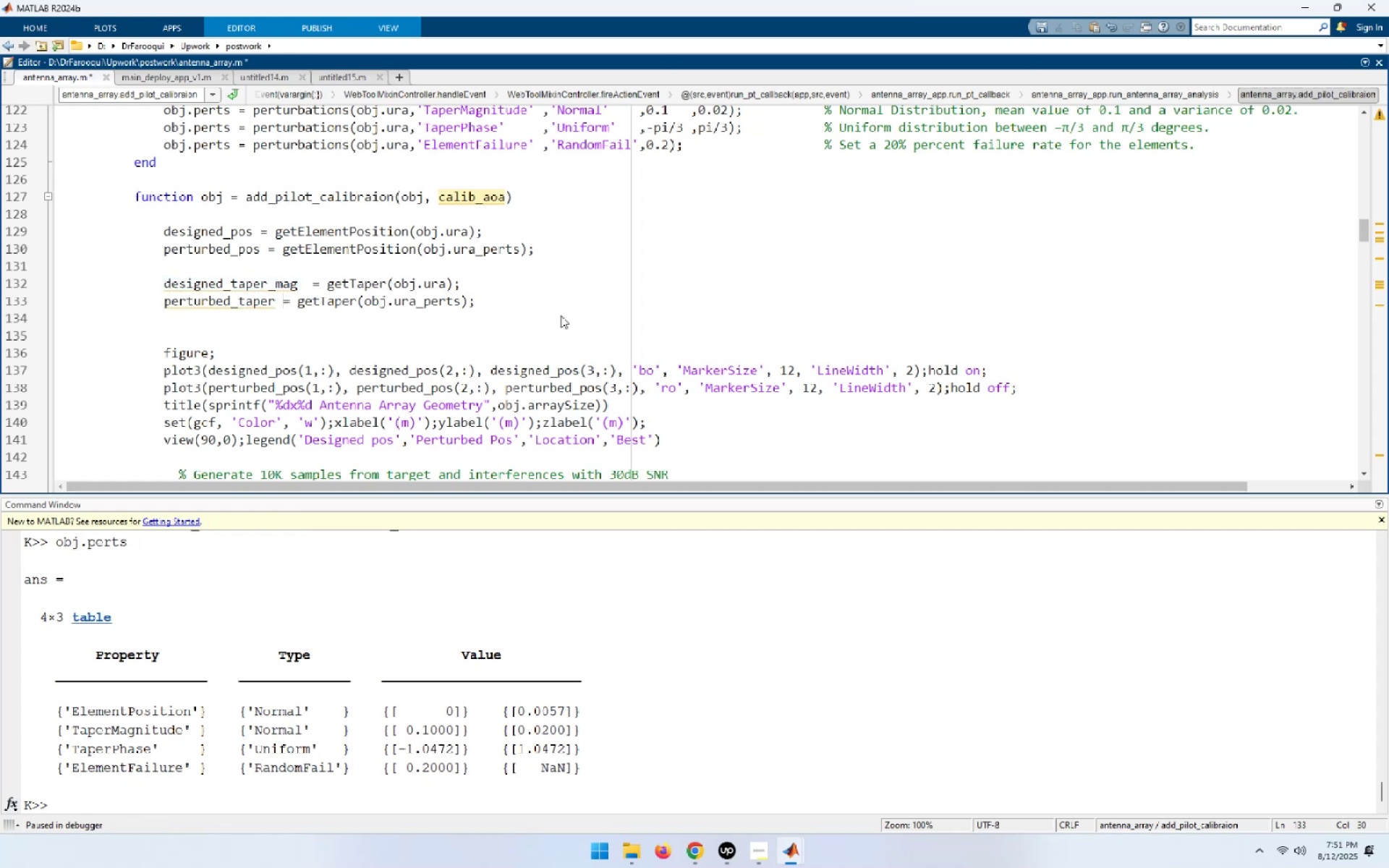 
key(ArrowLeft)
 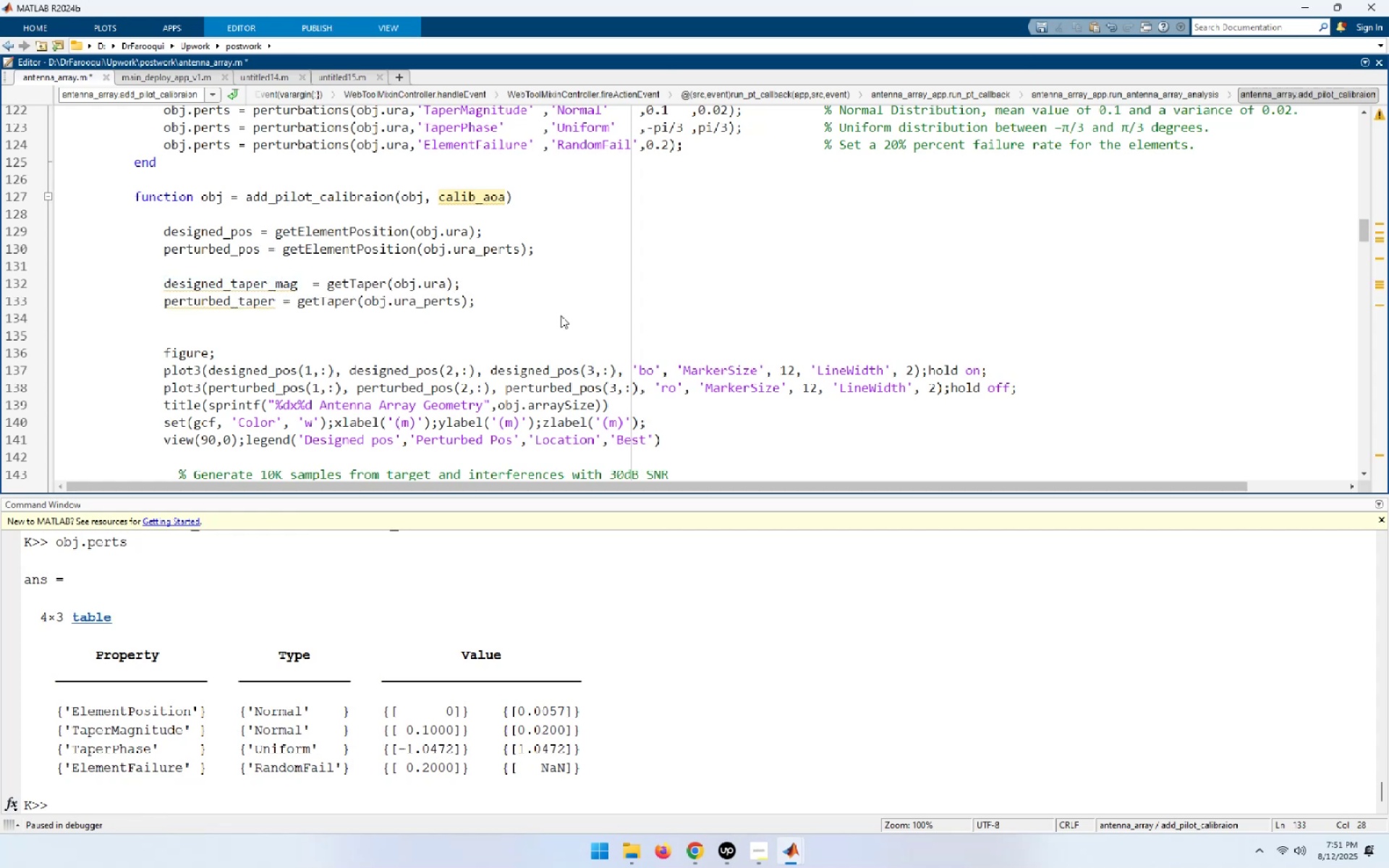 
type(_mag)
 